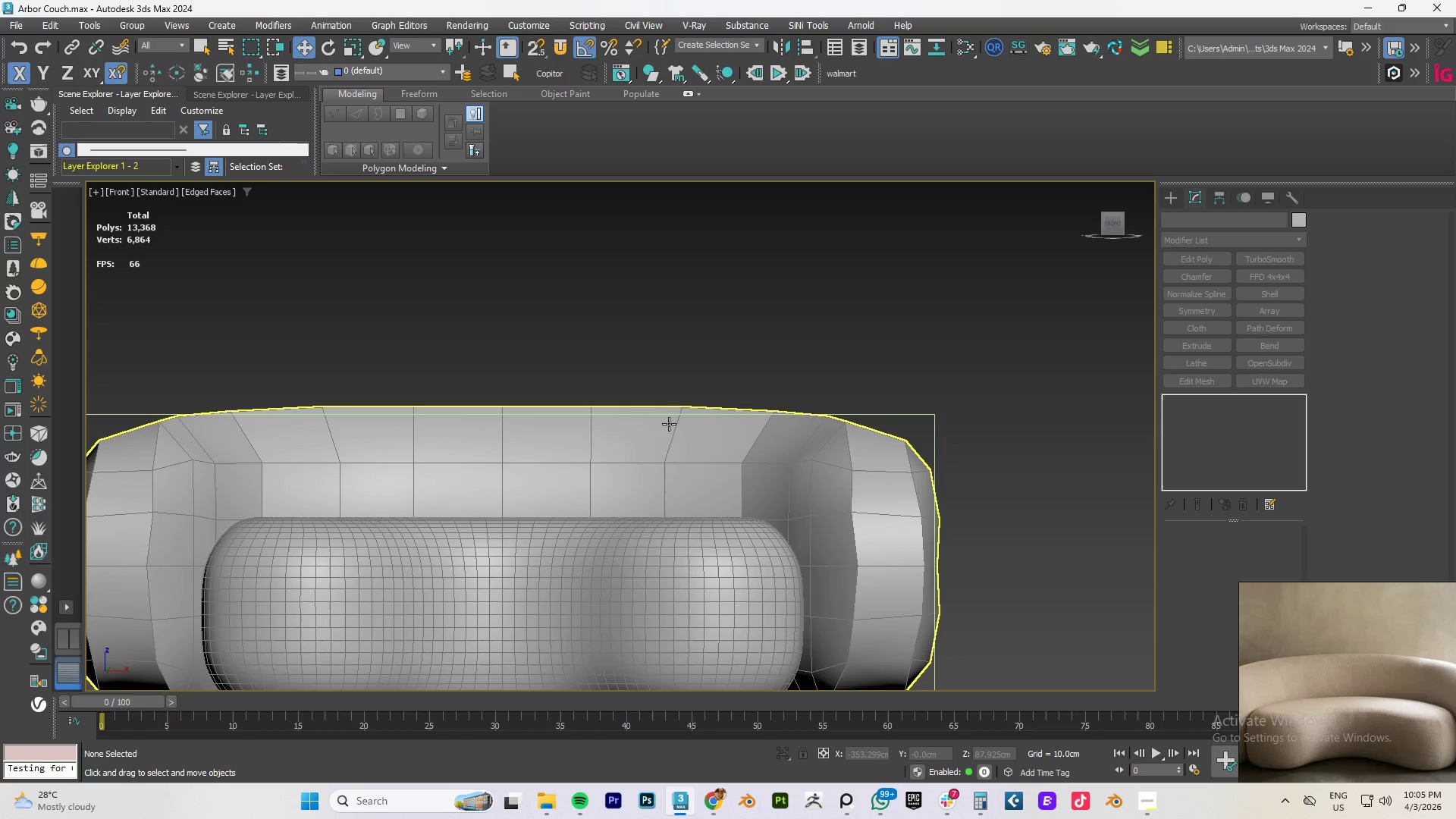 
scroll: coordinate [656, 440], scroll_direction: down, amount: 1.0
 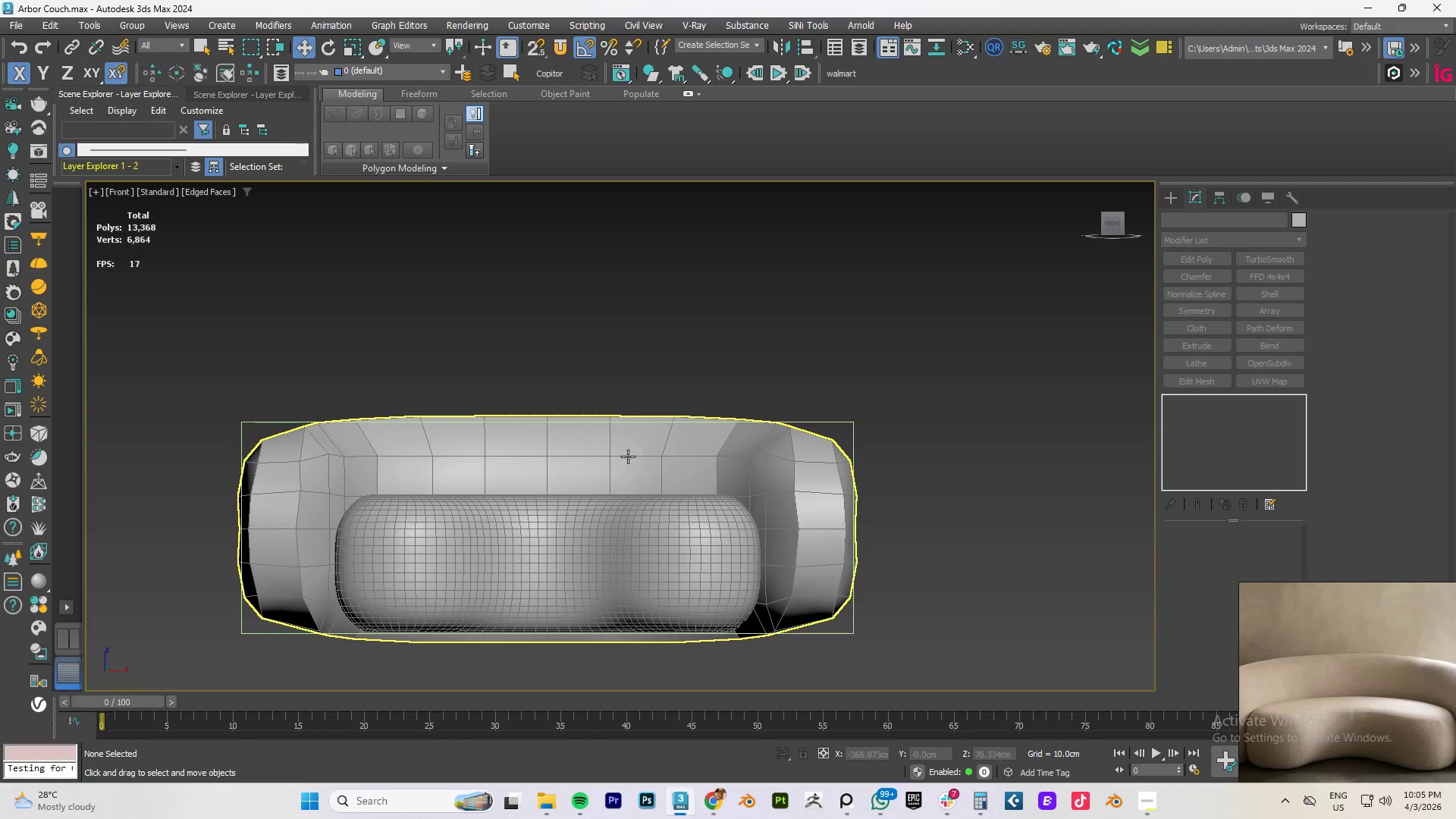 
left_click([613, 457])
 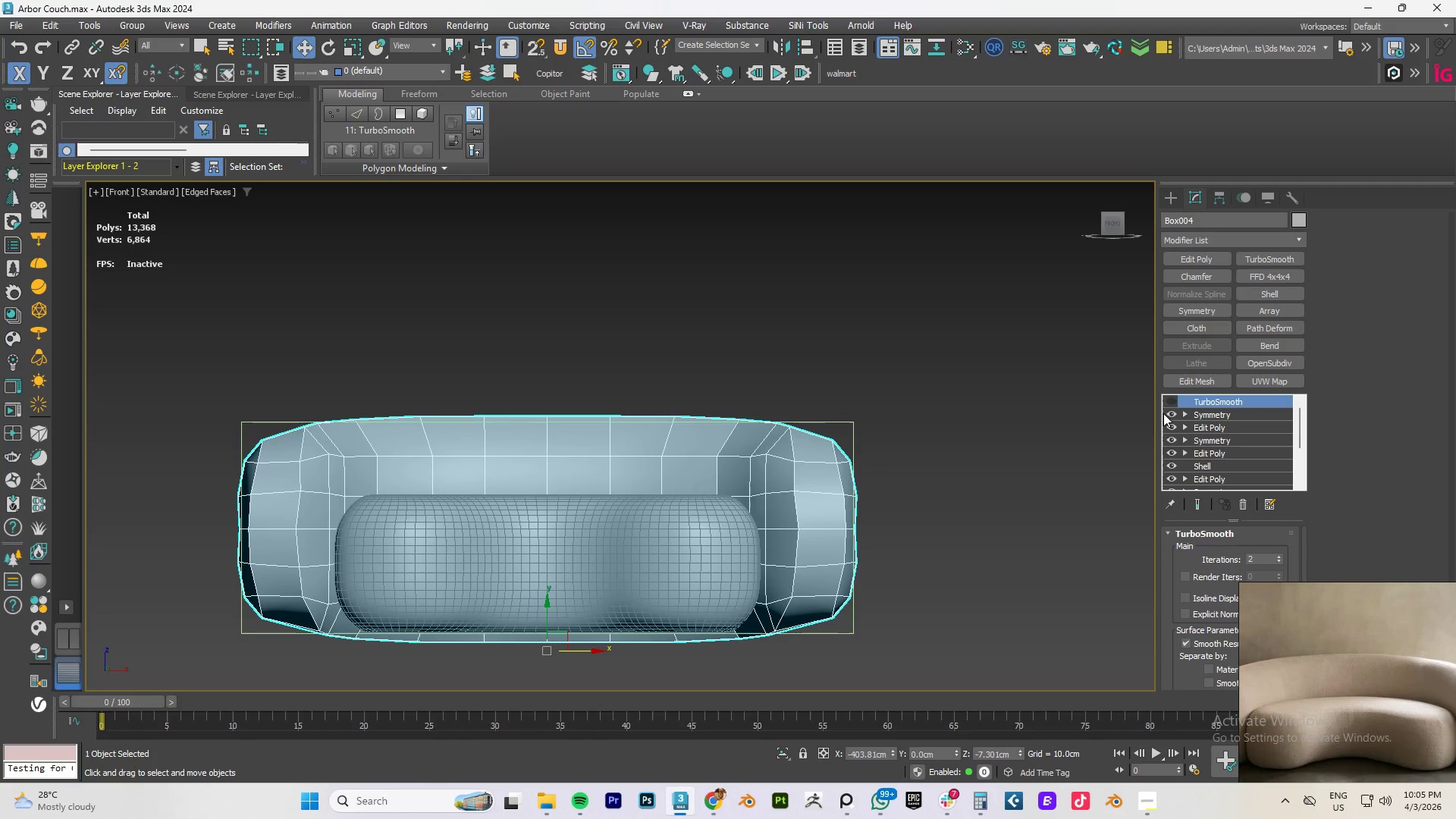 
left_click([1173, 400])
 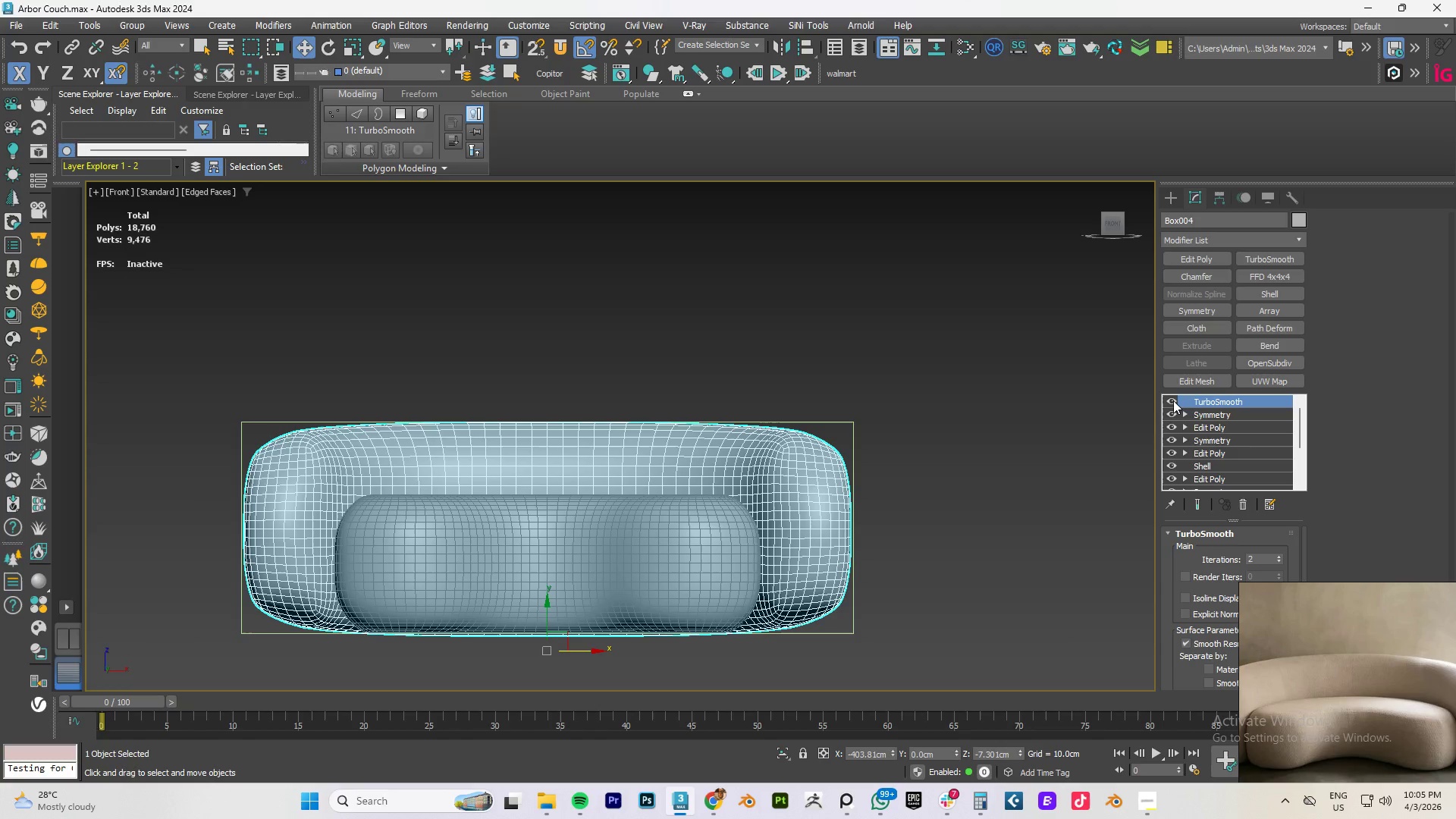 
wait(8.31)
 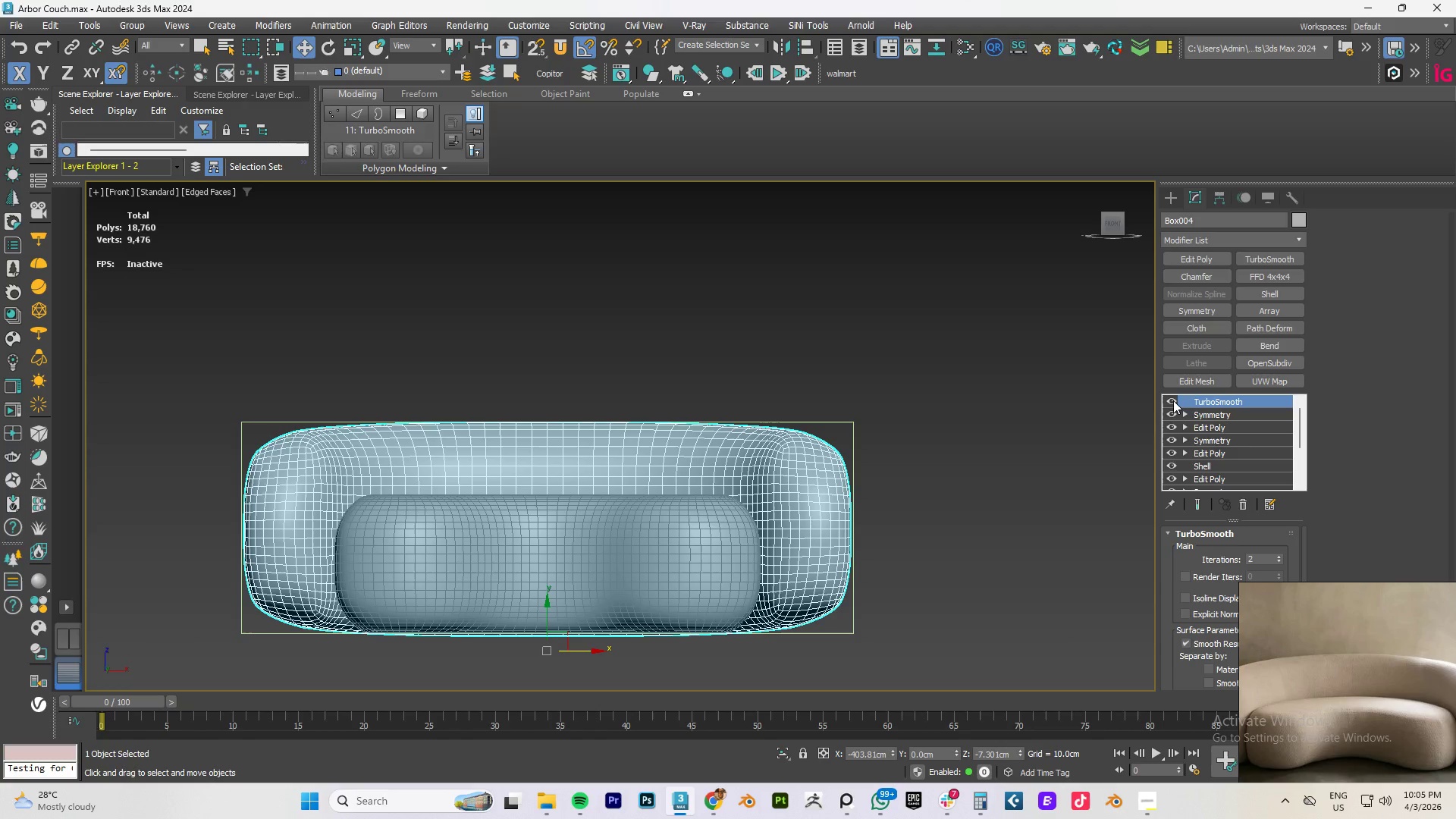 
scroll: coordinate [736, 396], scroll_direction: down, amount: 5.0
 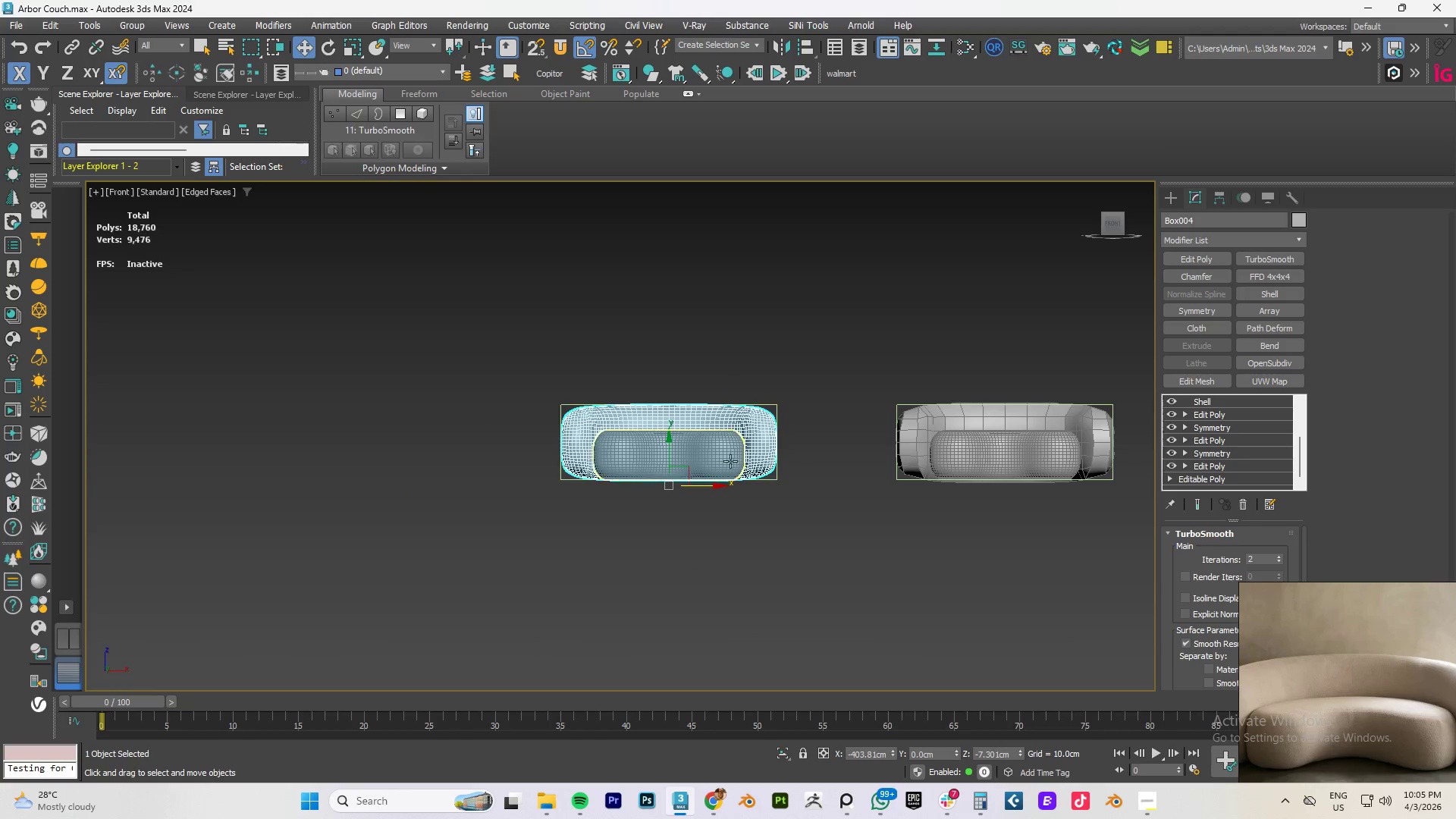 
scroll: coordinate [701, 480], scroll_direction: up, amount: 2.0
 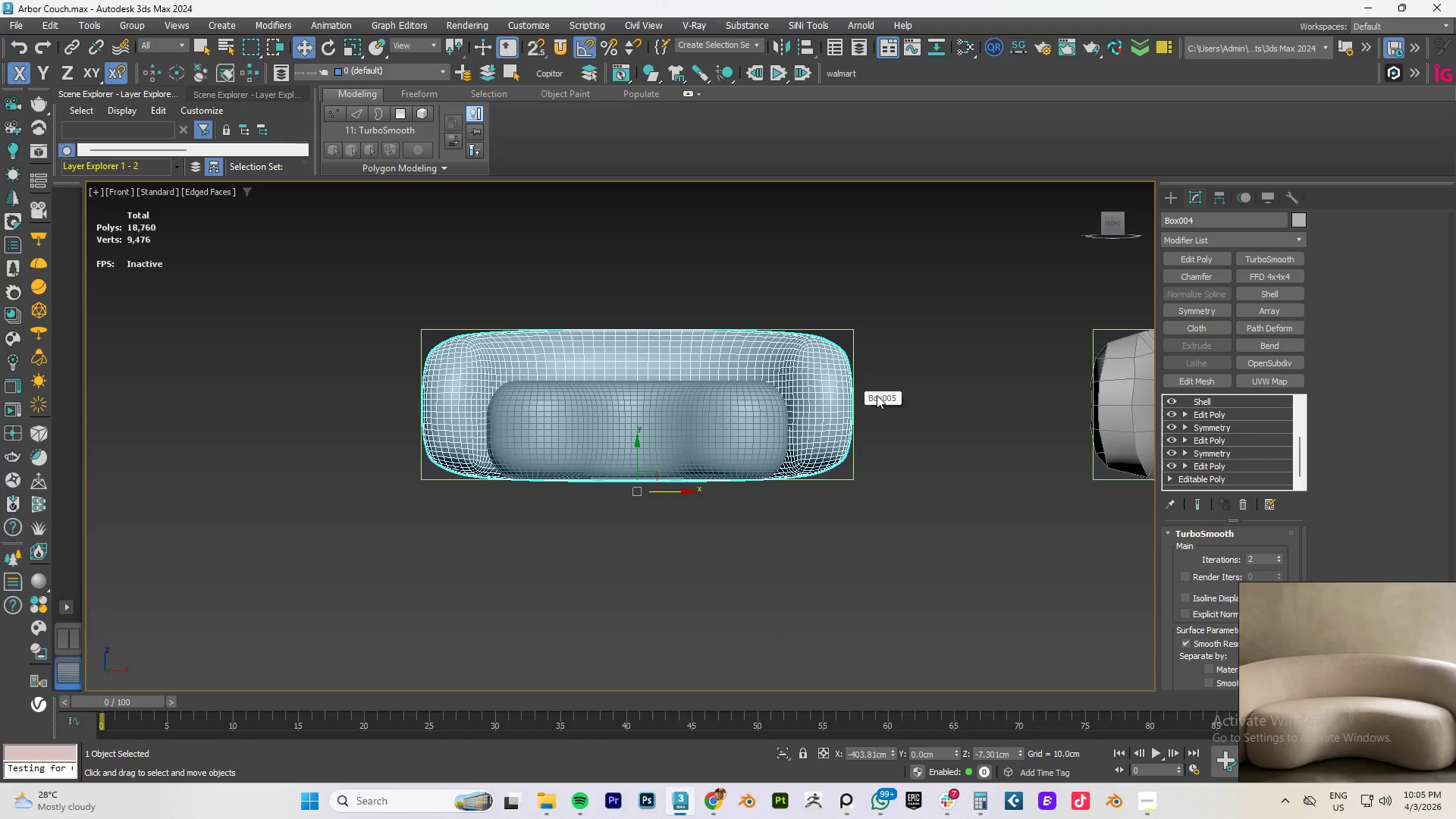 
left_click([1171, 400])
 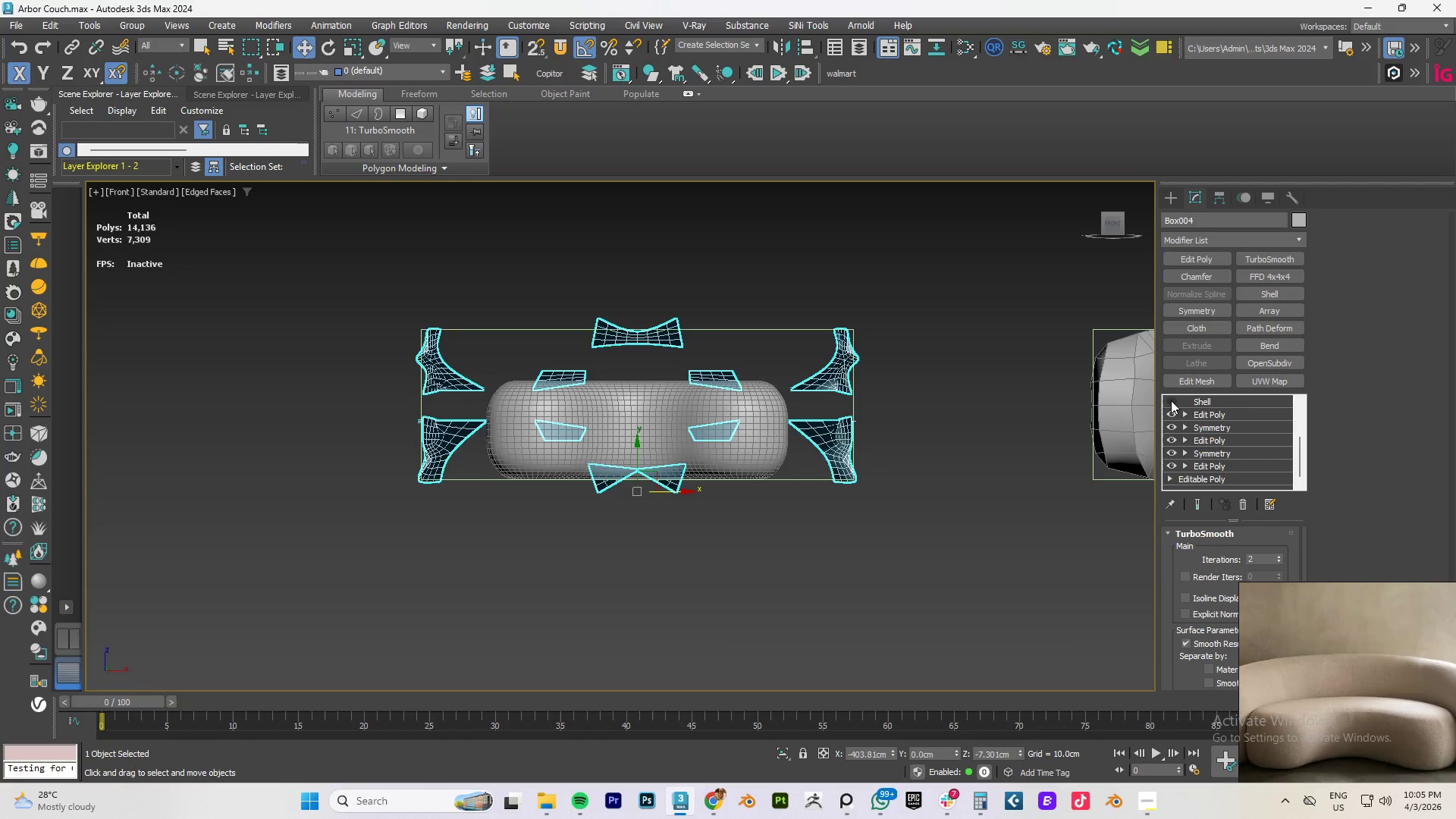 
left_click([1171, 400])
 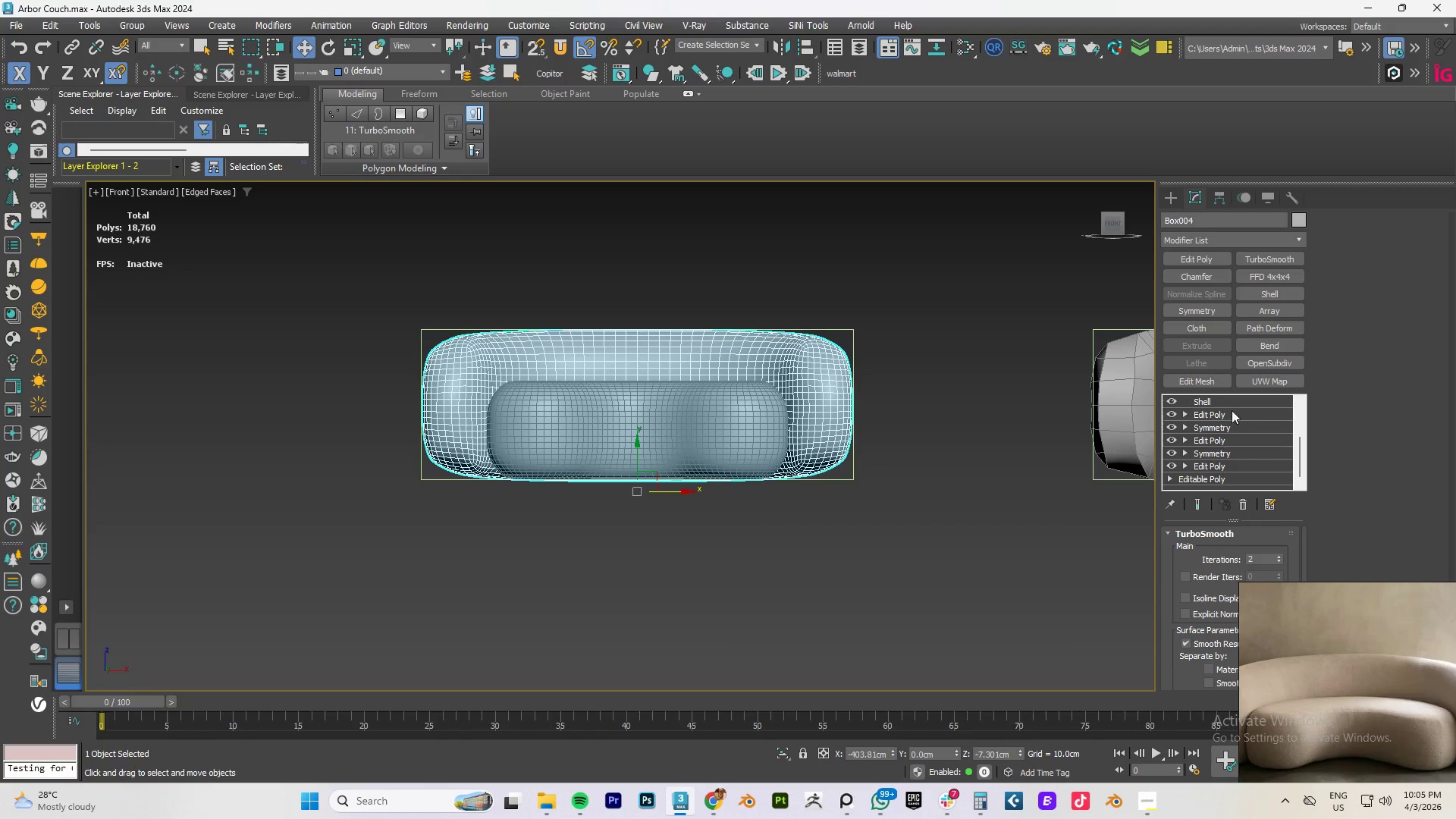 
left_click([1207, 411])
 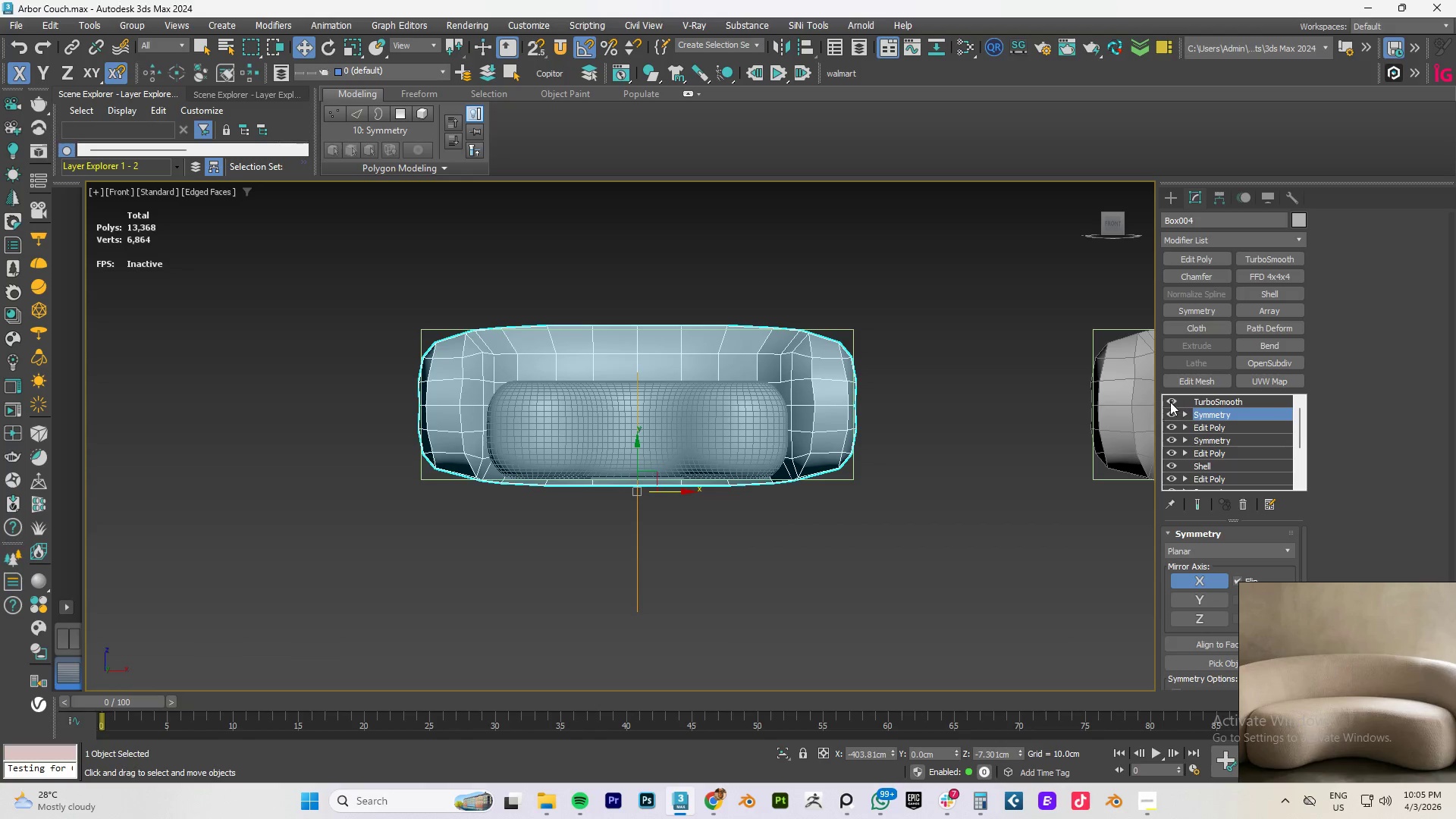 
scroll: coordinate [1251, 427], scroll_direction: up, amount: 12.0
 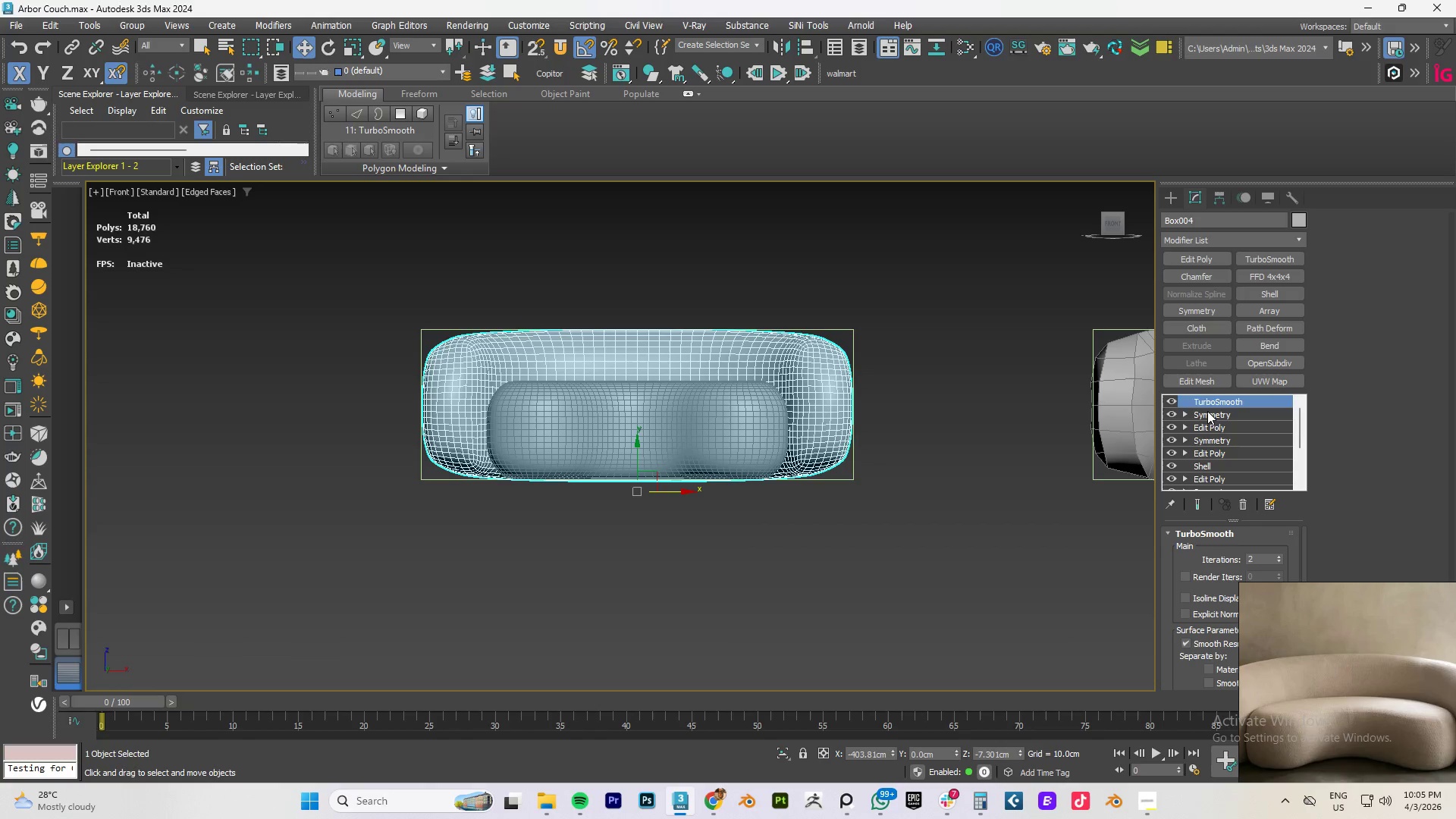 
left_click([1170, 402])
 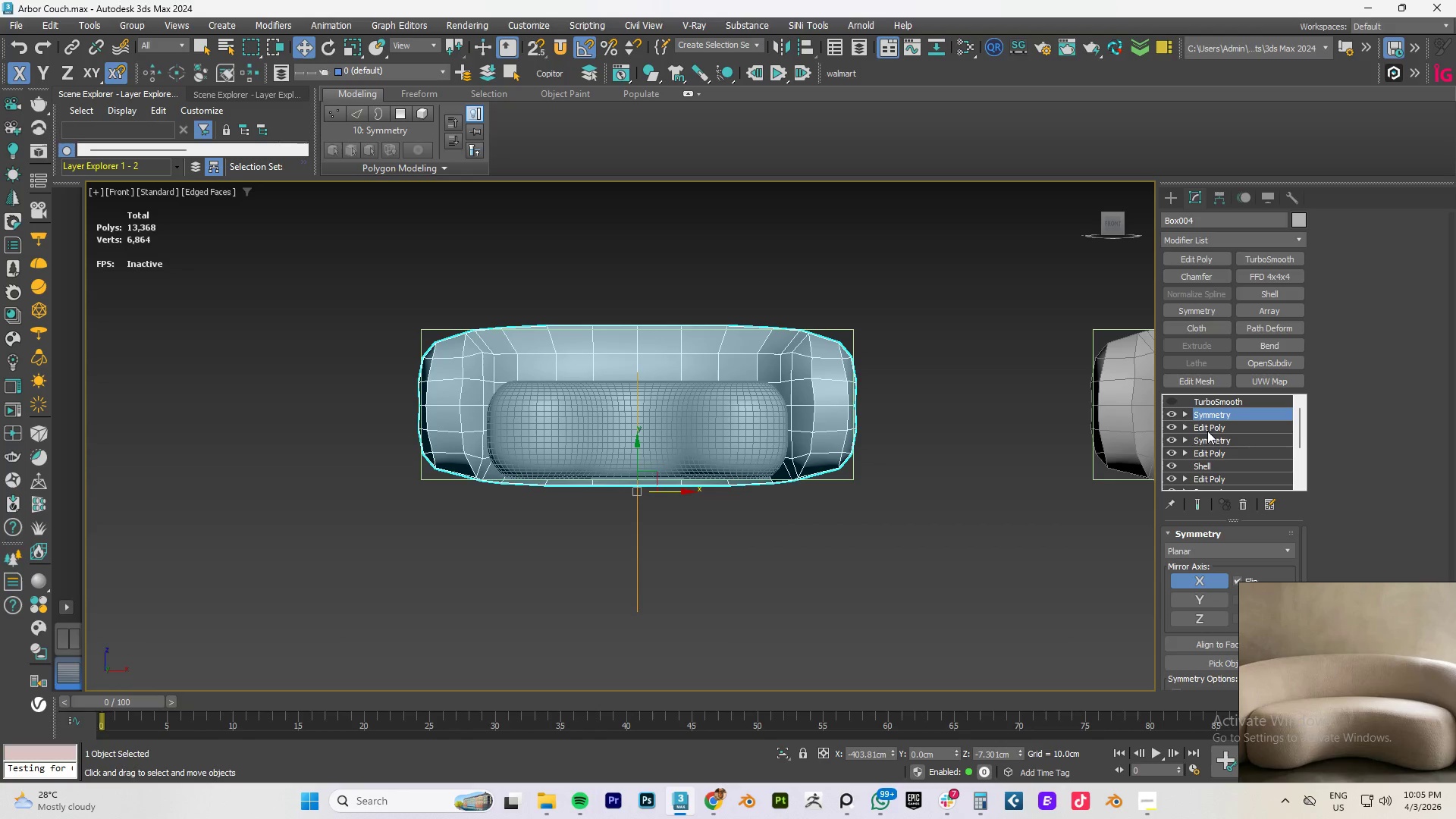 
left_click([1210, 429])
 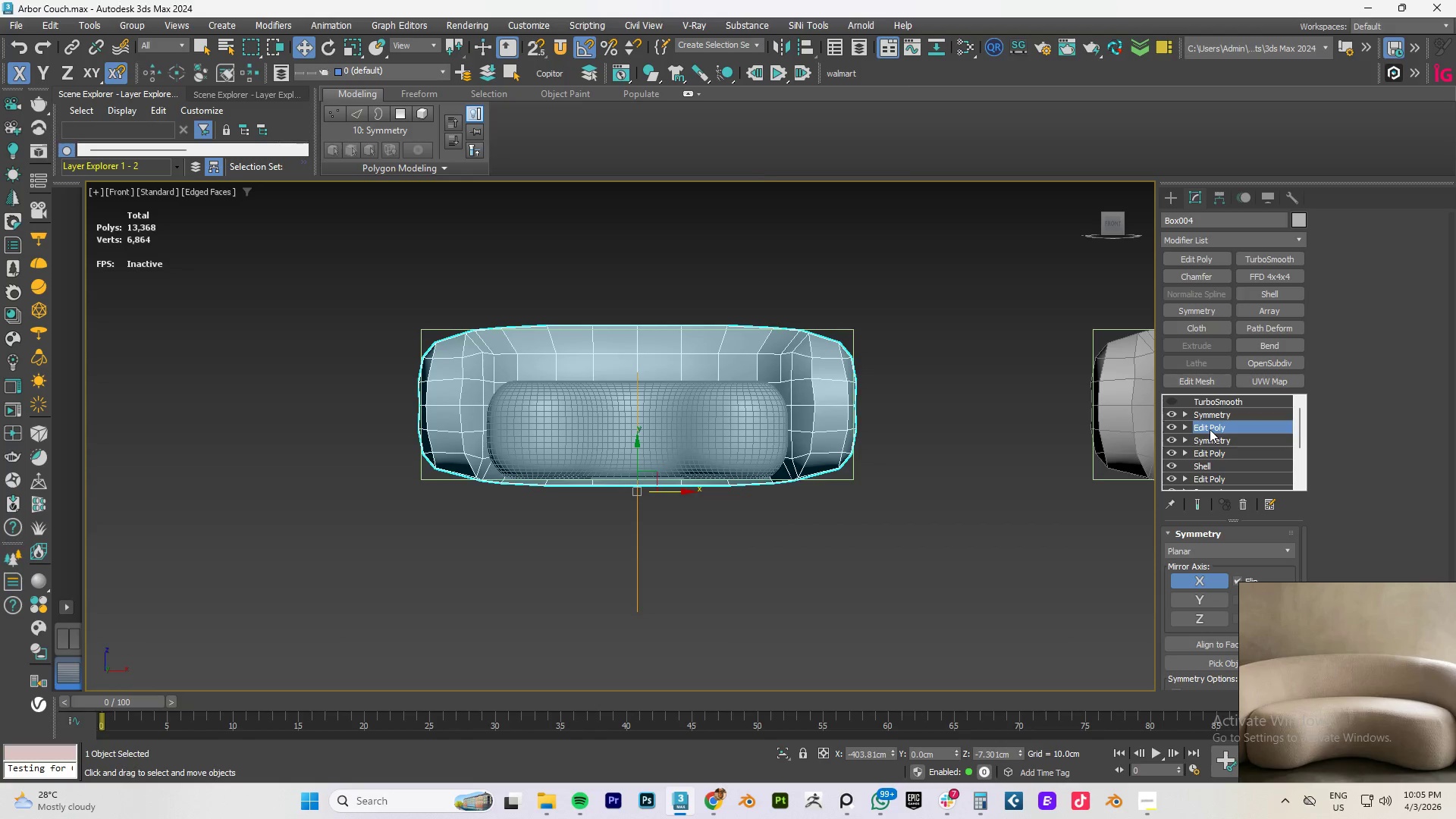 
key(1)
 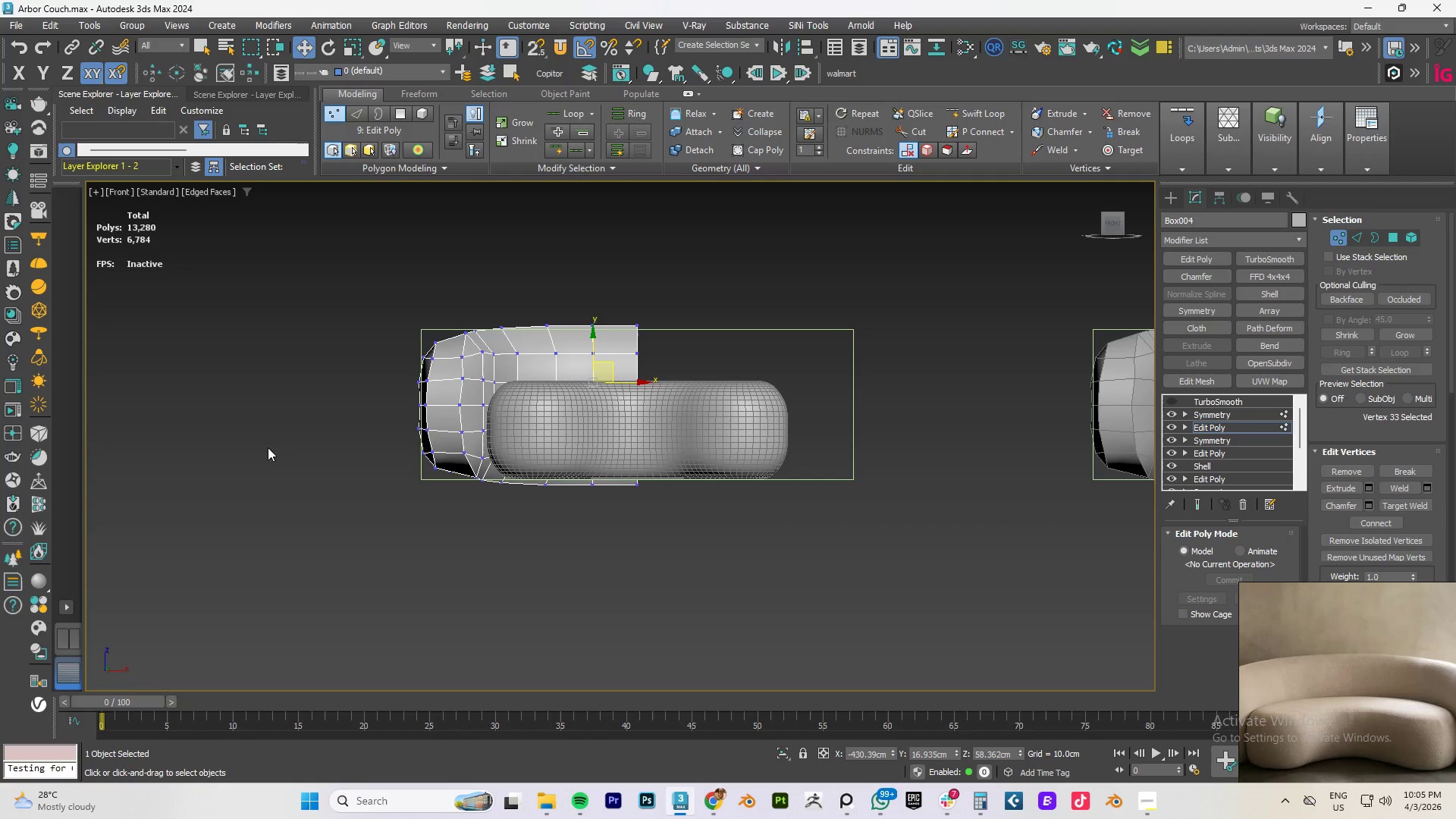 
scroll: coordinate [454, 462], scroll_direction: up, amount: 2.0
 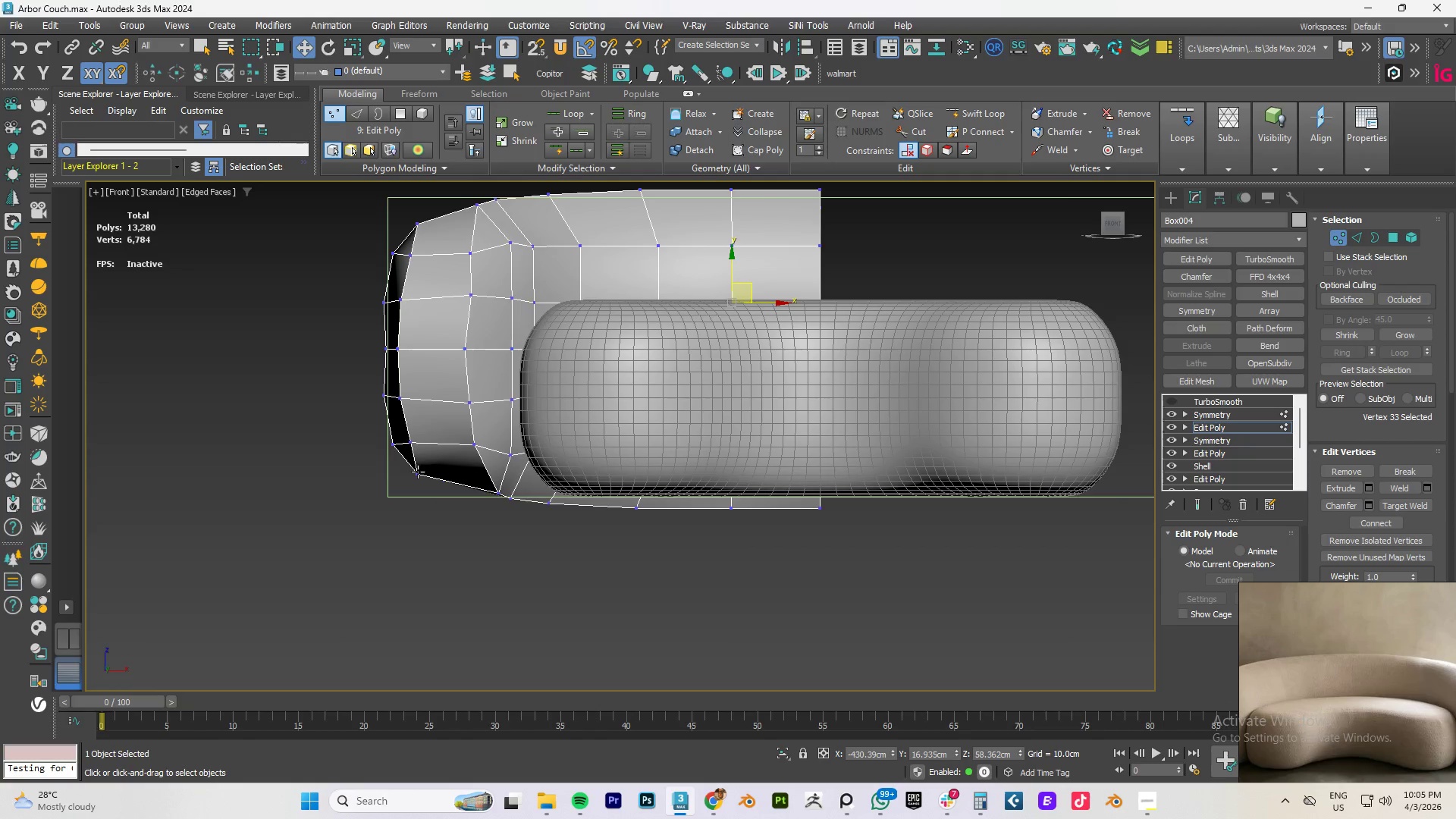 
left_click_drag(start_coordinate=[442, 541], to_coordinate=[361, 432])
 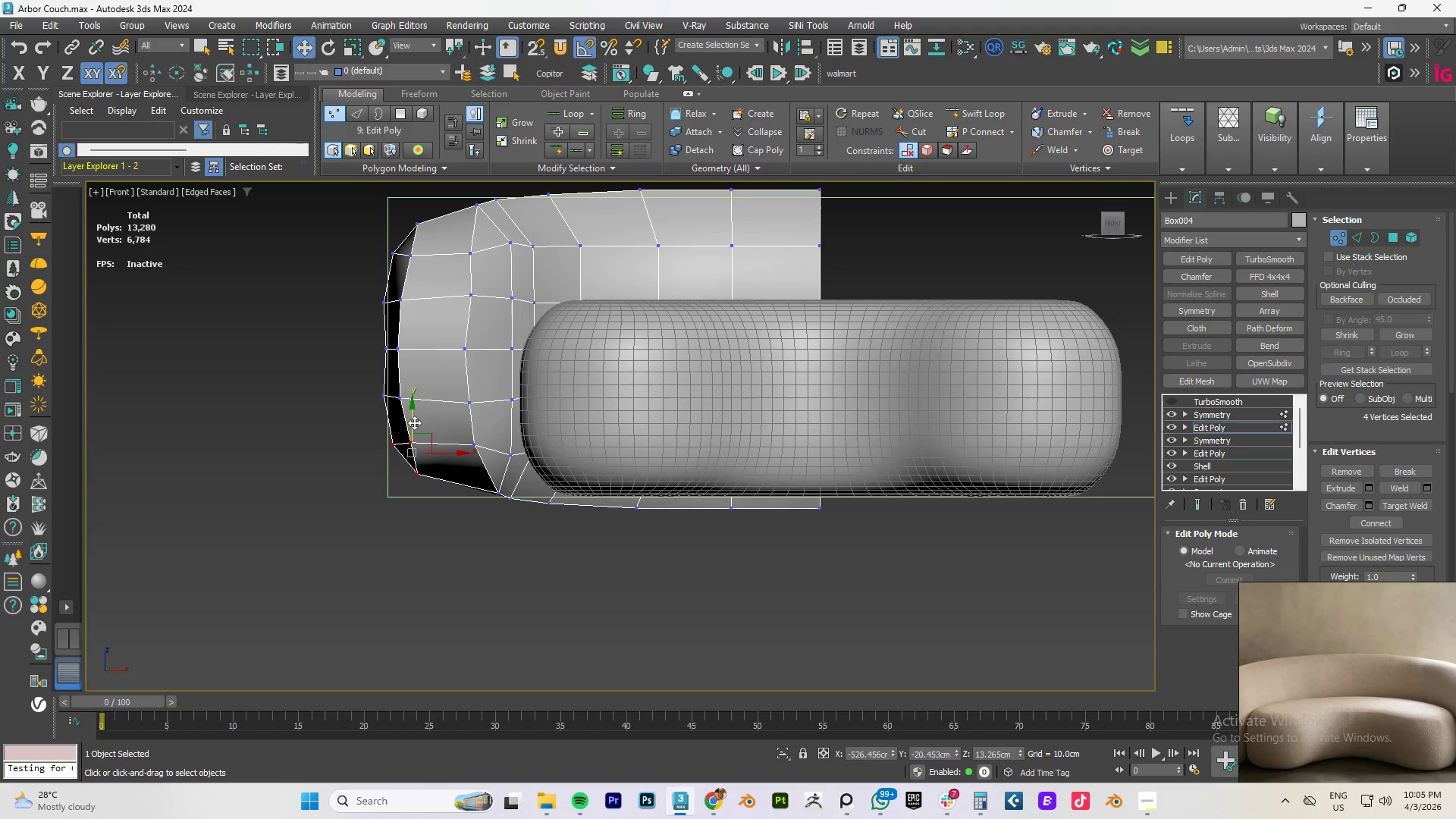 
left_click_drag(start_coordinate=[415, 420], to_coordinate=[416, 439])
 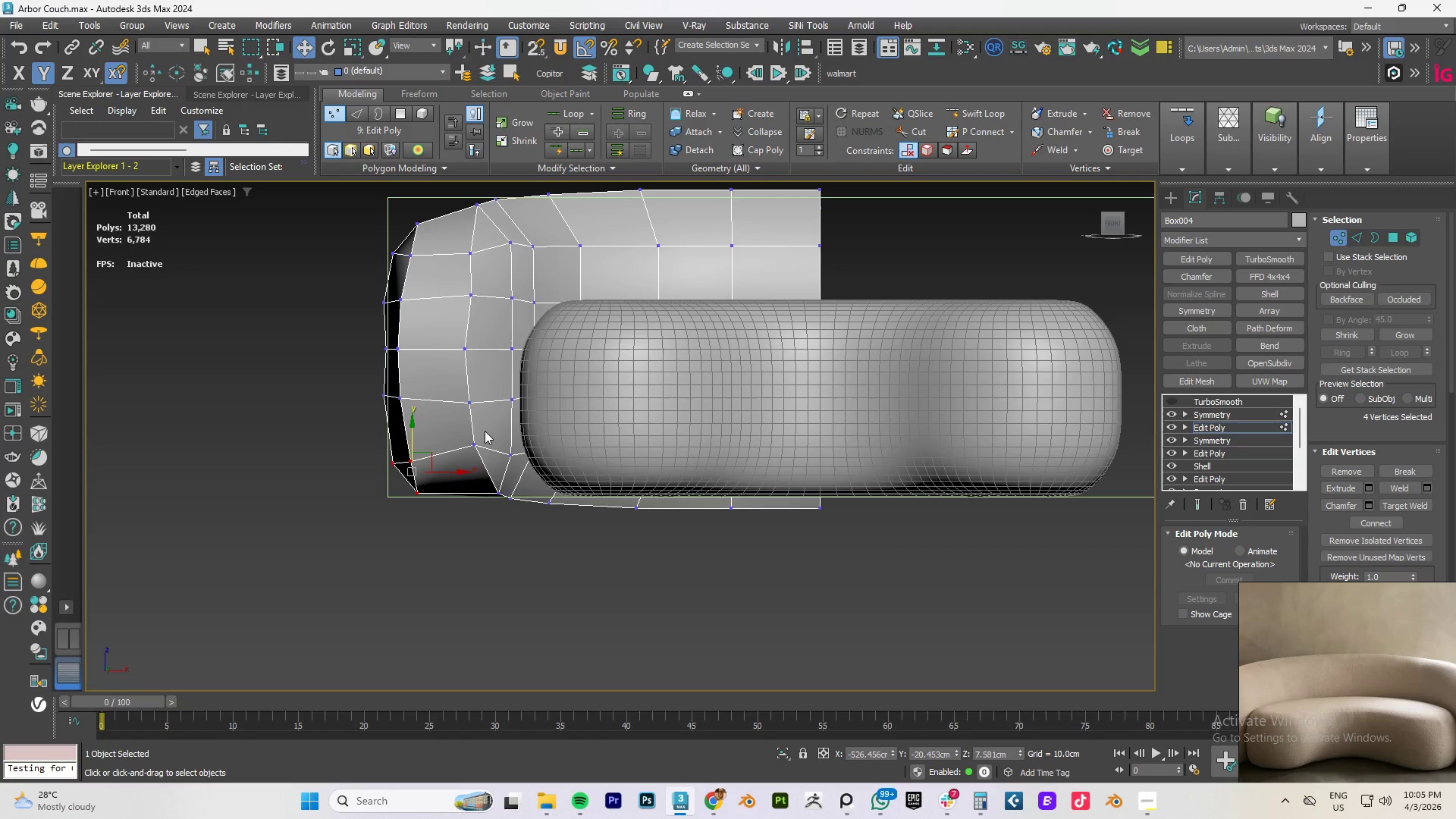 
left_click_drag(start_coordinate=[485, 428], to_coordinate=[463, 454])
 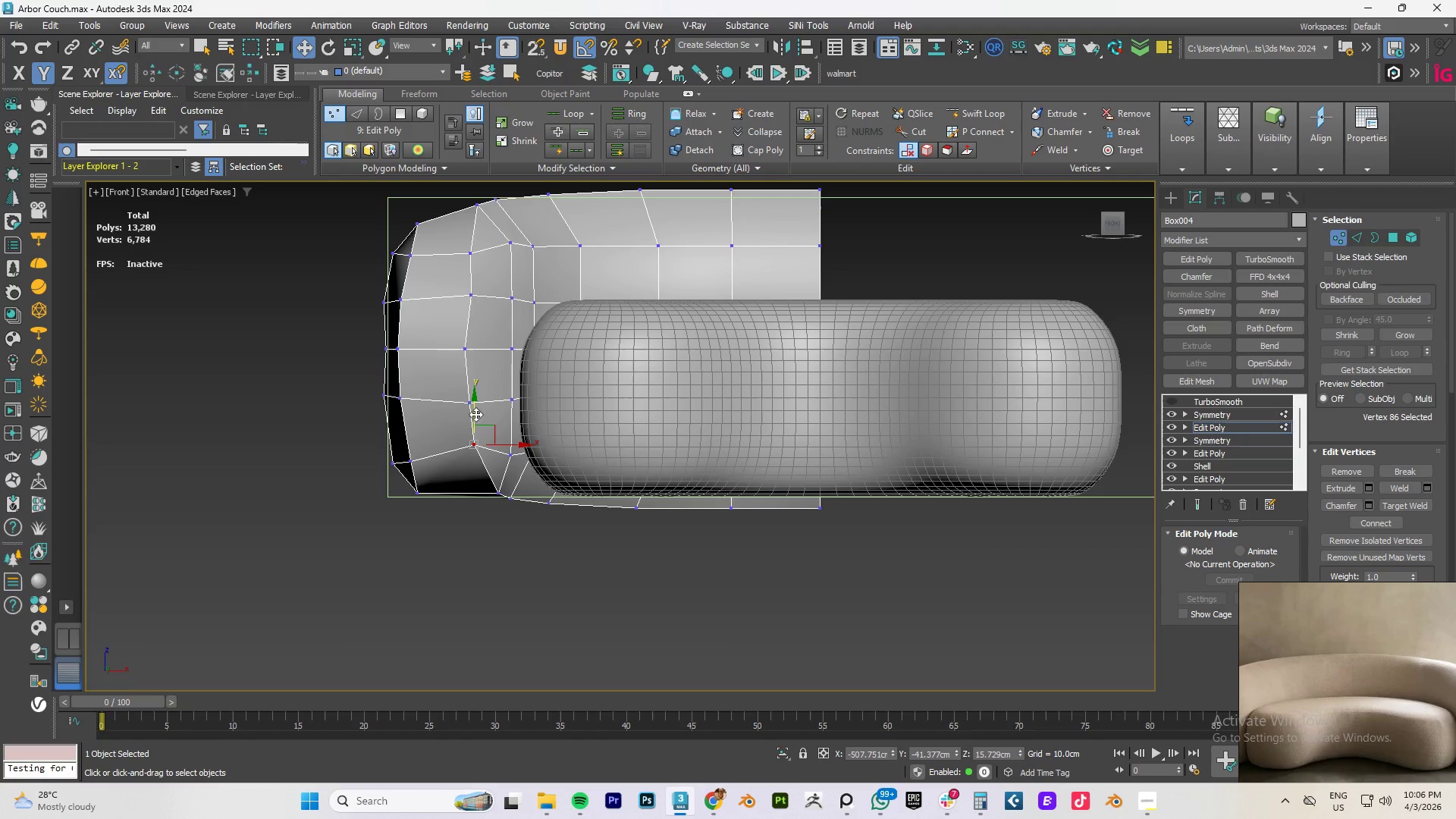 
left_click_drag(start_coordinate=[475, 412], to_coordinate=[477, 425])
 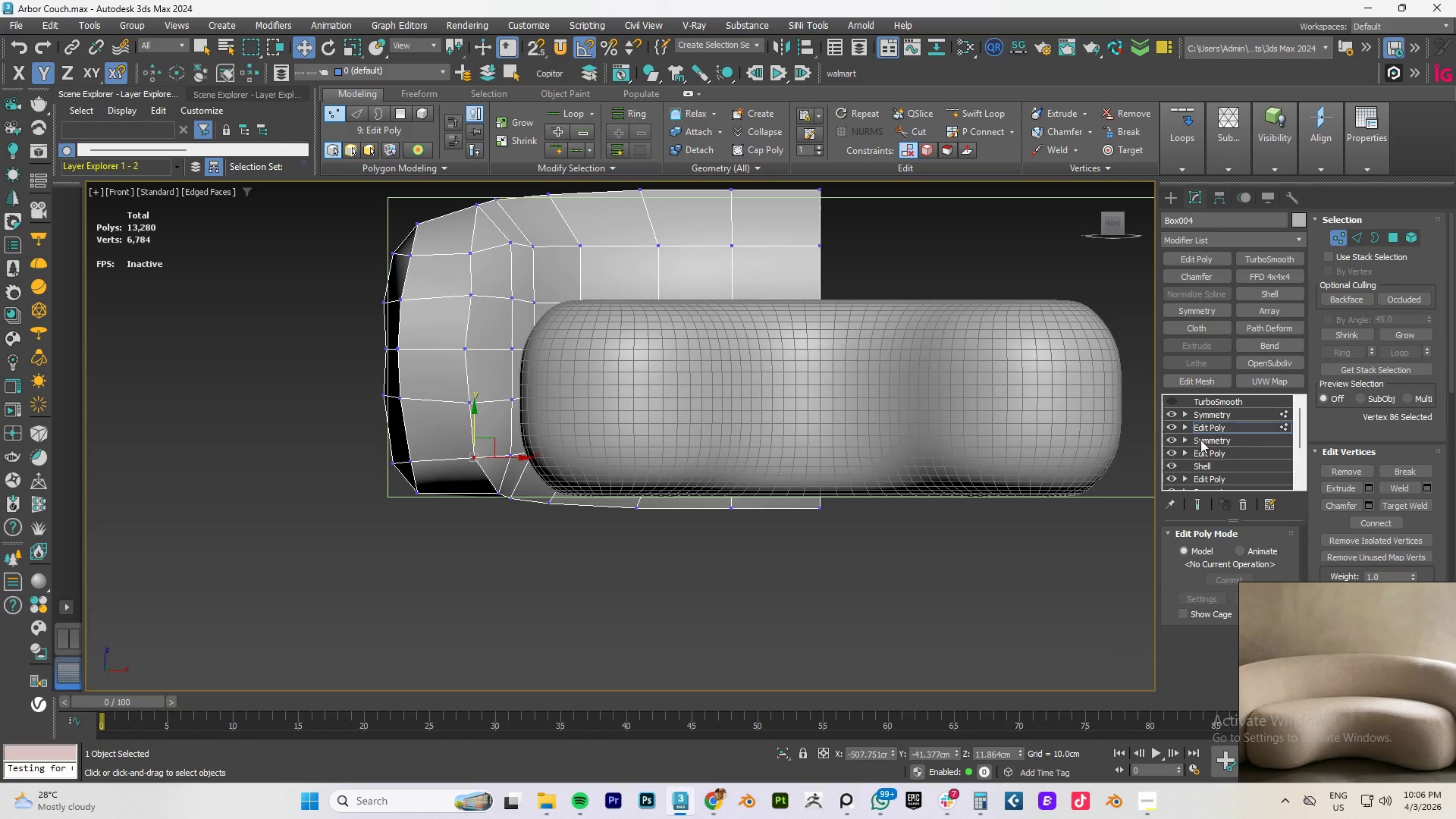 
left_click([1204, 425])
 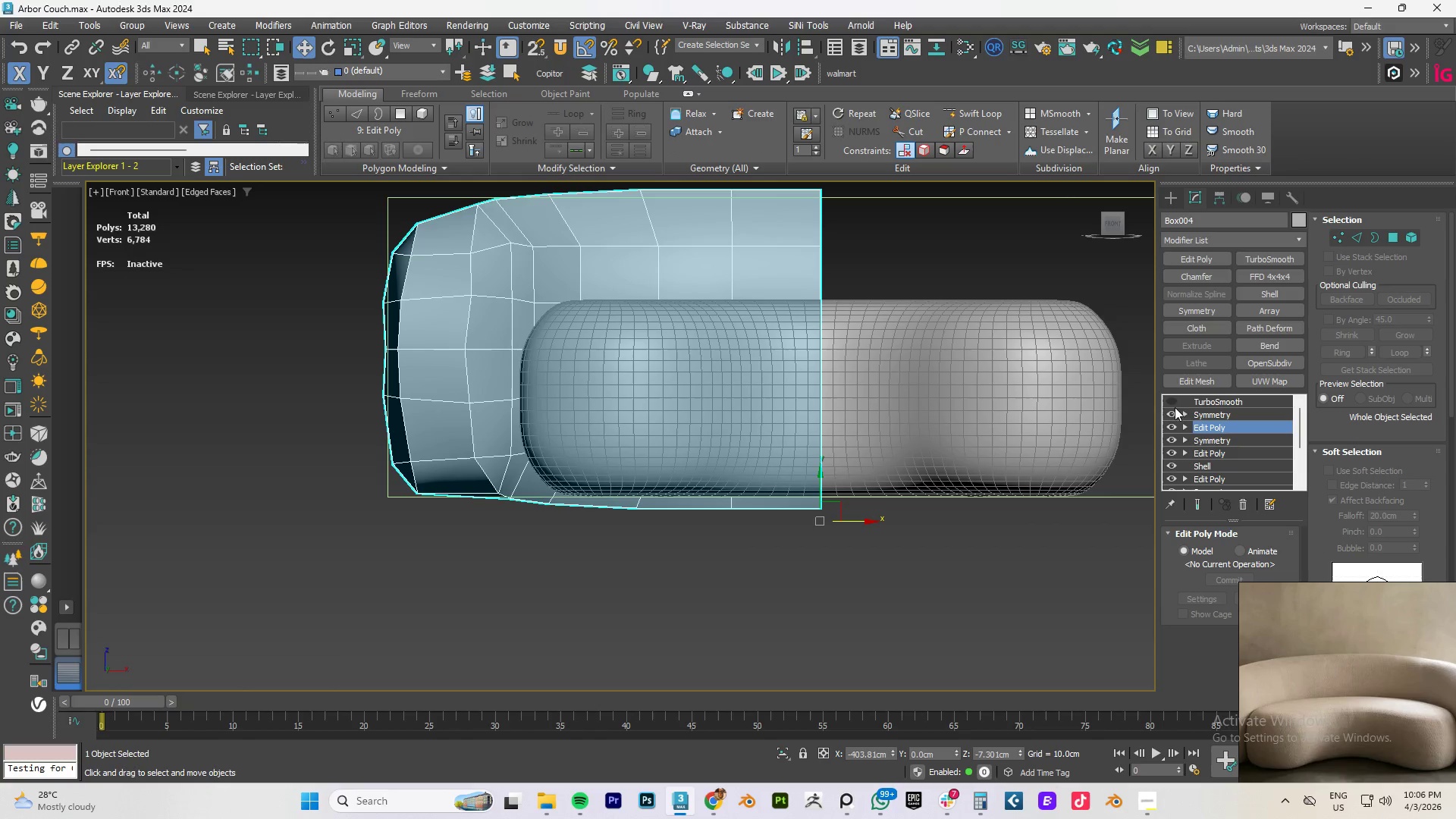 
left_click([1172, 401])
 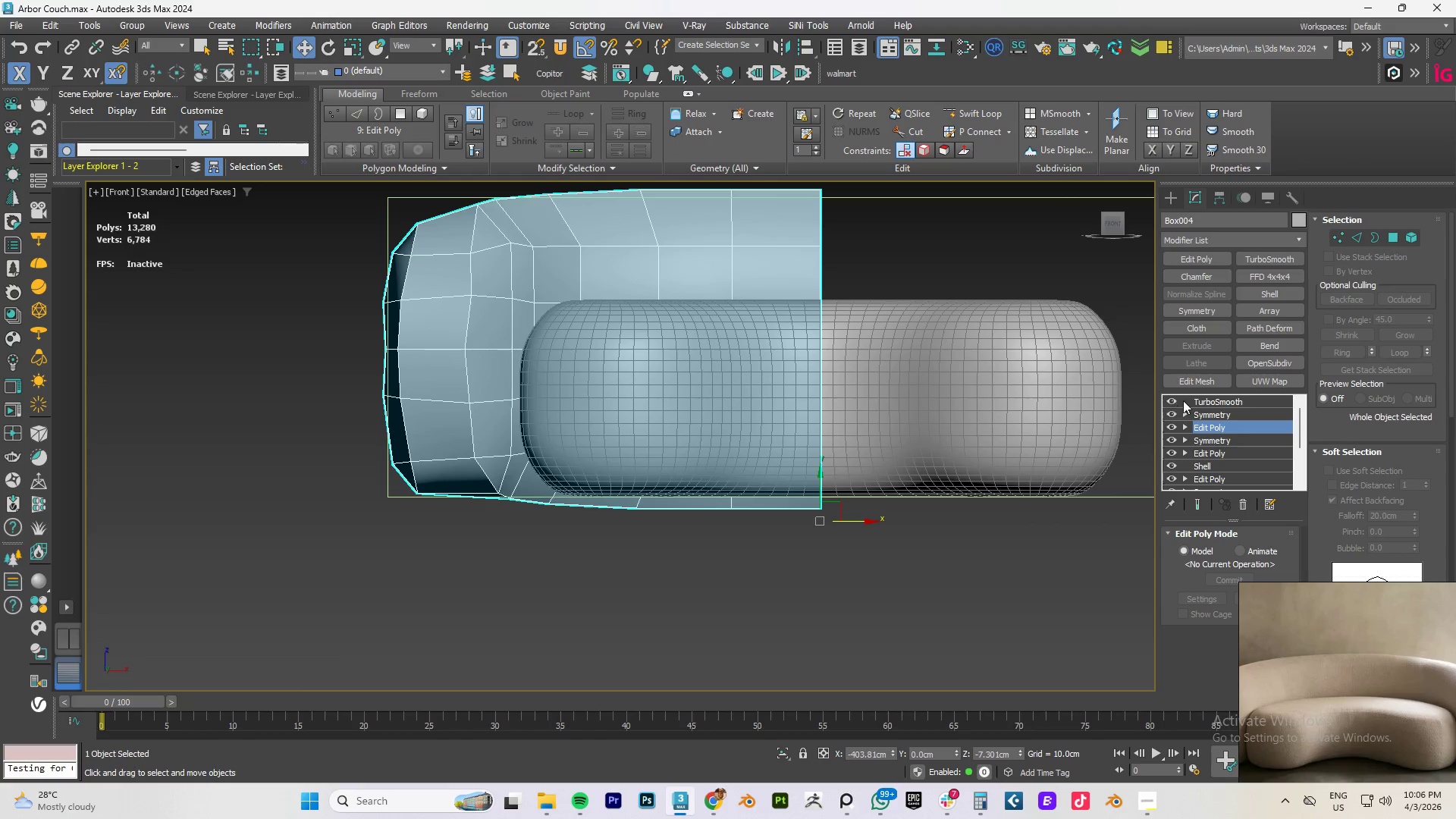 
left_click([1221, 400])
 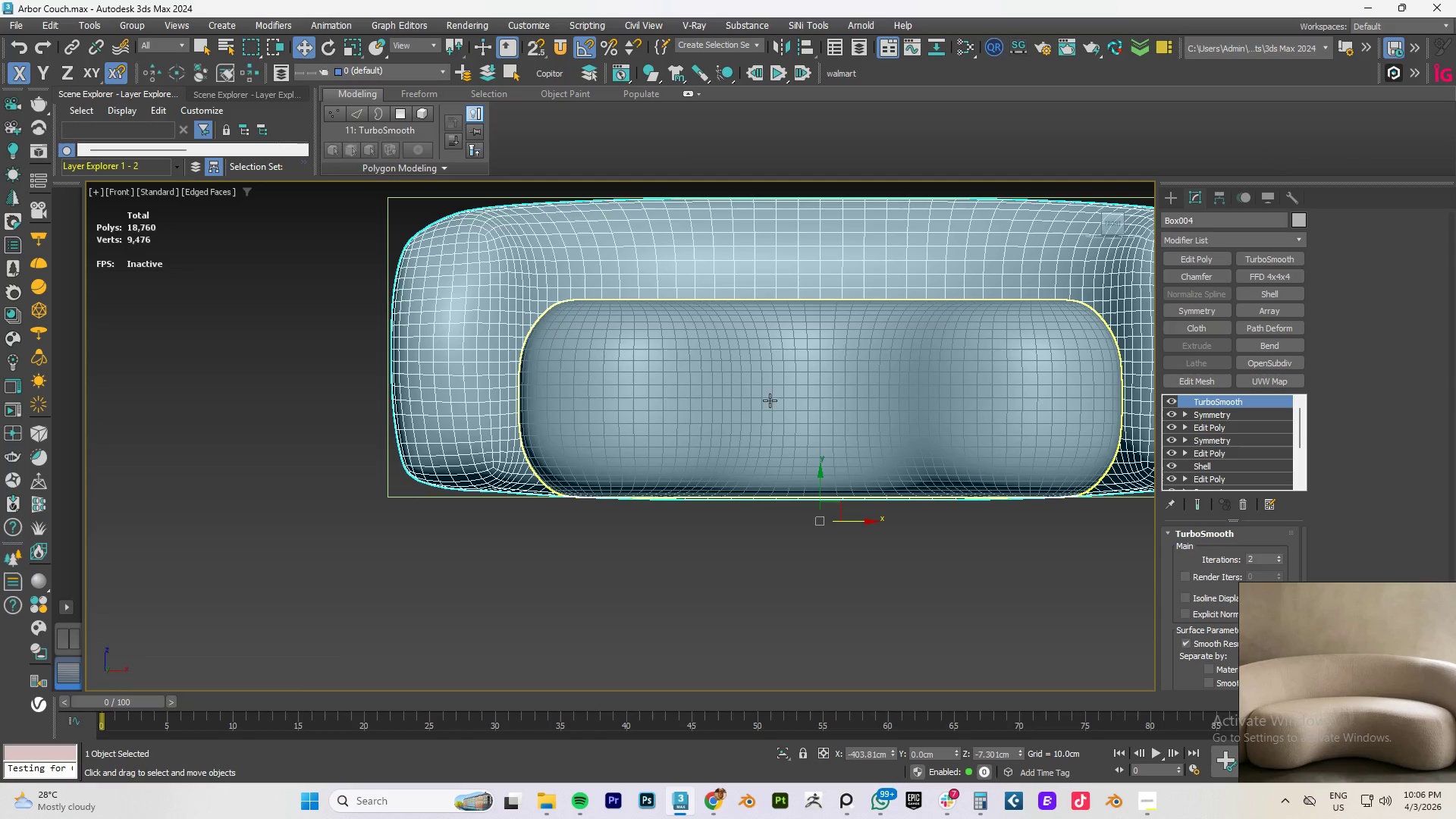 
hold_key(key=AltLeft, duration=1.5)
 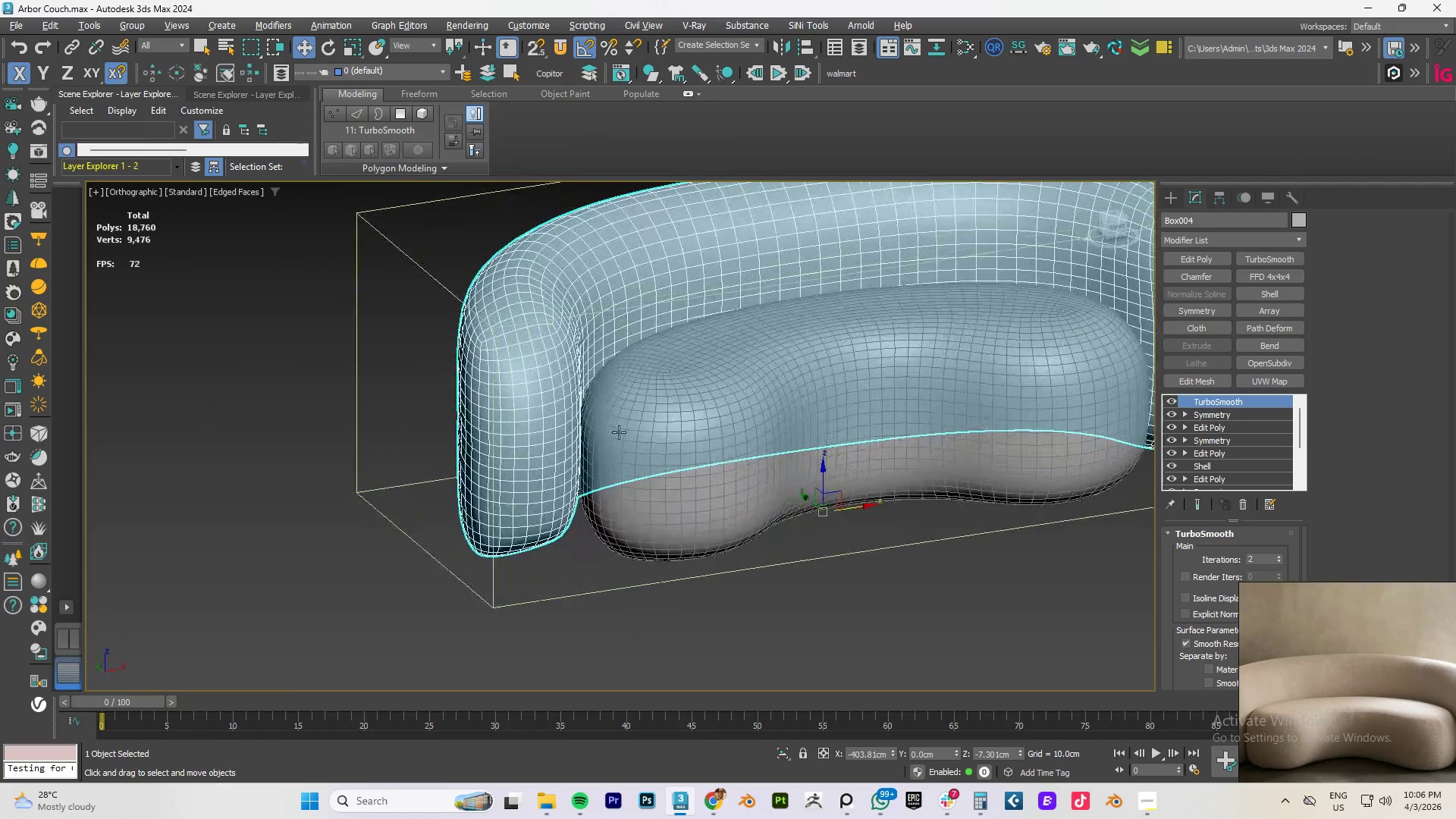 
hold_key(key=AltLeft, duration=1.51)
 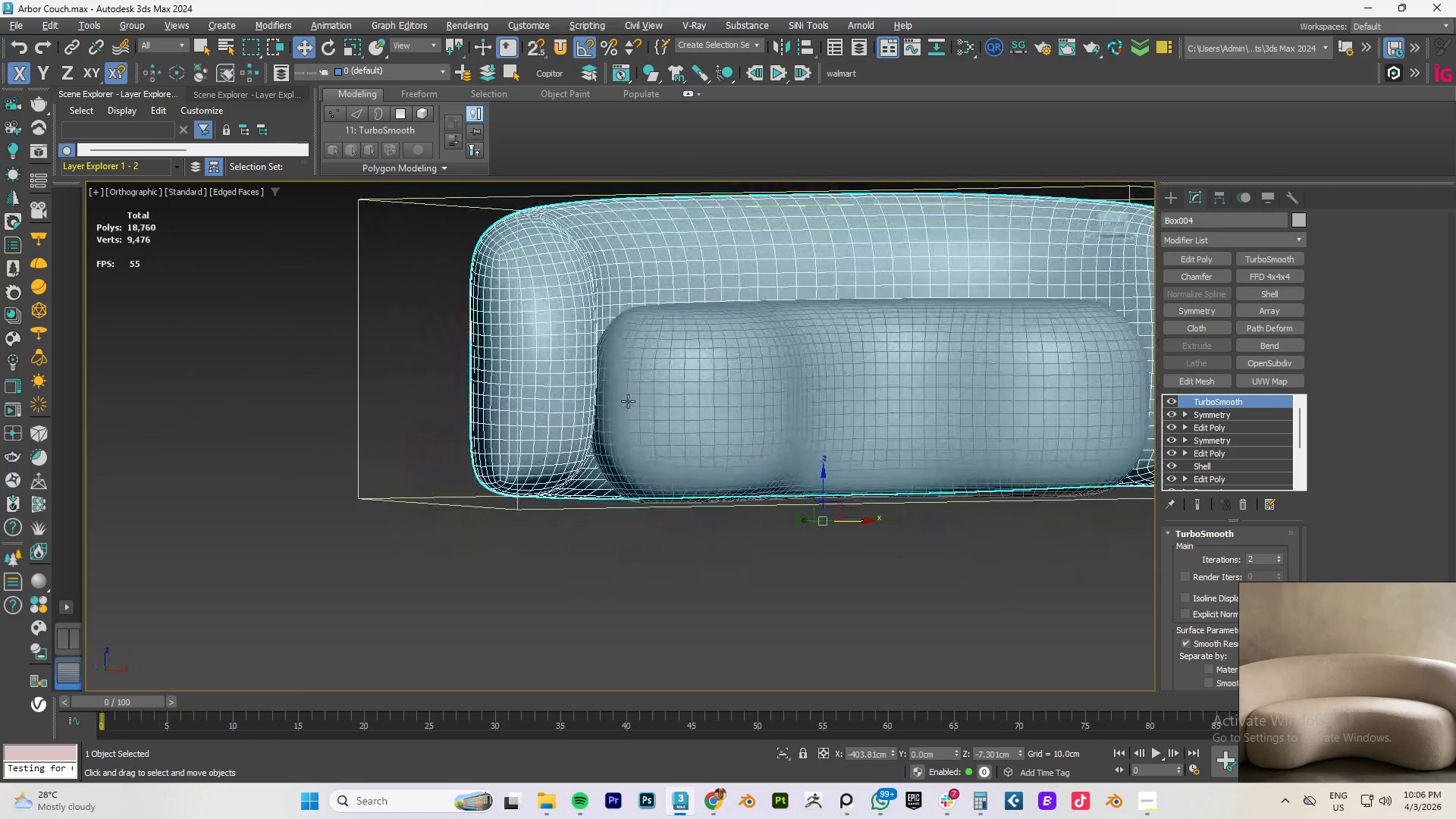 
hold_key(key=AltLeft, duration=1.5)
 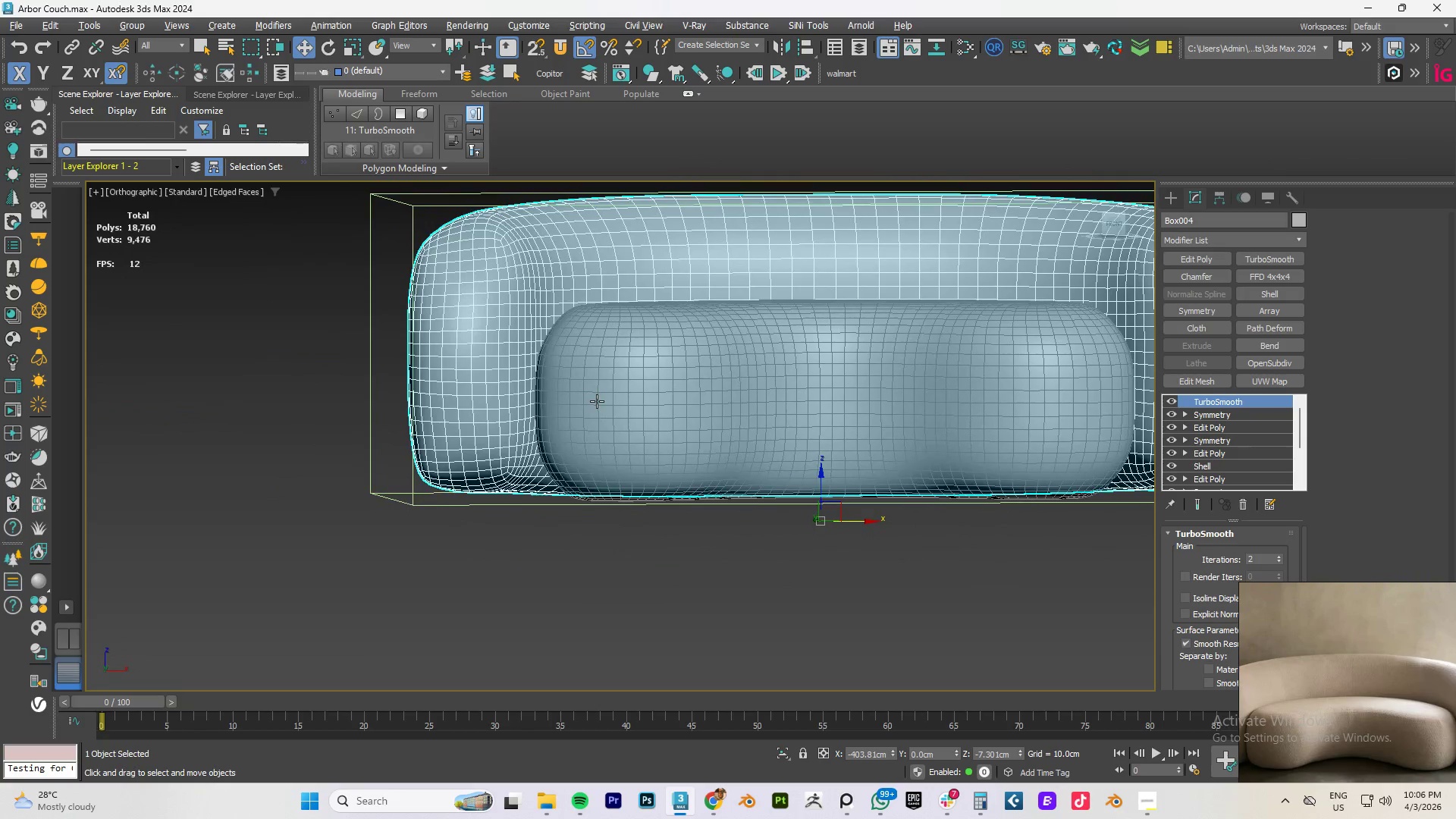 
hold_key(key=AltLeft, duration=0.81)
 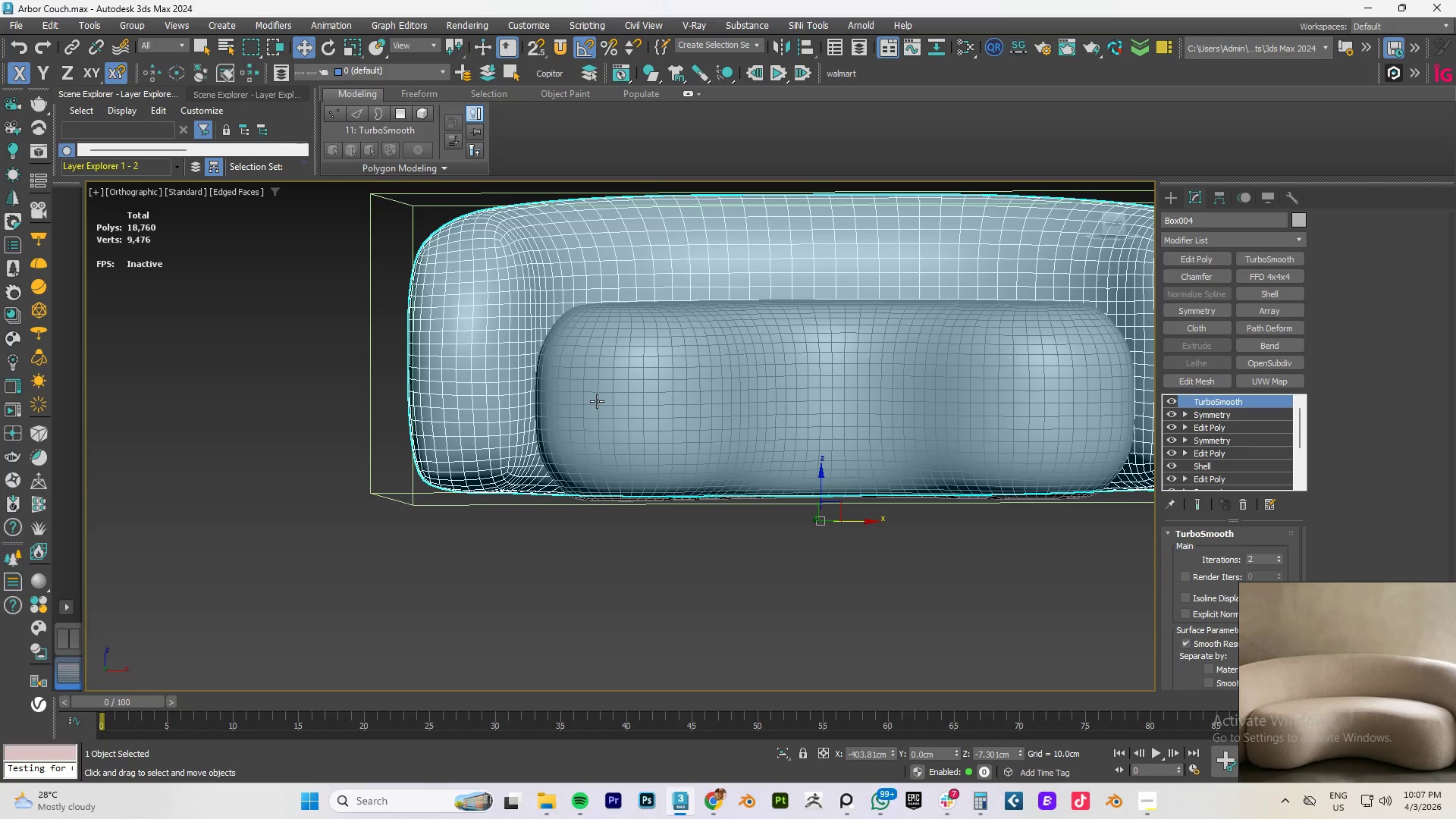 
wait(77.94)
 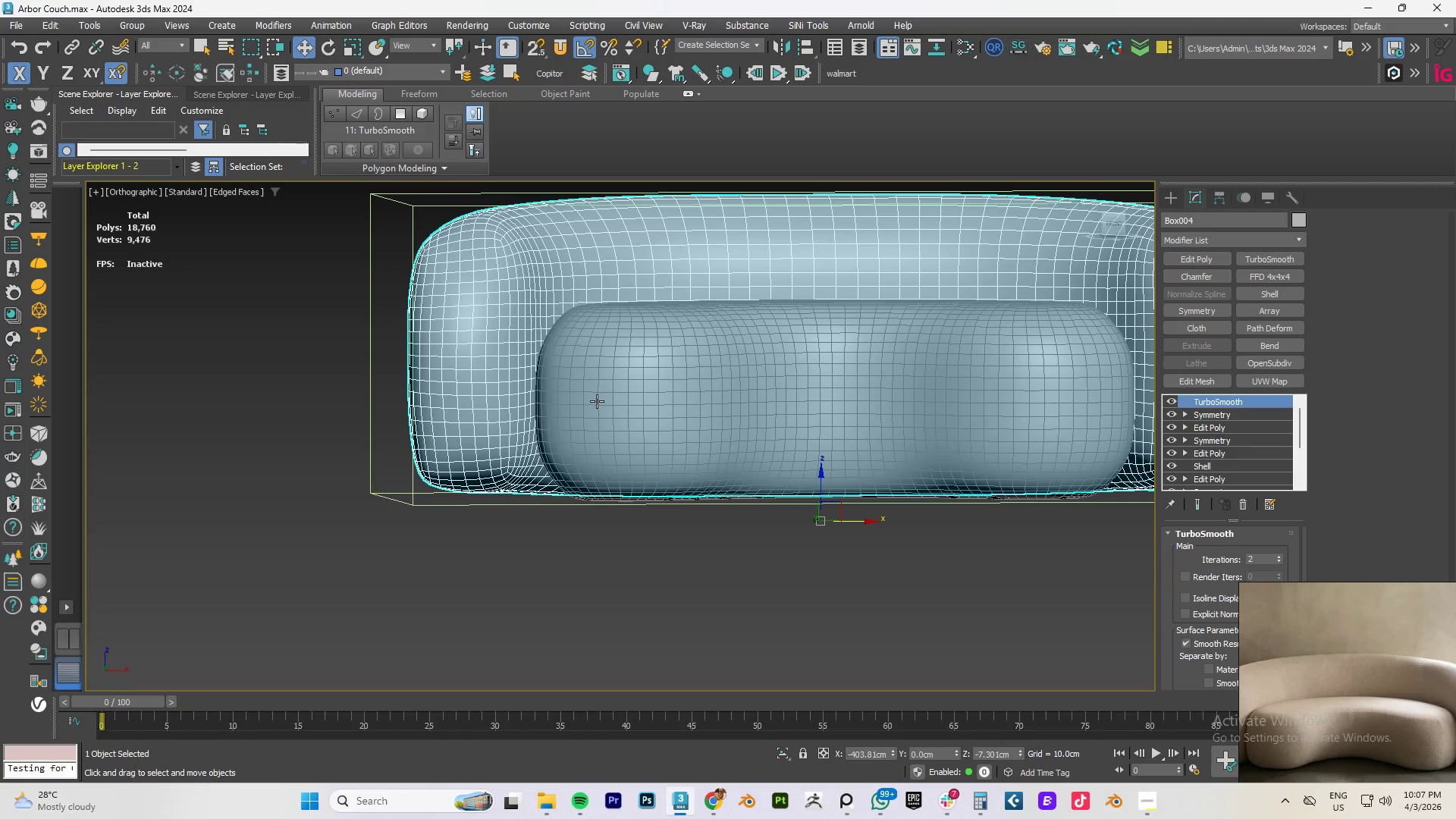 
scroll: coordinate [502, 486], scroll_direction: down, amount: 1.0
 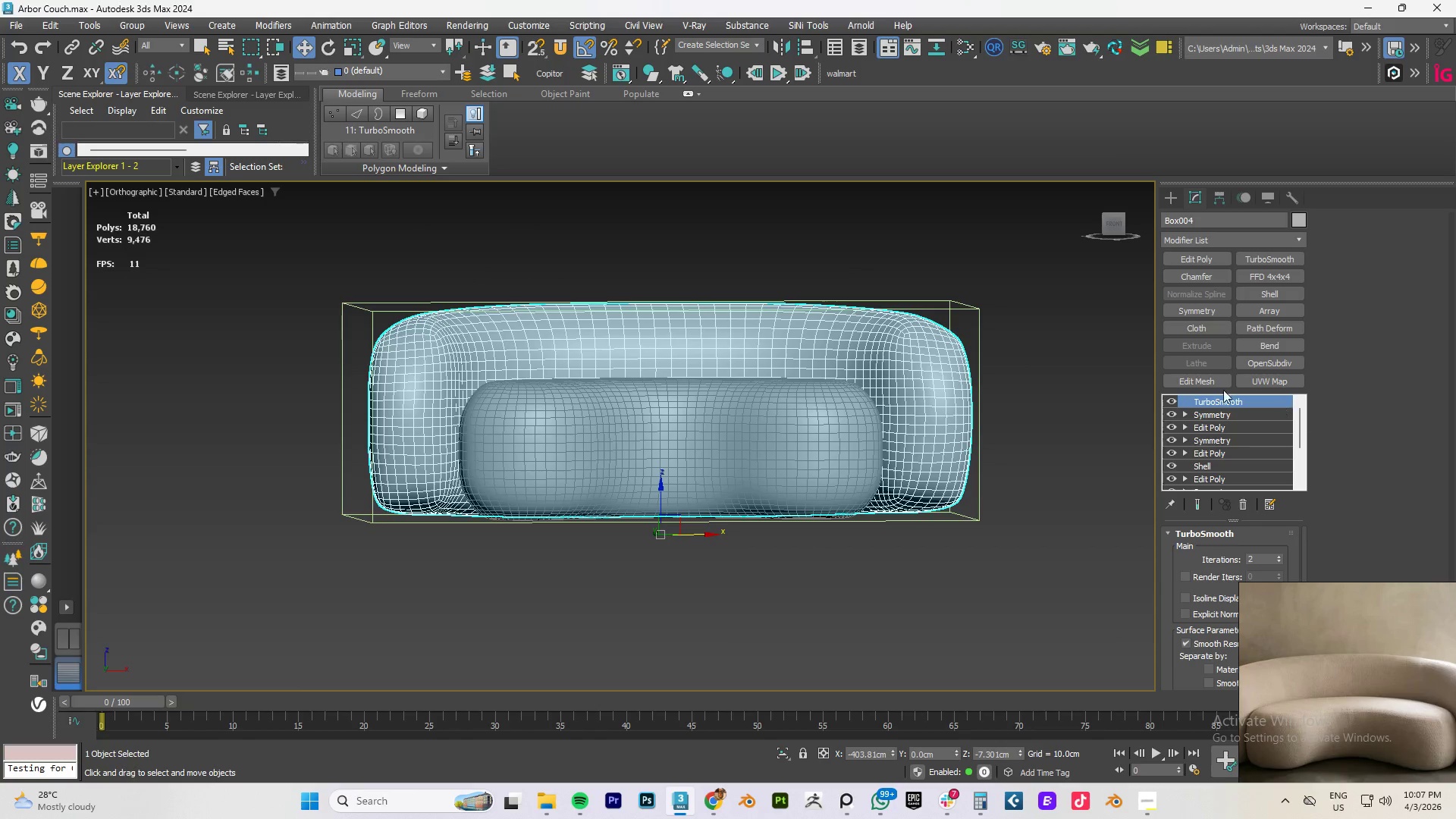 
left_click([1167, 400])
 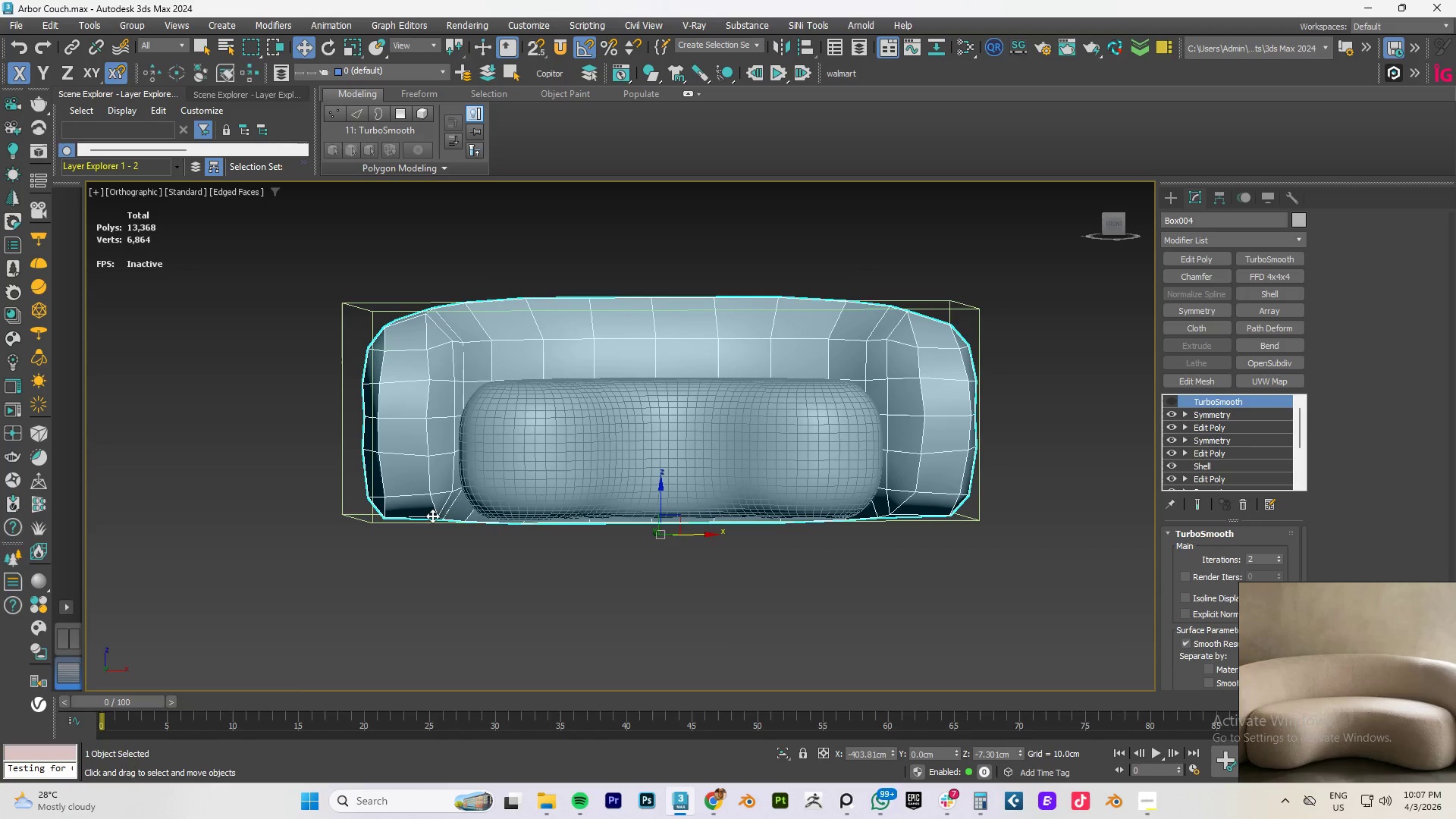 
scroll: coordinate [432, 516], scroll_direction: up, amount: 1.0
 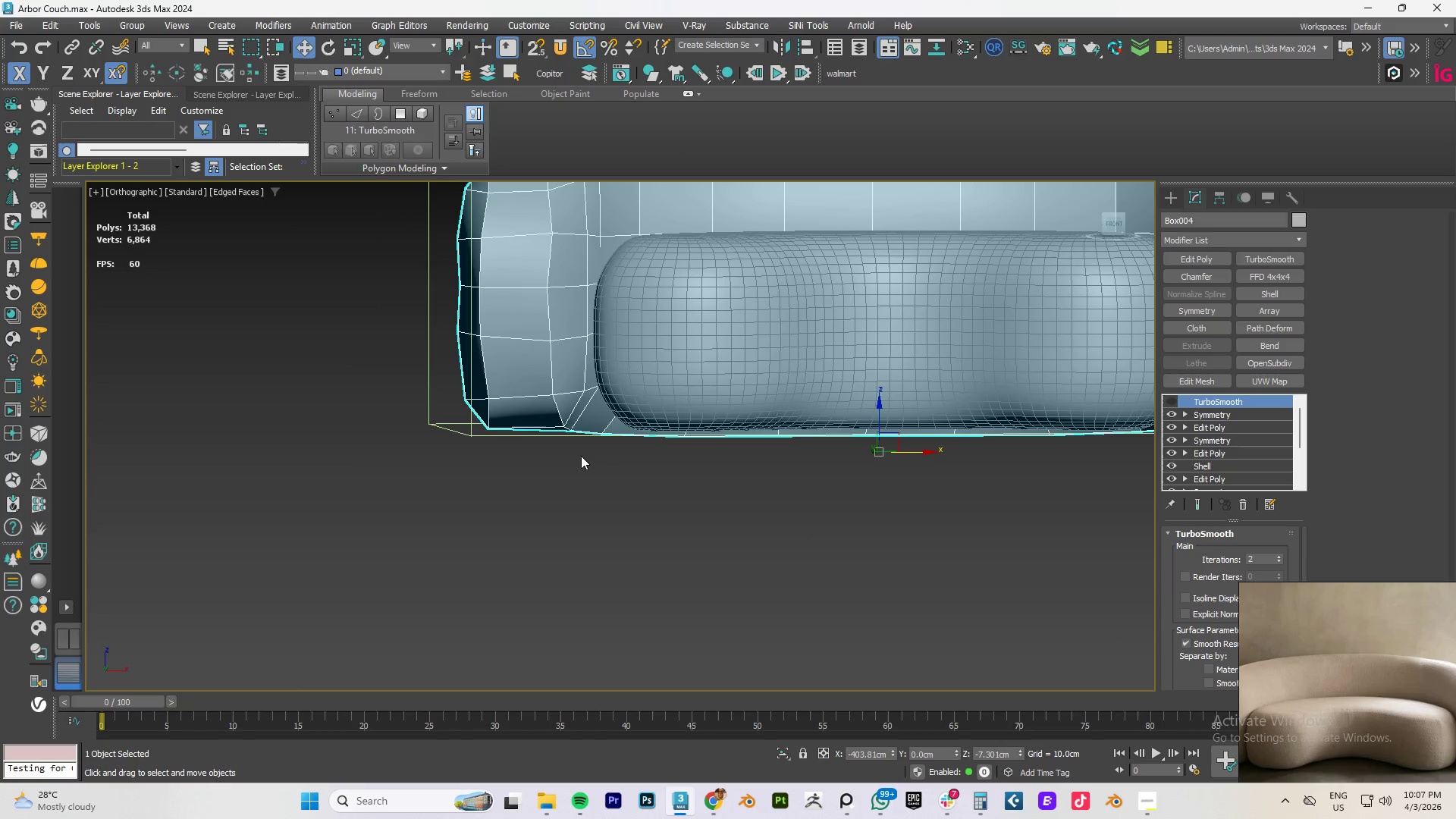 
key(1)
 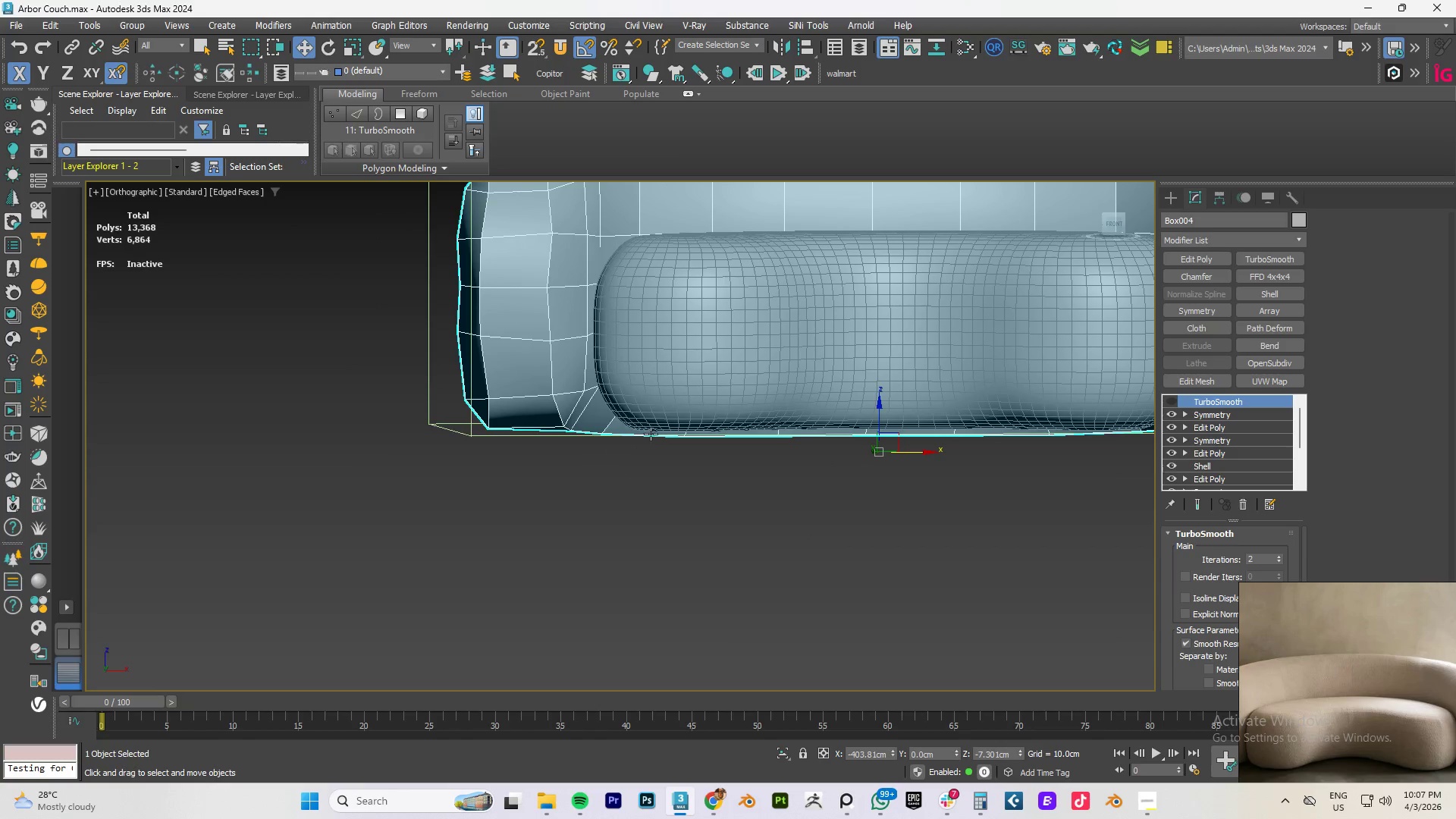 
left_click([549, 368])
 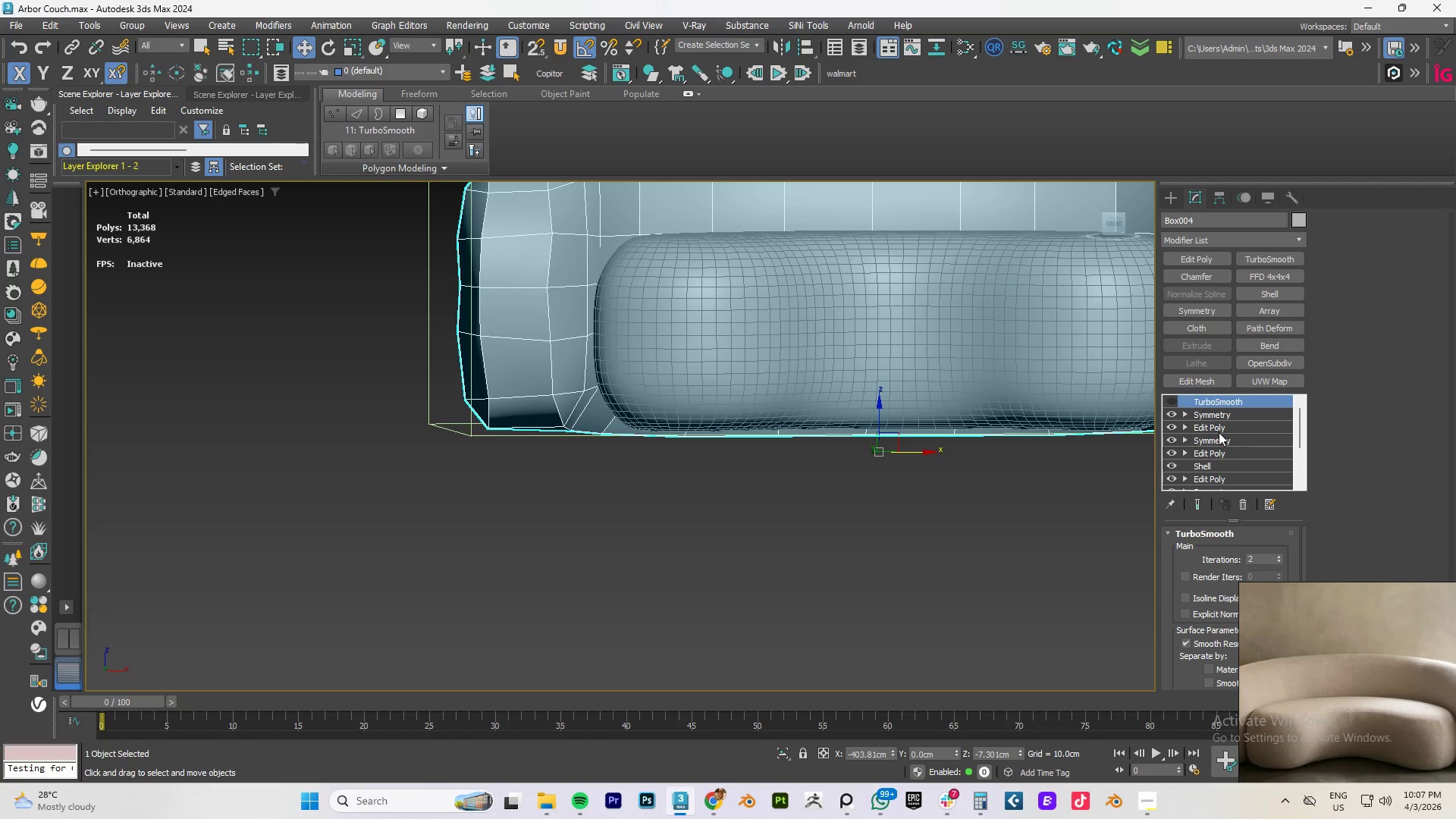 
left_click([1211, 431])
 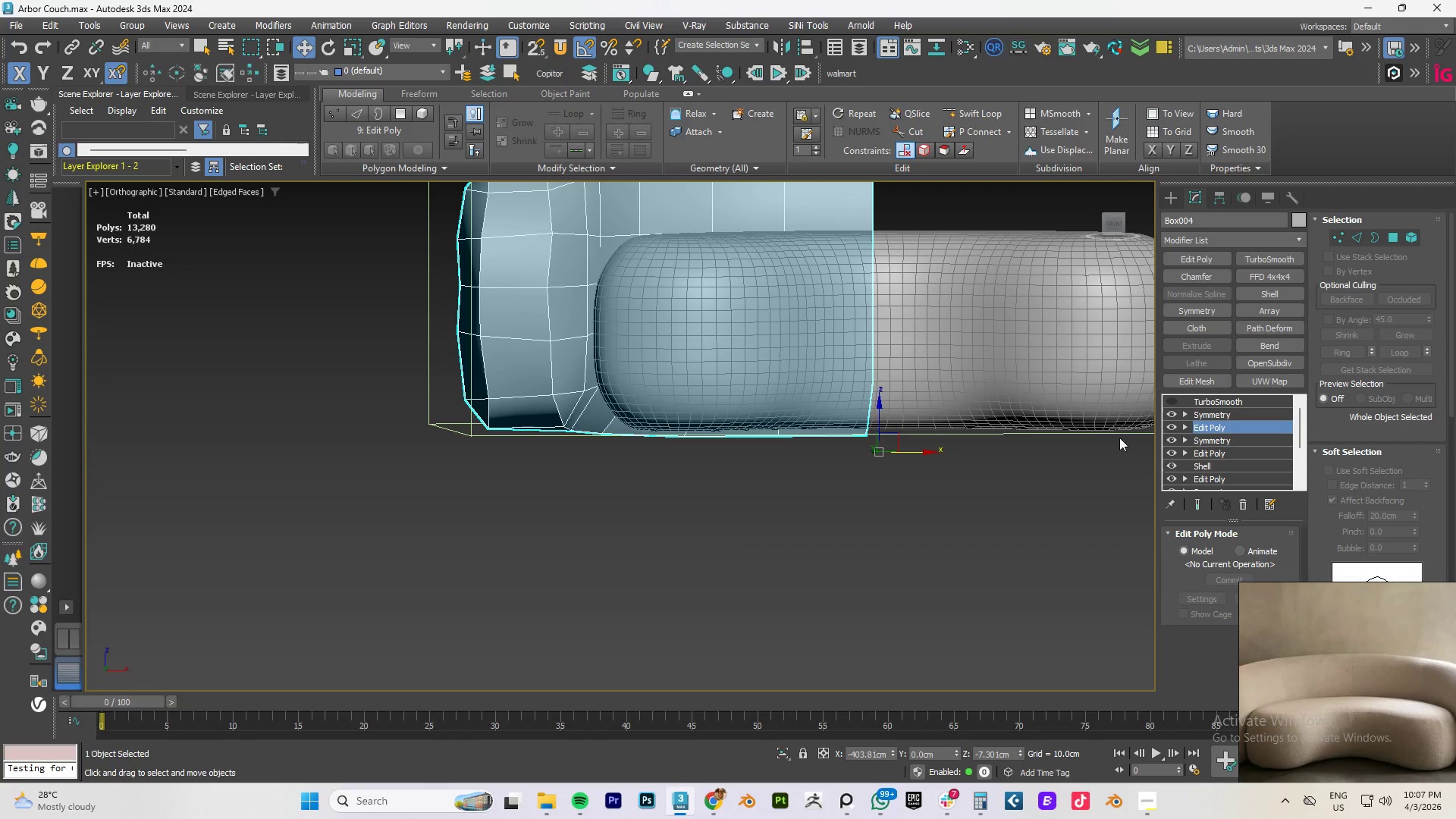 
key(1)
 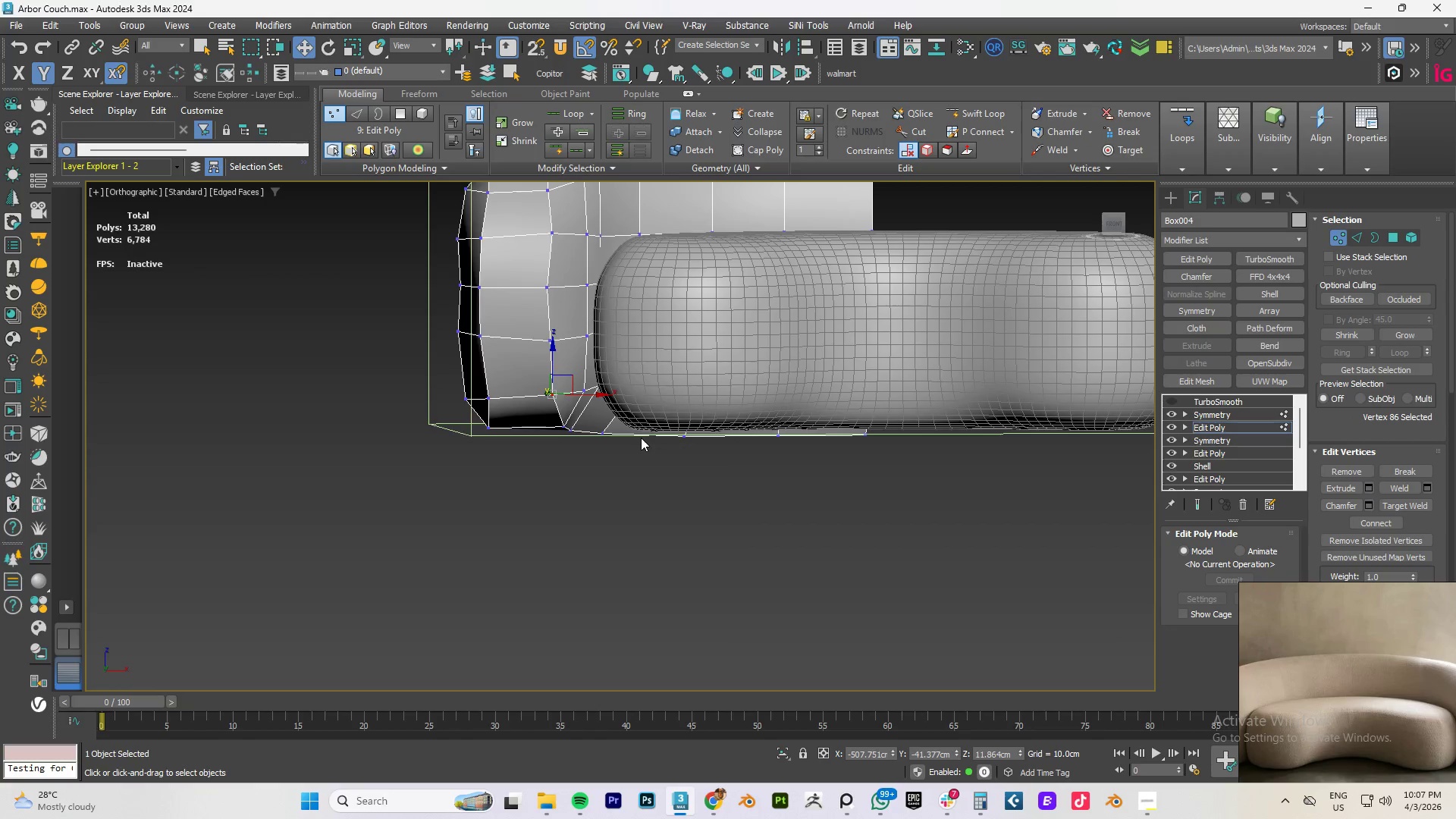 
scroll: coordinate [641, 438], scroll_direction: up, amount: 3.0
 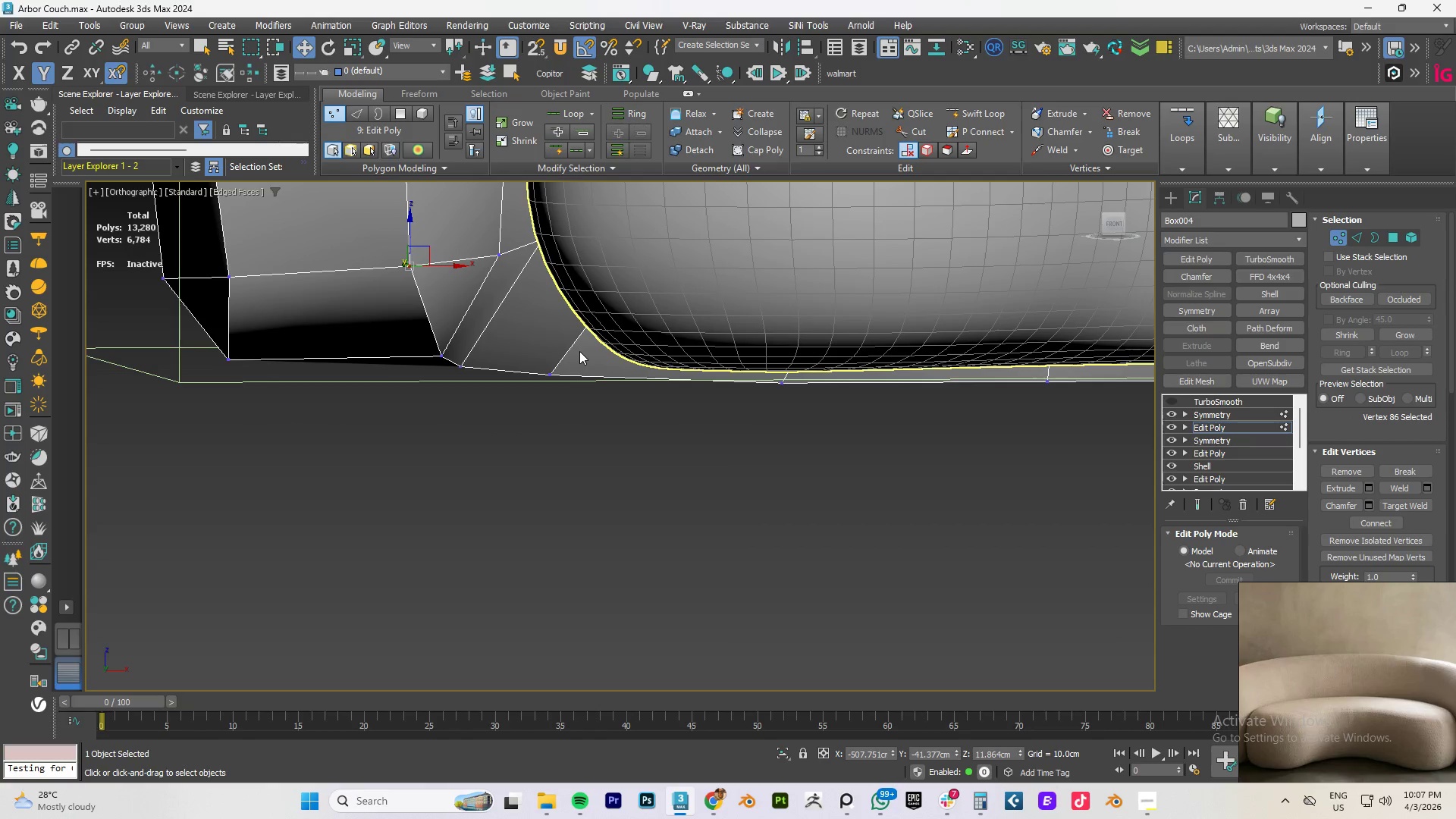 
left_click_drag(start_coordinate=[573, 354], to_coordinate=[515, 409])
 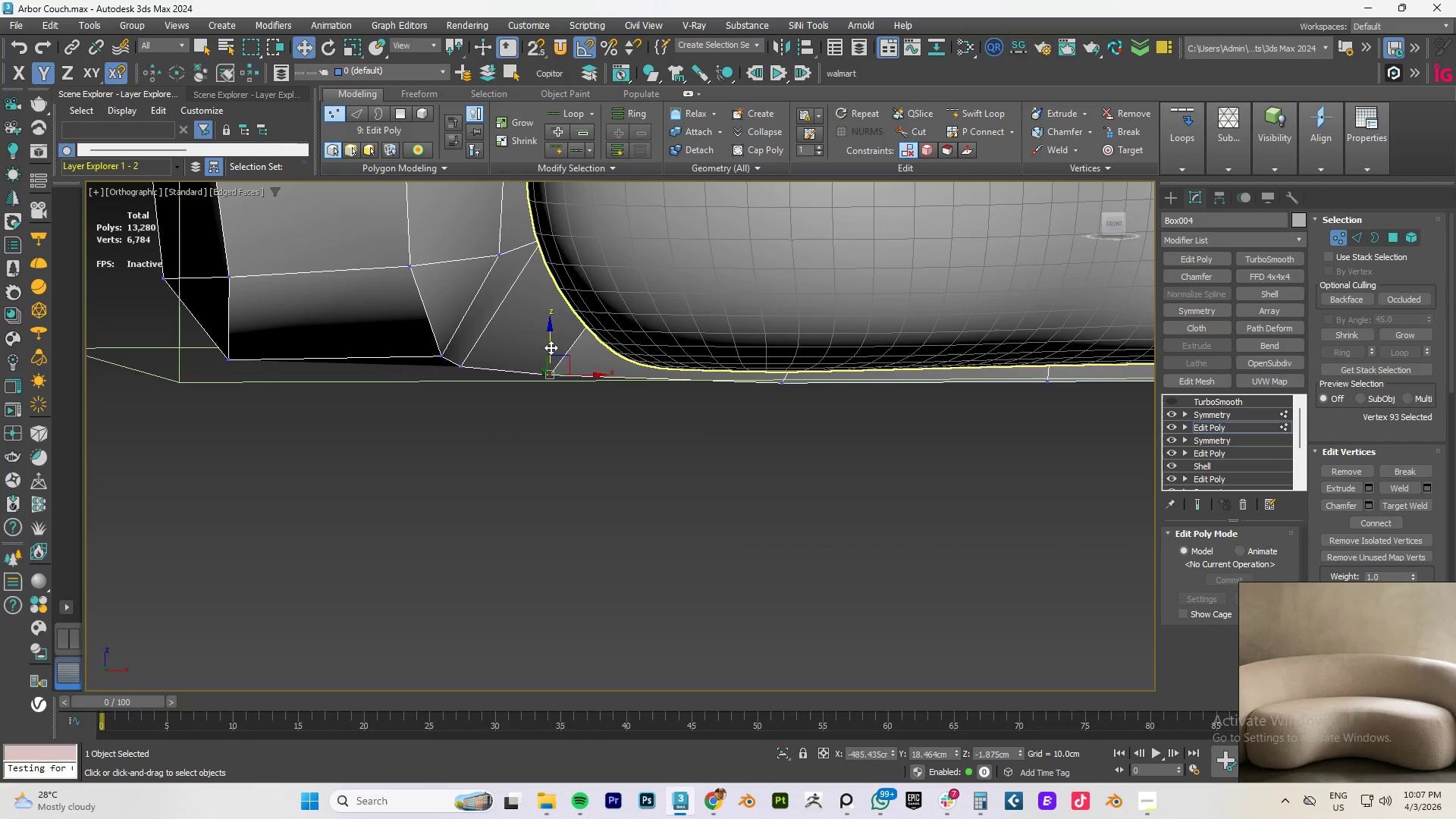 
left_click_drag(start_coordinate=[551, 347], to_coordinate=[784, 384])
 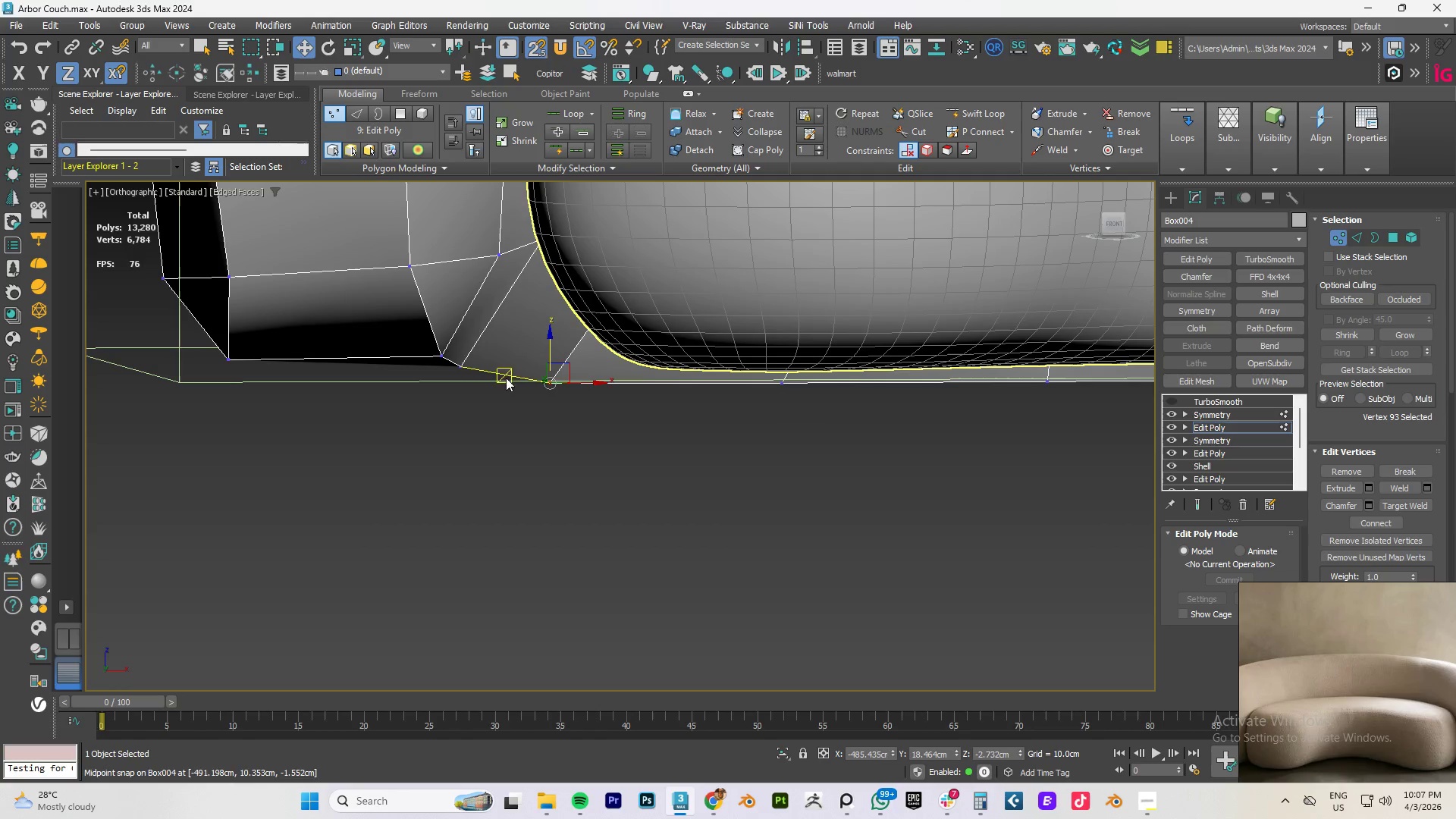 
key(S)
 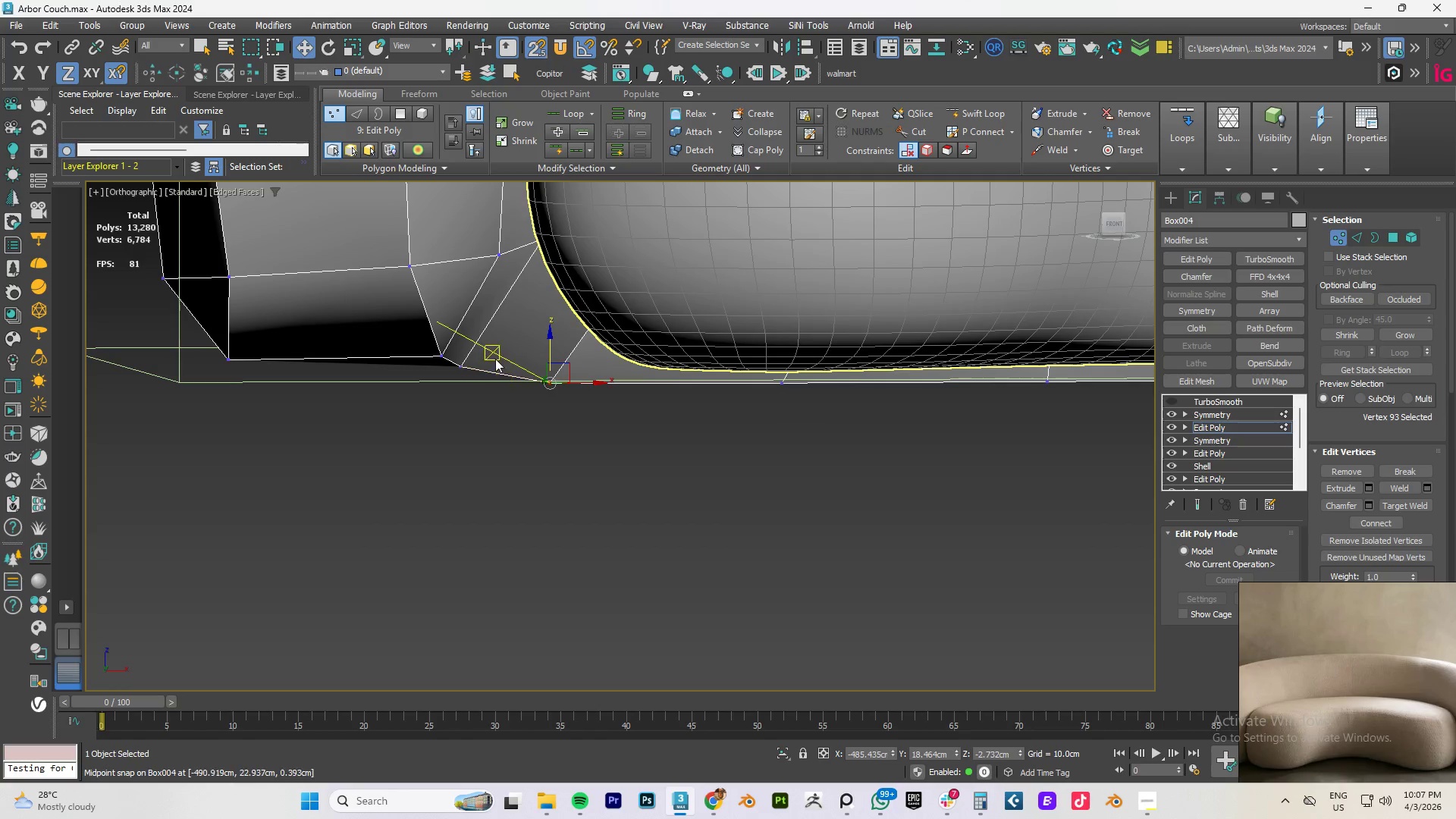 
left_click_drag(start_coordinate=[495, 334], to_coordinate=[424, 406])
 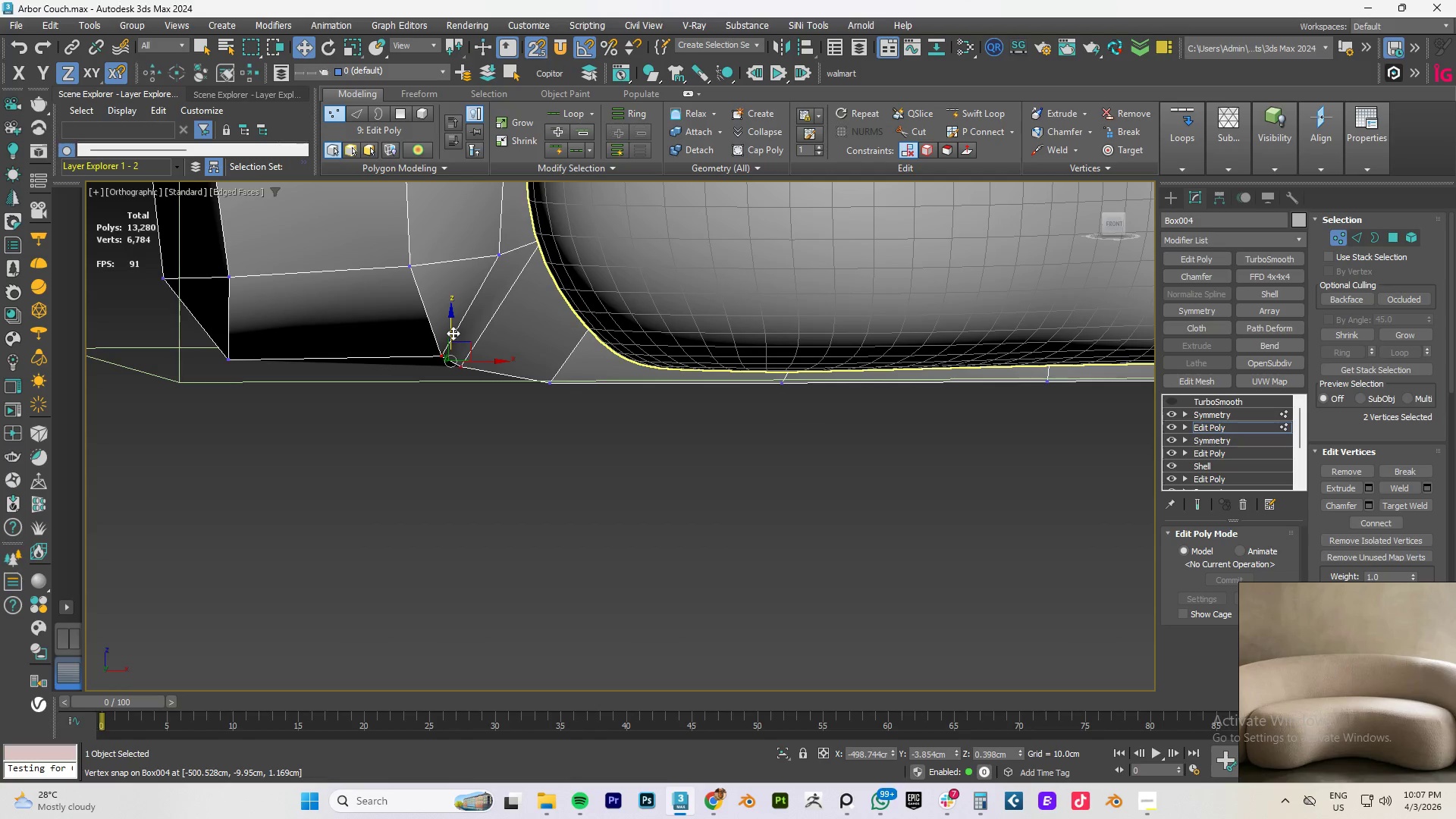 
left_click_drag(start_coordinate=[452, 332], to_coordinate=[541, 380])
 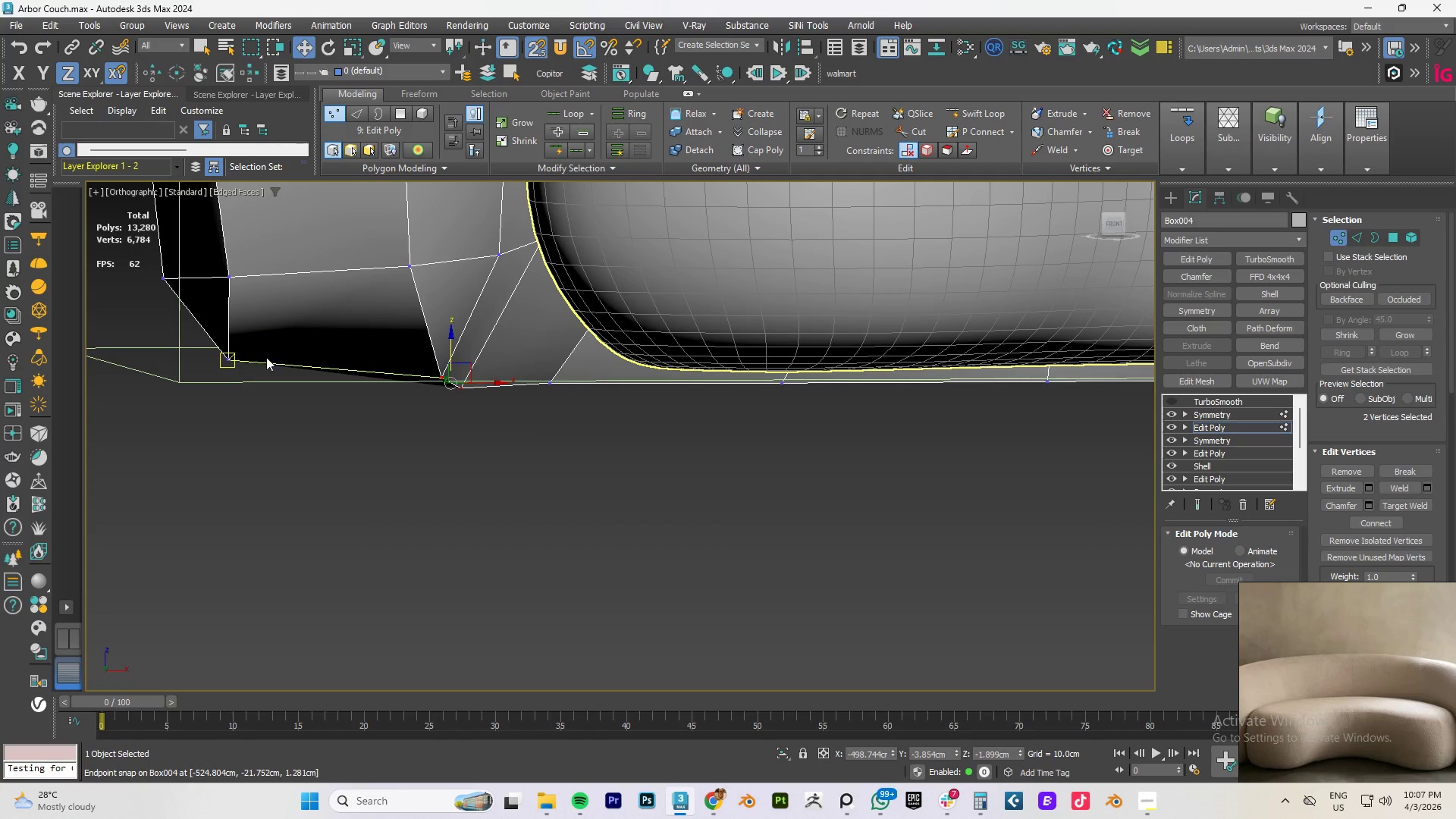 
left_click_drag(start_coordinate=[265, 344], to_coordinate=[184, 387])
 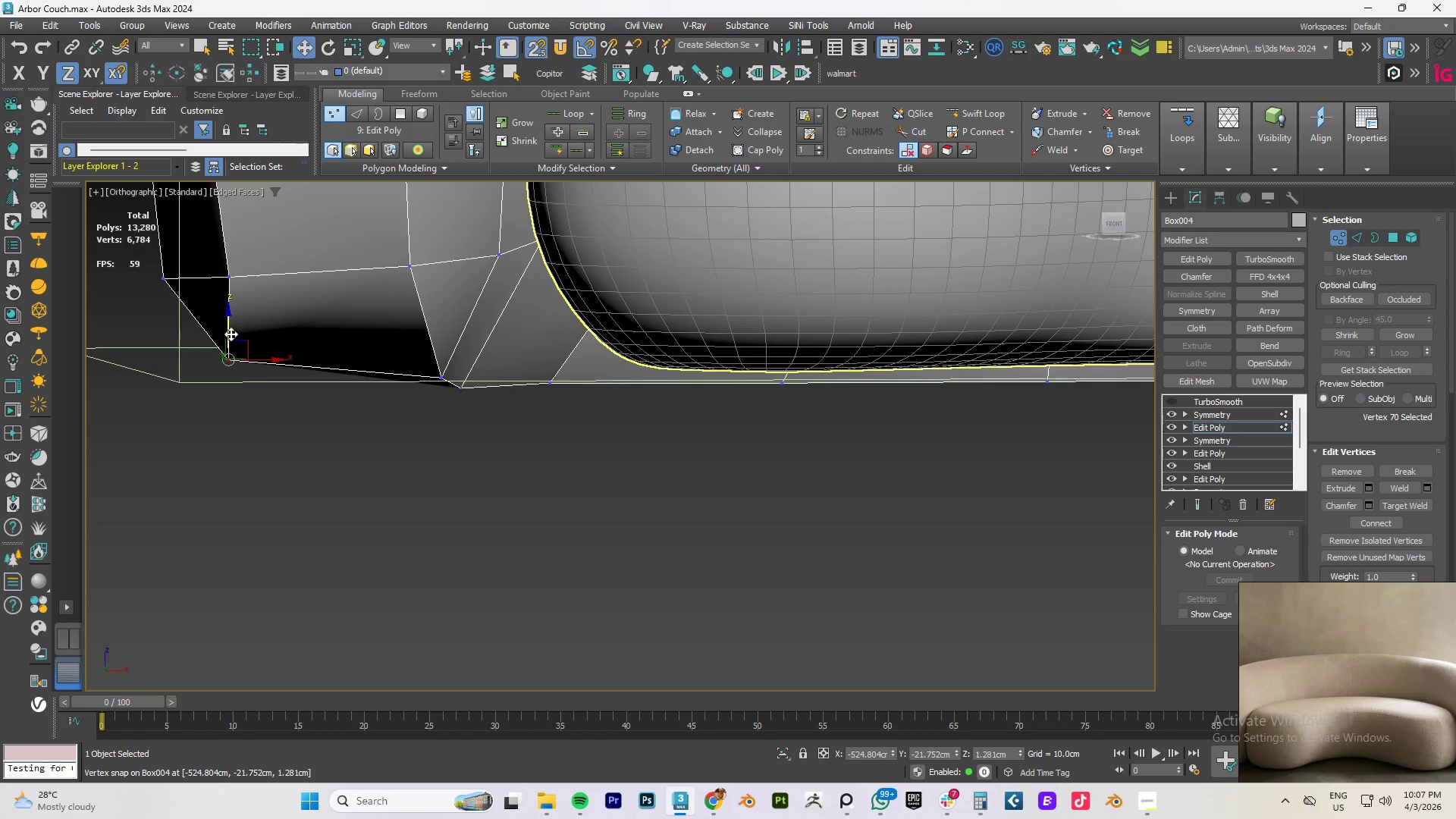 
left_click_drag(start_coordinate=[230, 331], to_coordinate=[175, 380])
 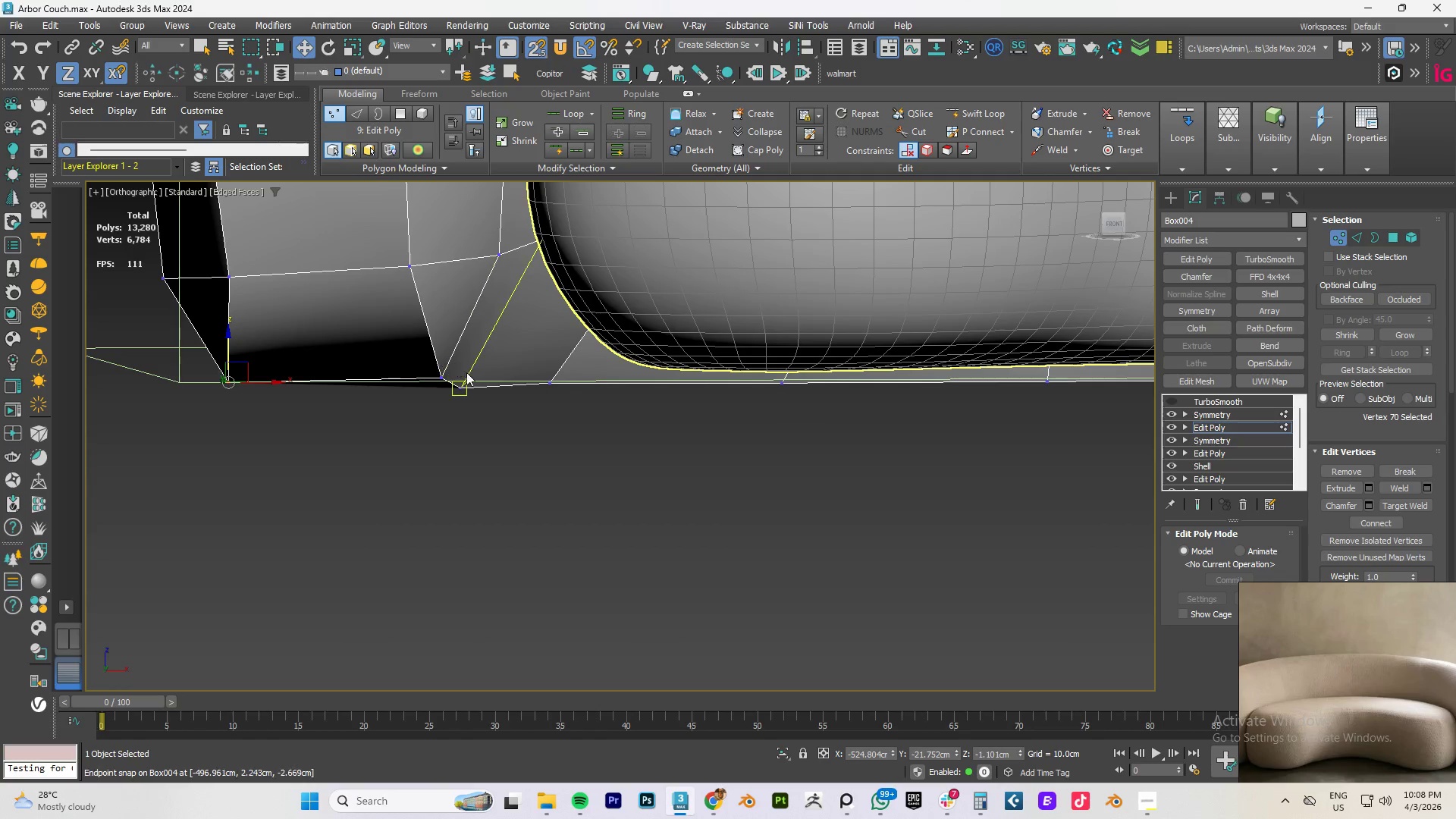 
hold_key(key=AltLeft, duration=1.5)
 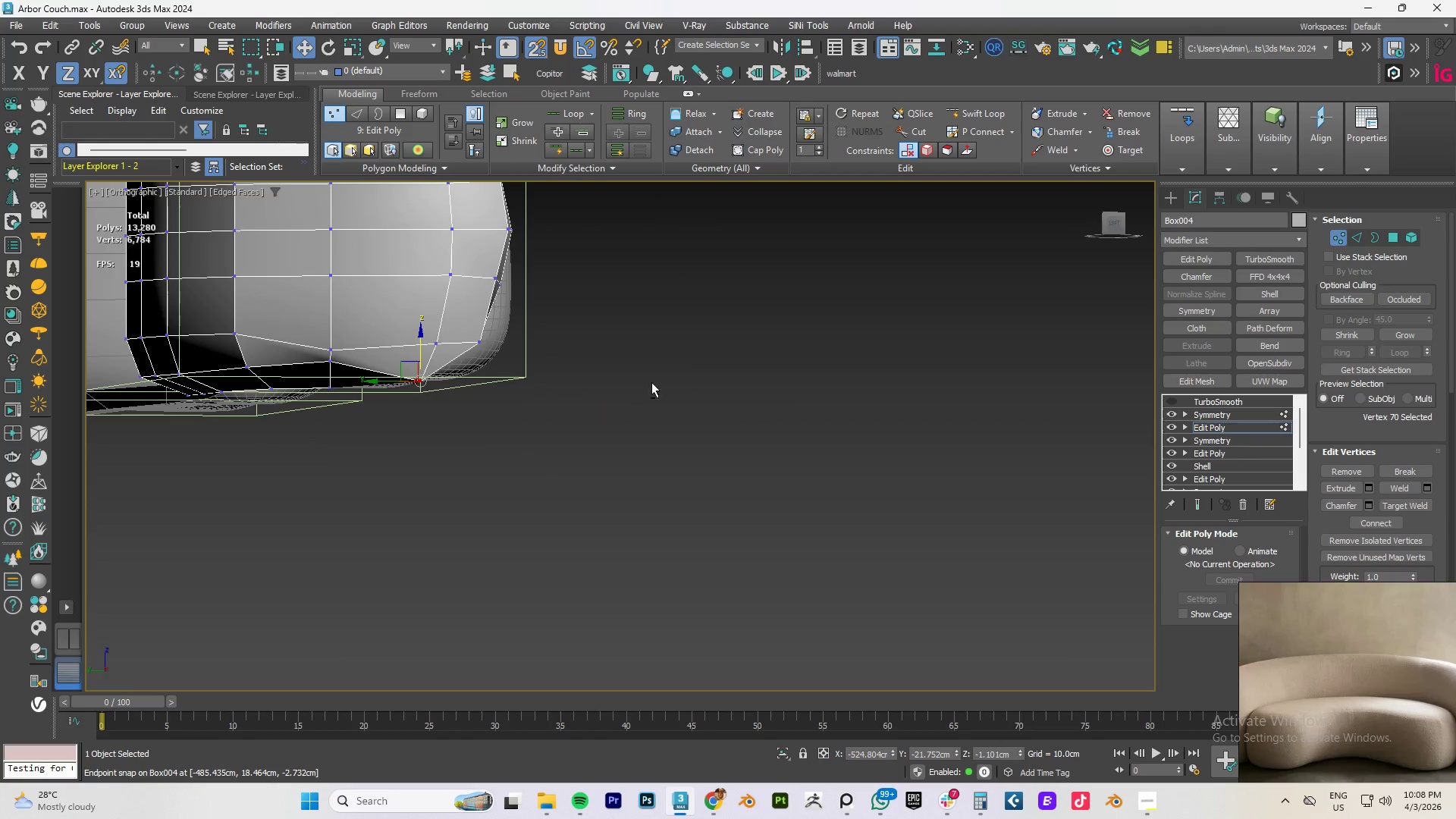 
scroll: coordinate [510, 402], scroll_direction: down, amount: 3.0
 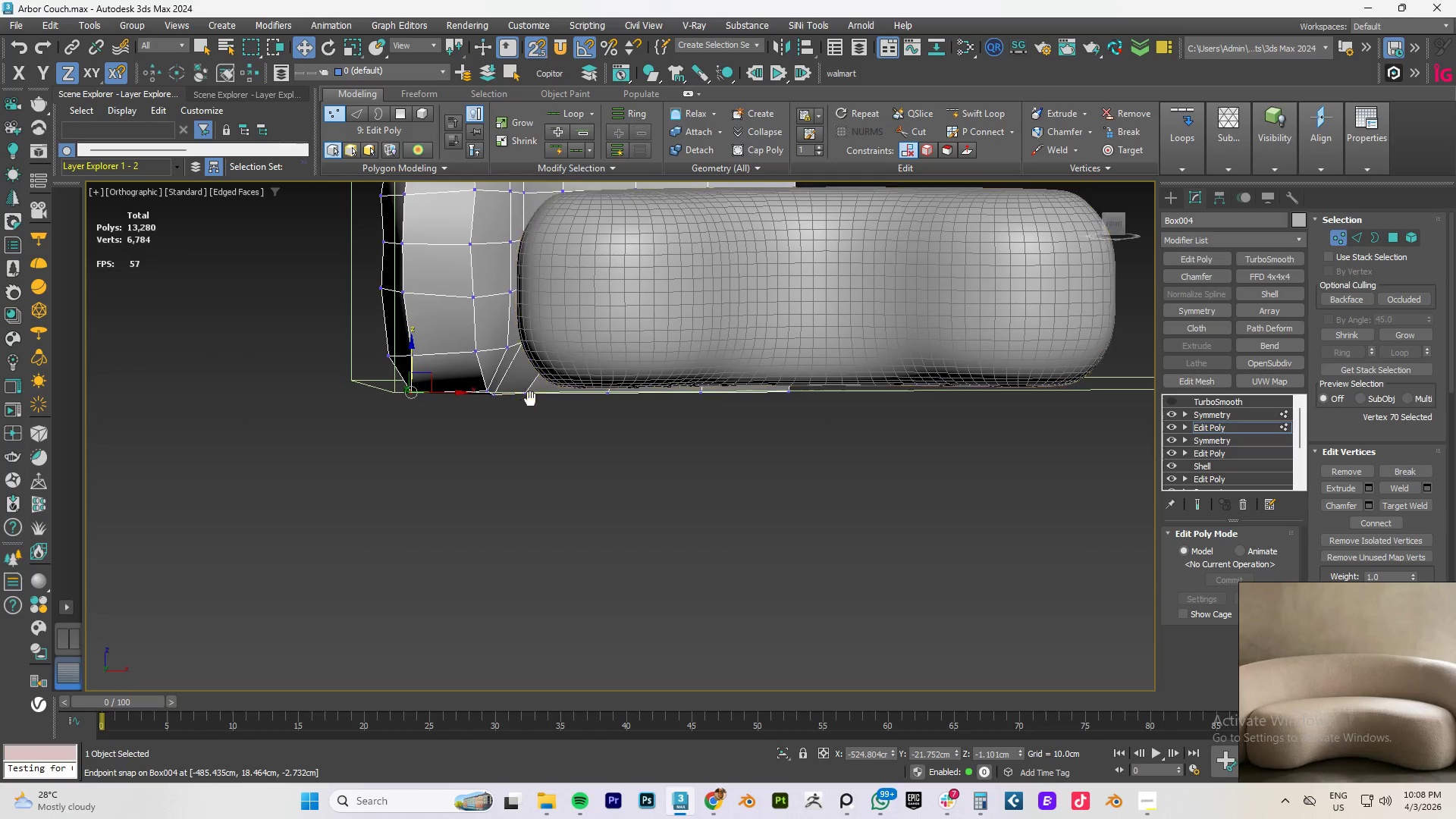 
key(Alt+AltLeft)
 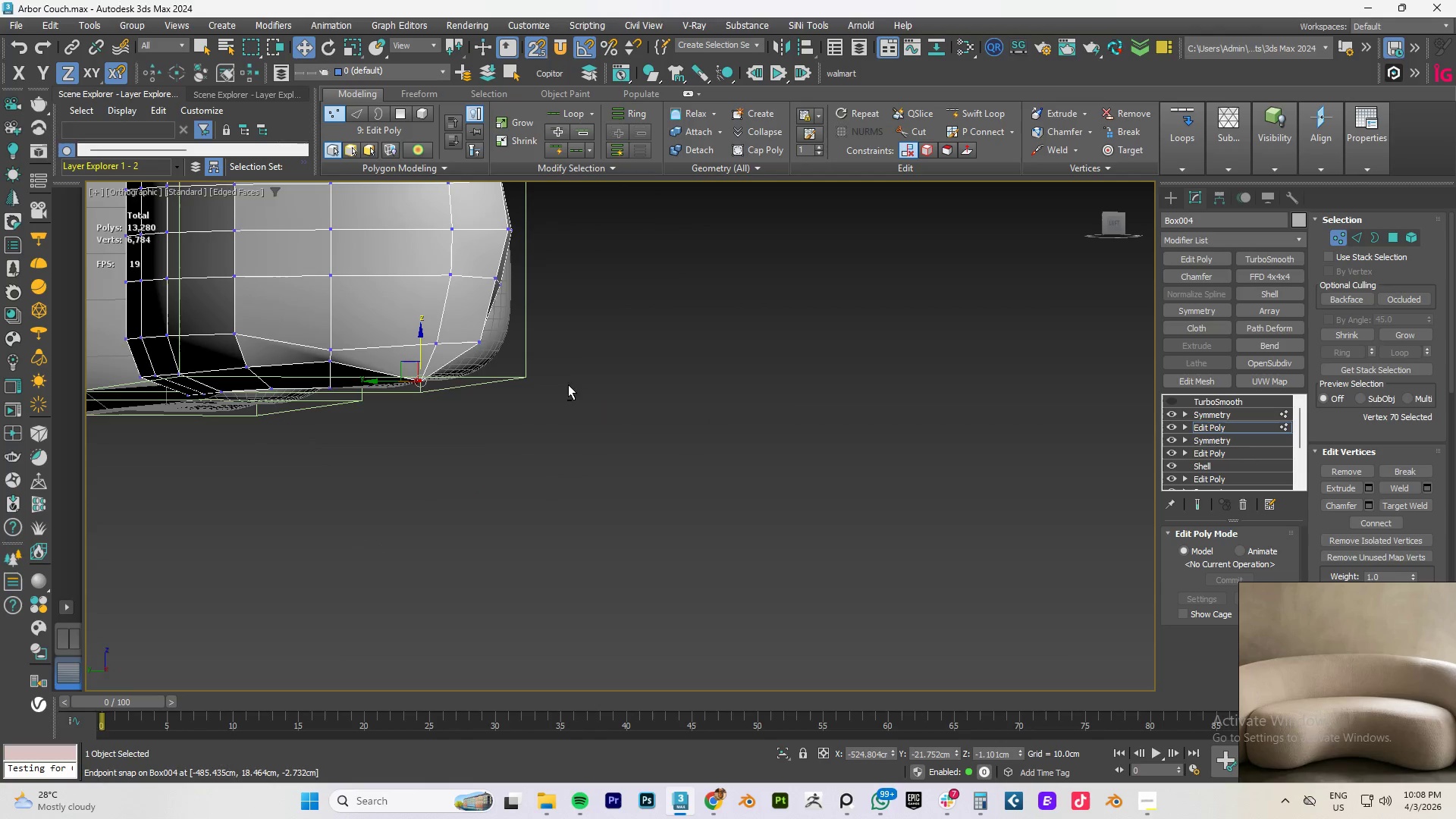 
key(Alt+AltLeft)
 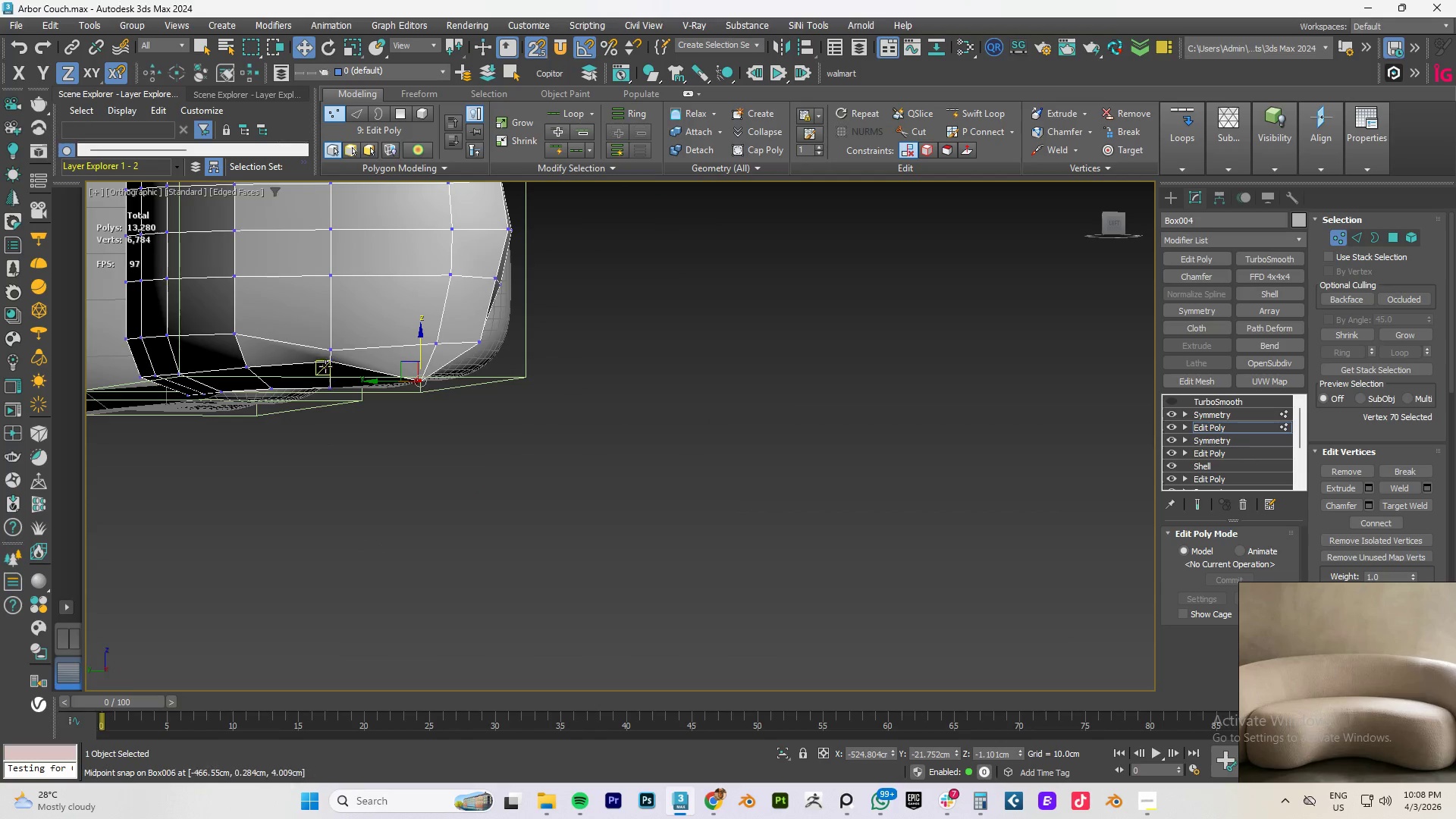 
left_click([325, 365])
 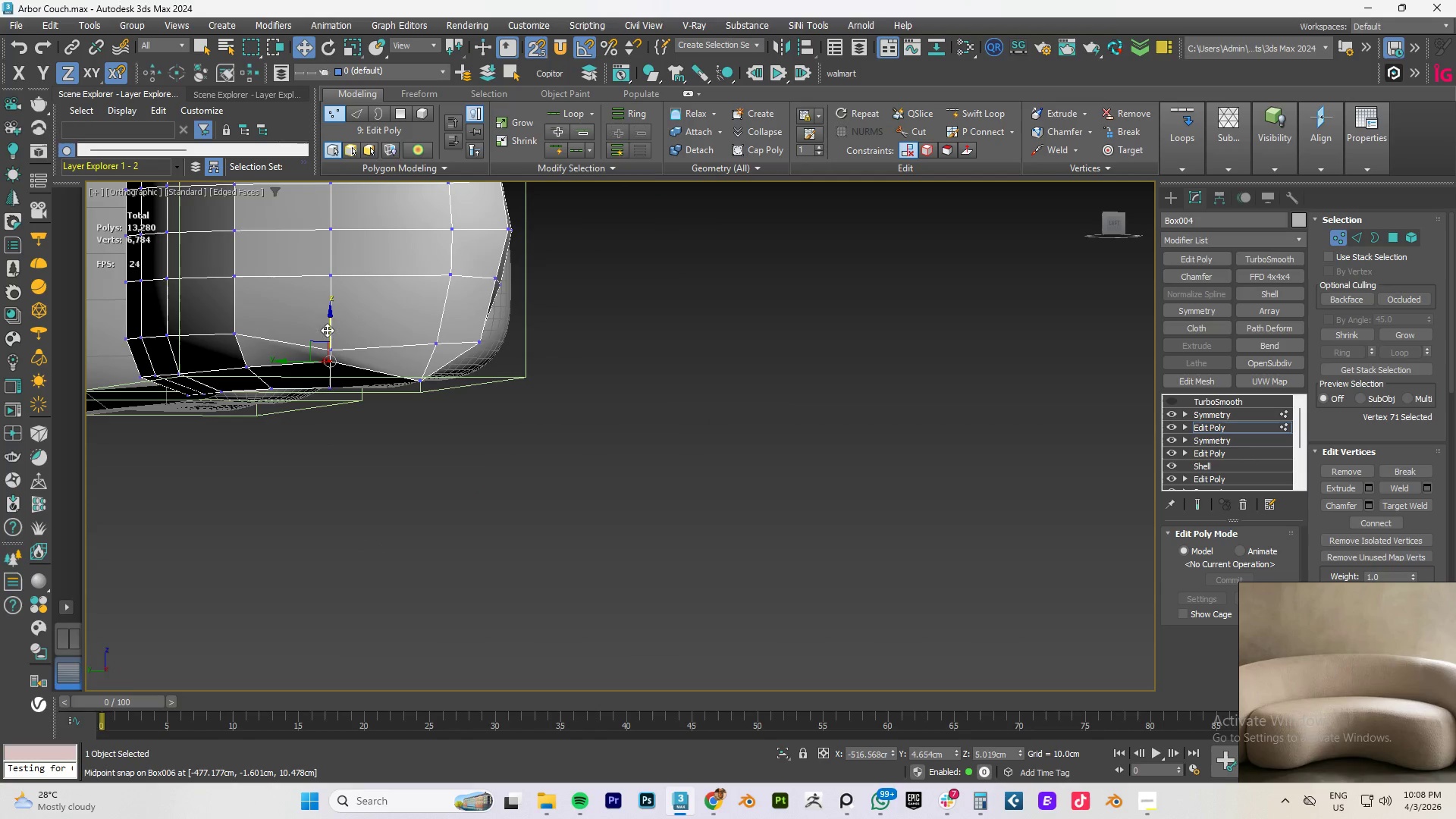 
left_click_drag(start_coordinate=[327, 326], to_coordinate=[328, 387])
 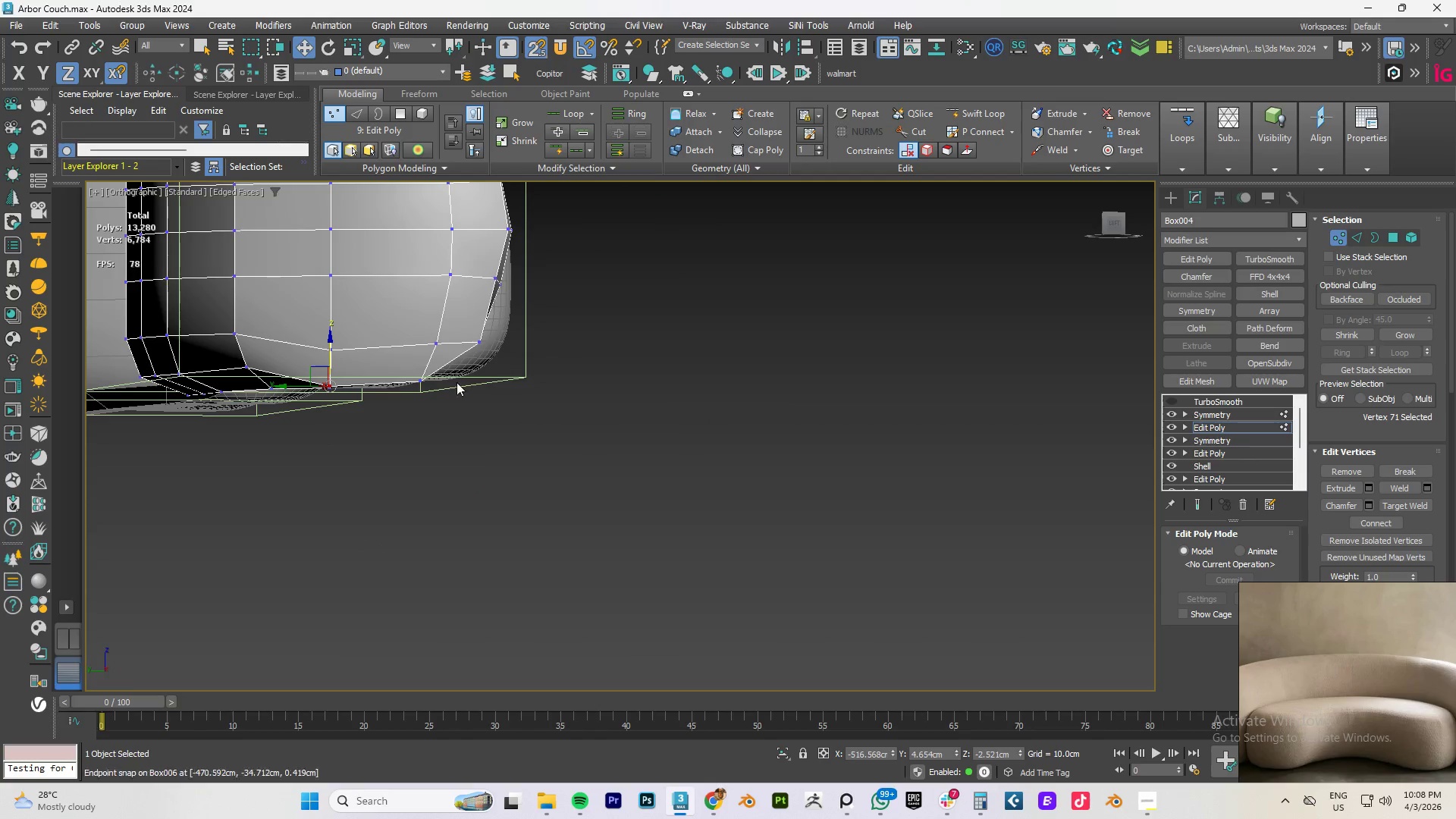 
hold_key(key=AltLeft, duration=1.2)
 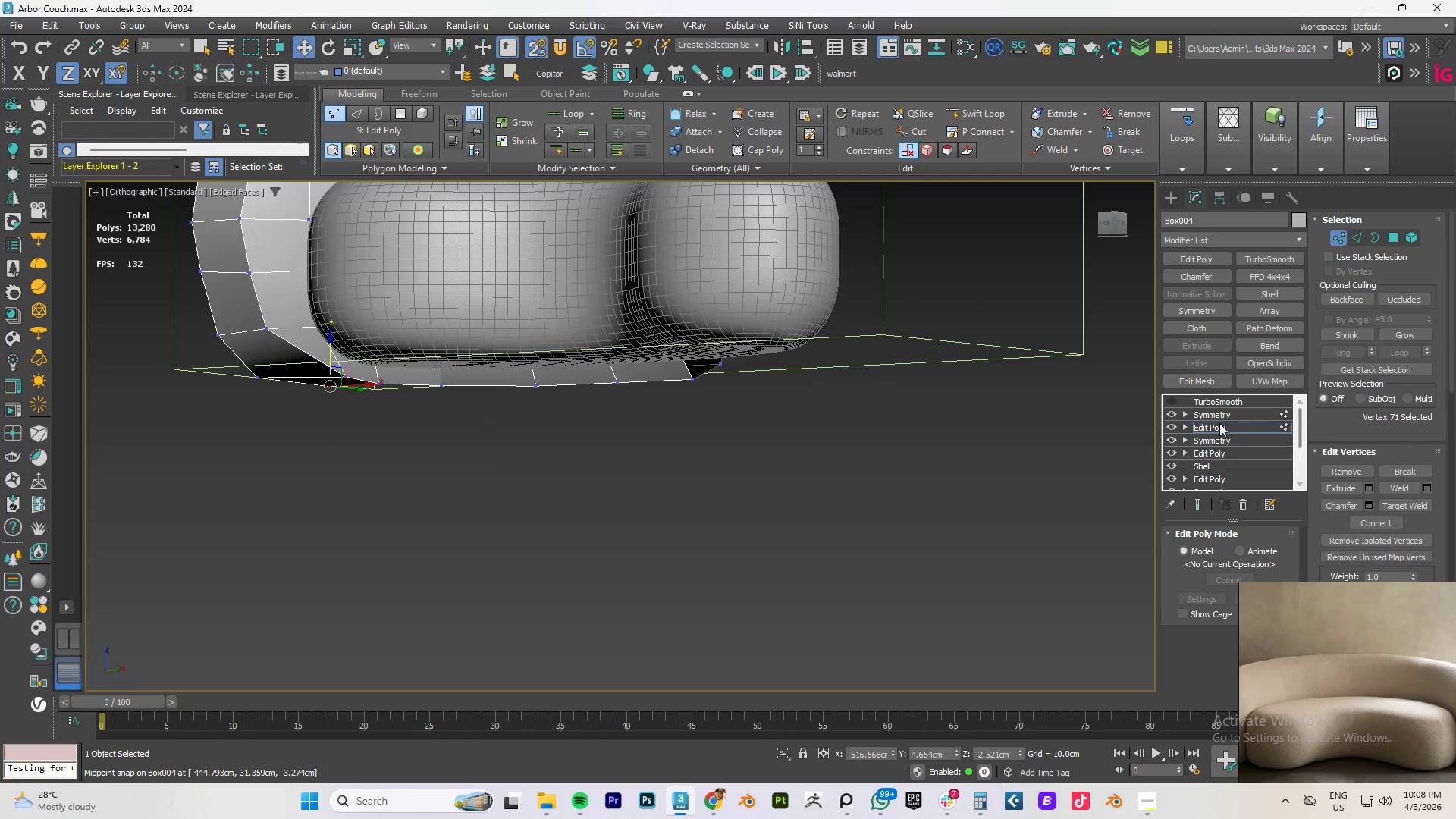 
left_click([1214, 429])
 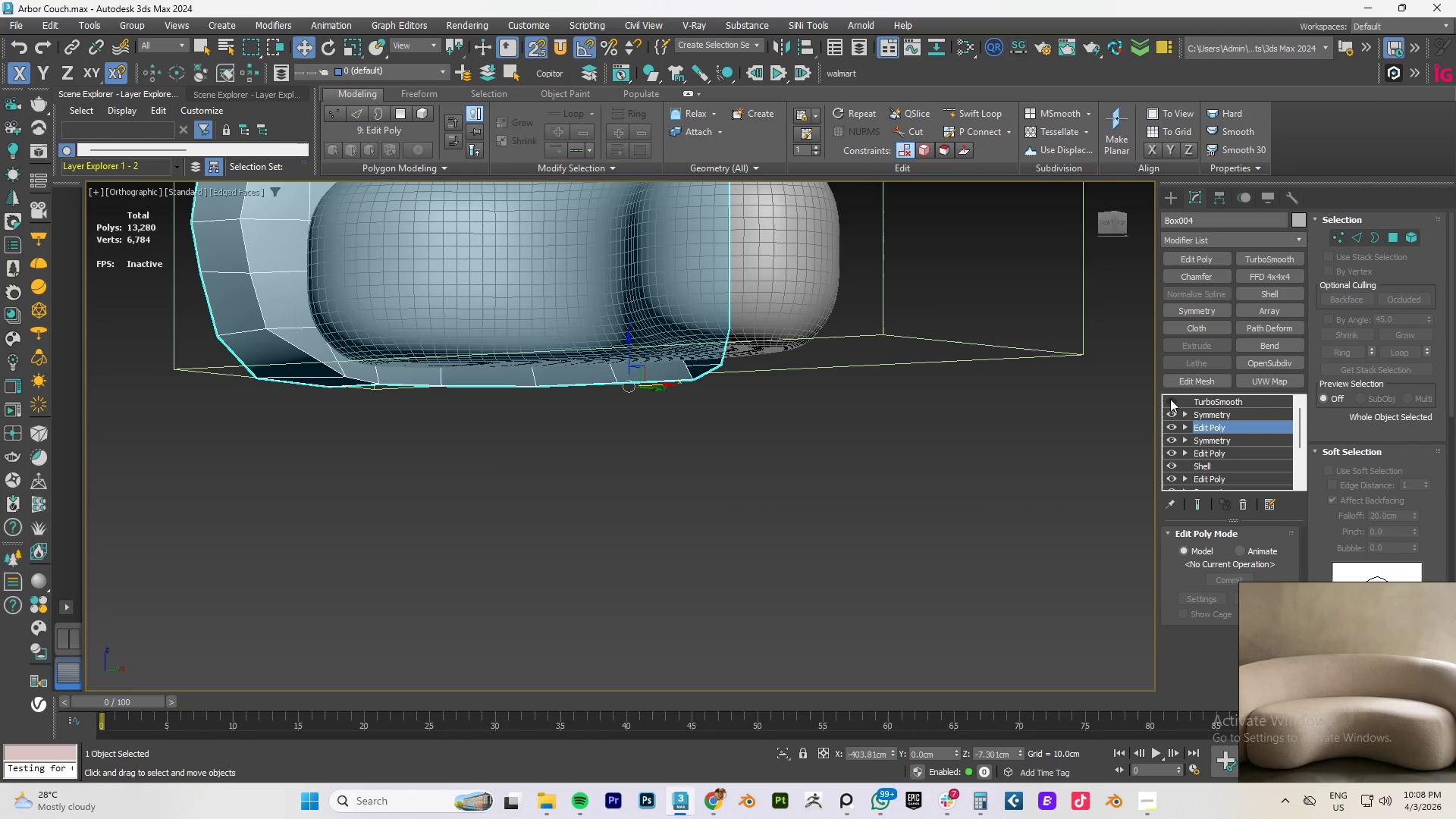 
left_click([1170, 398])
 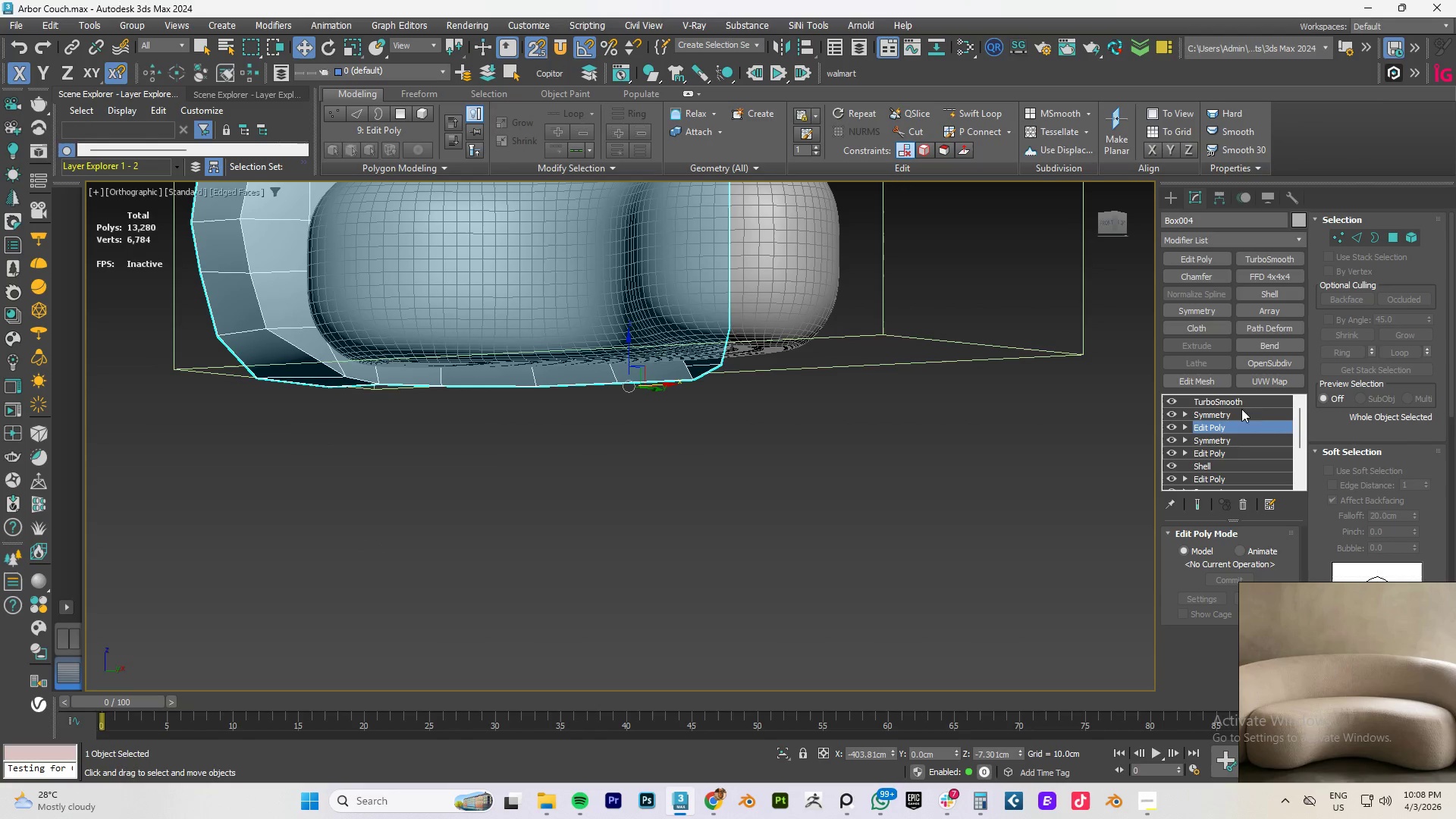 
left_click([1237, 399])
 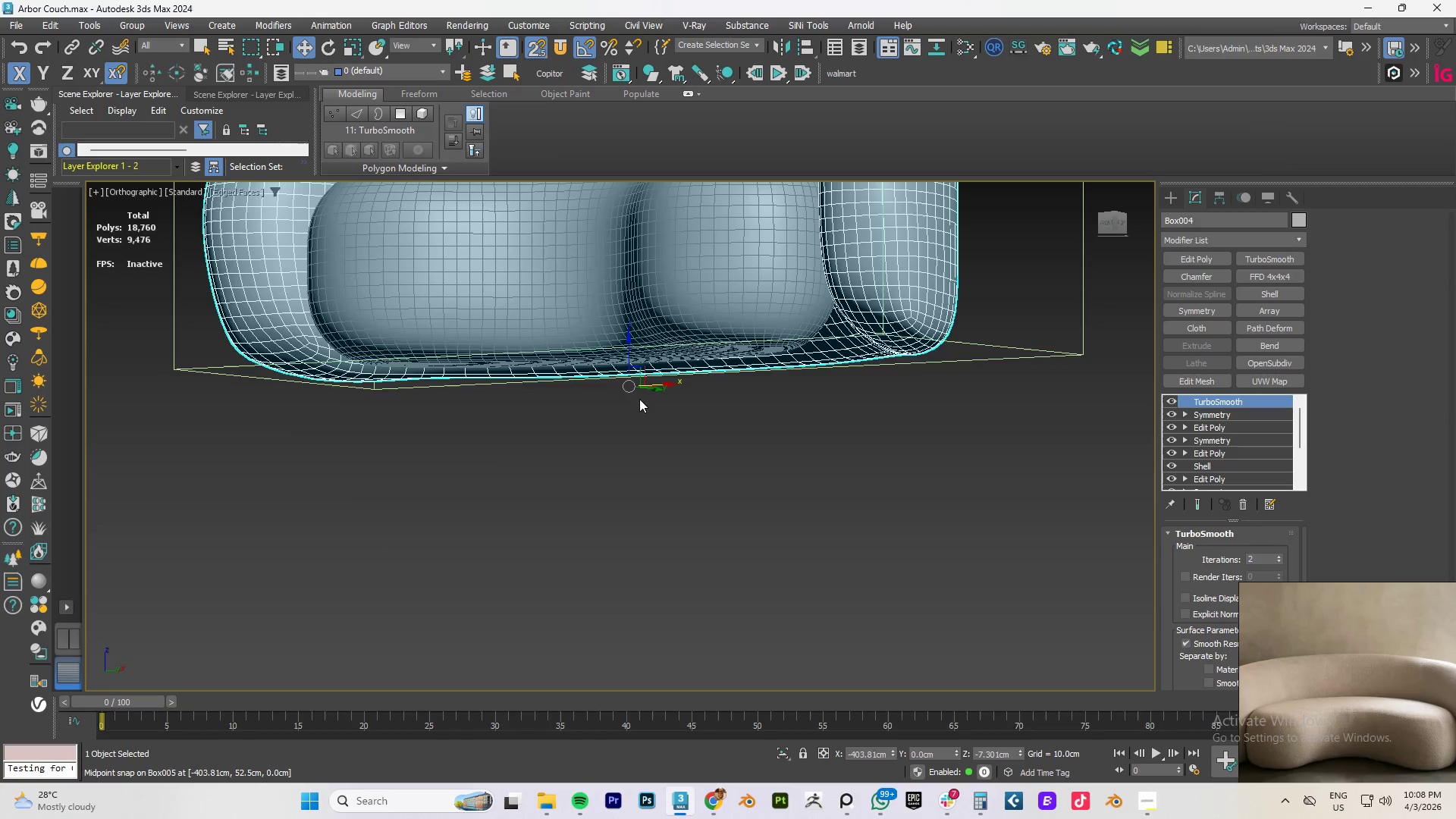 
hold_key(key=AltLeft, duration=1.52)
 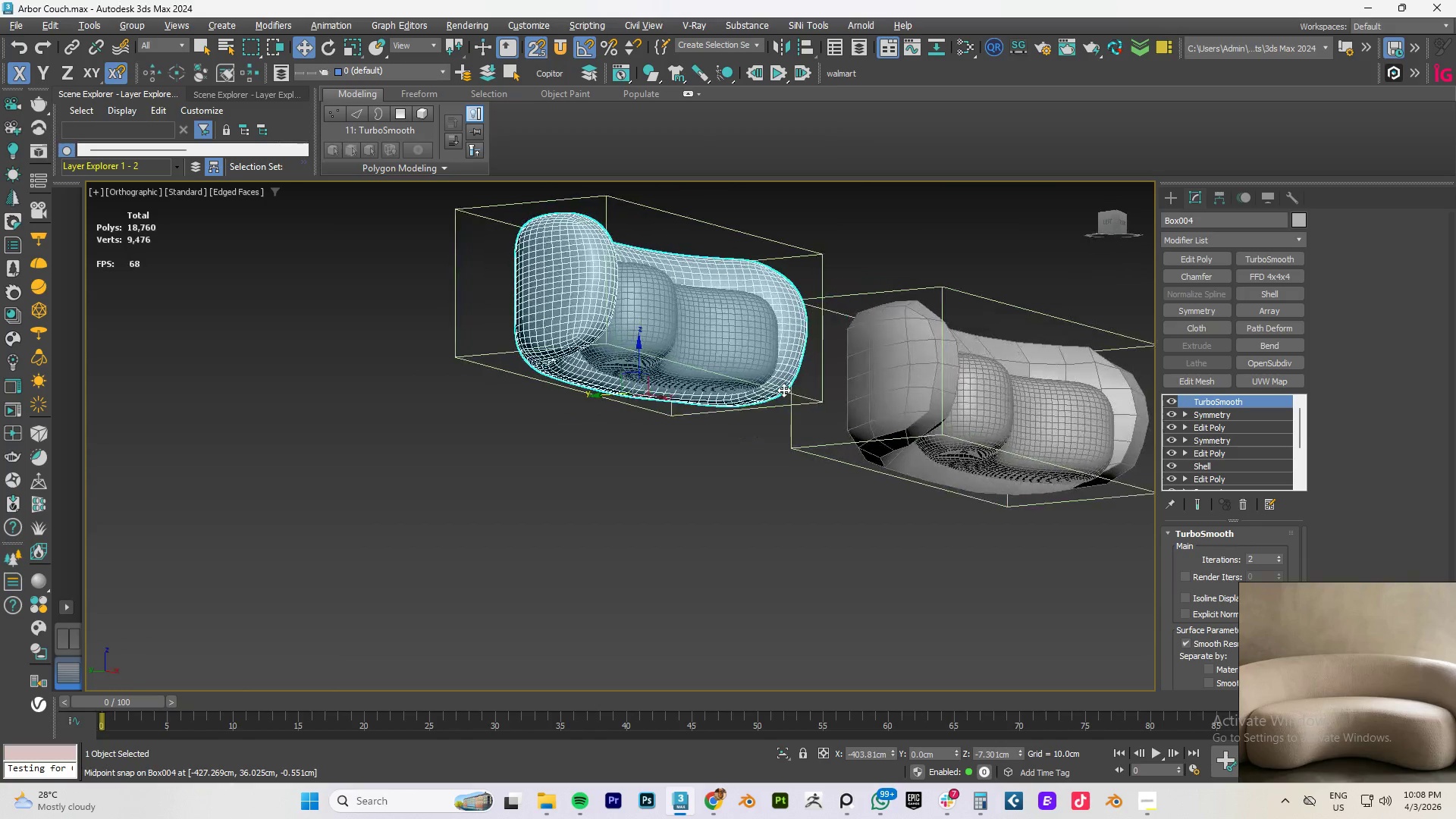 
scroll: coordinate [639, 399], scroll_direction: down, amount: 2.0
 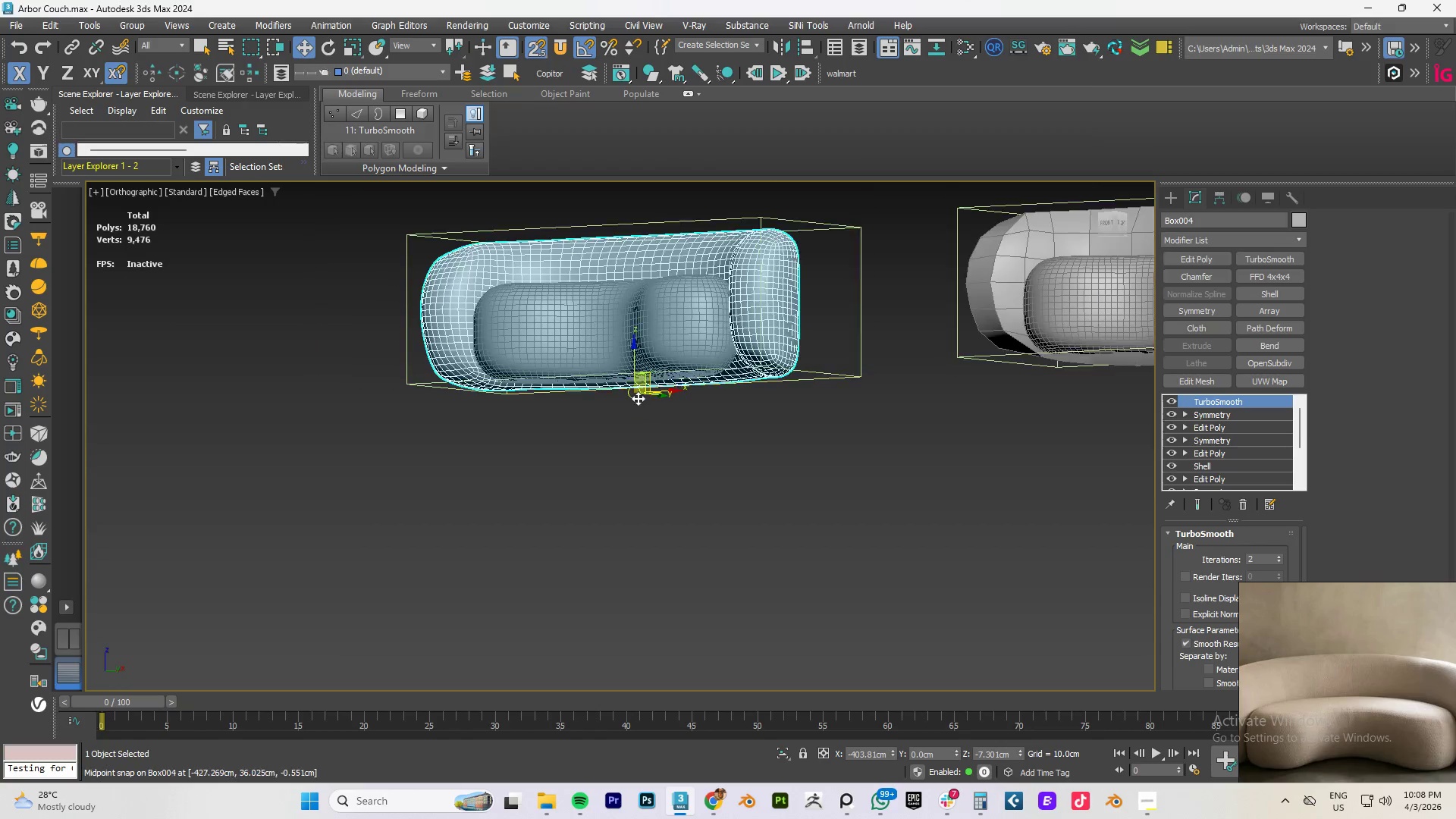 
hold_key(key=AltLeft, duration=1.5)
 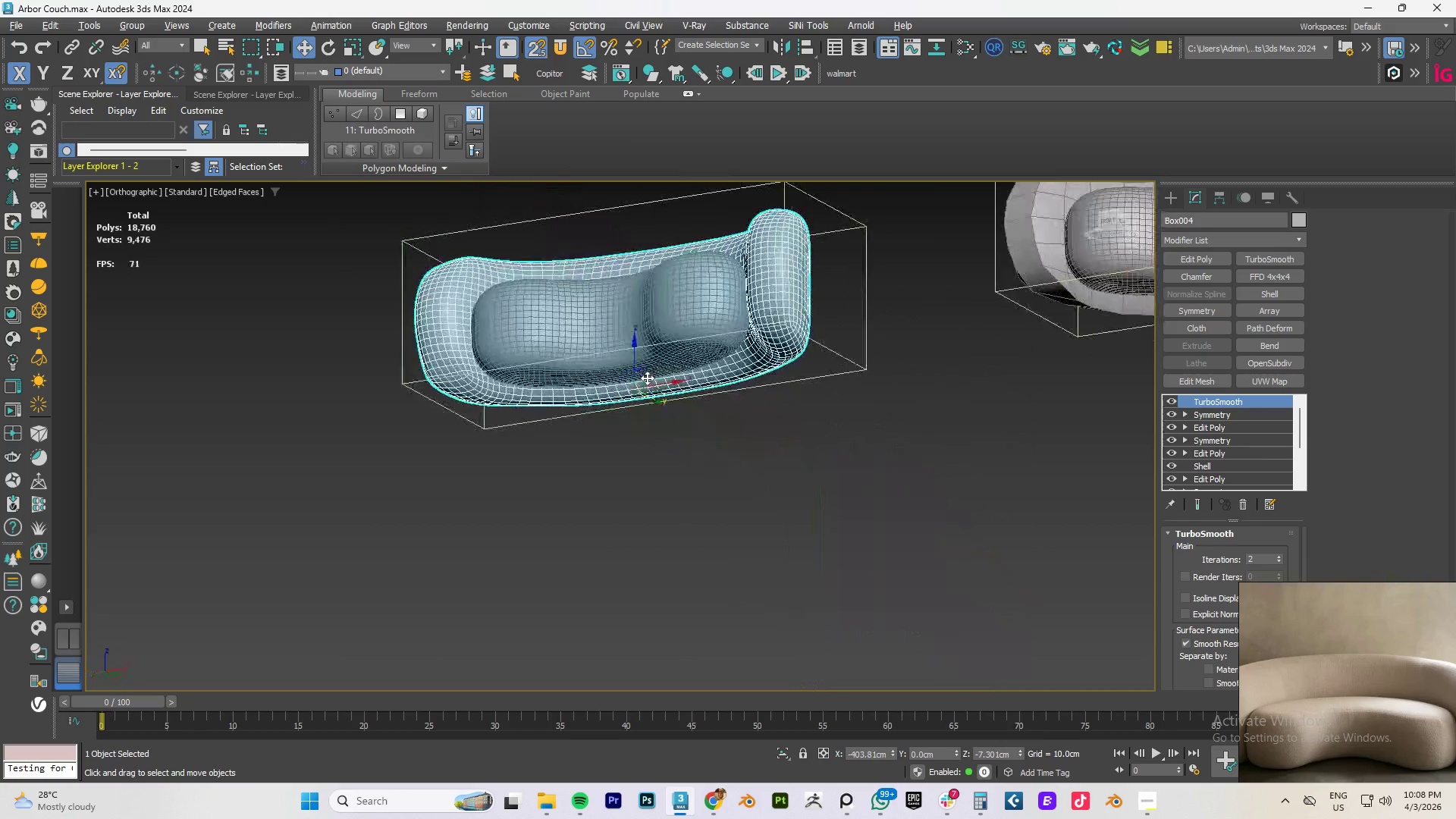 
hold_key(key=AltLeft, duration=1.02)
 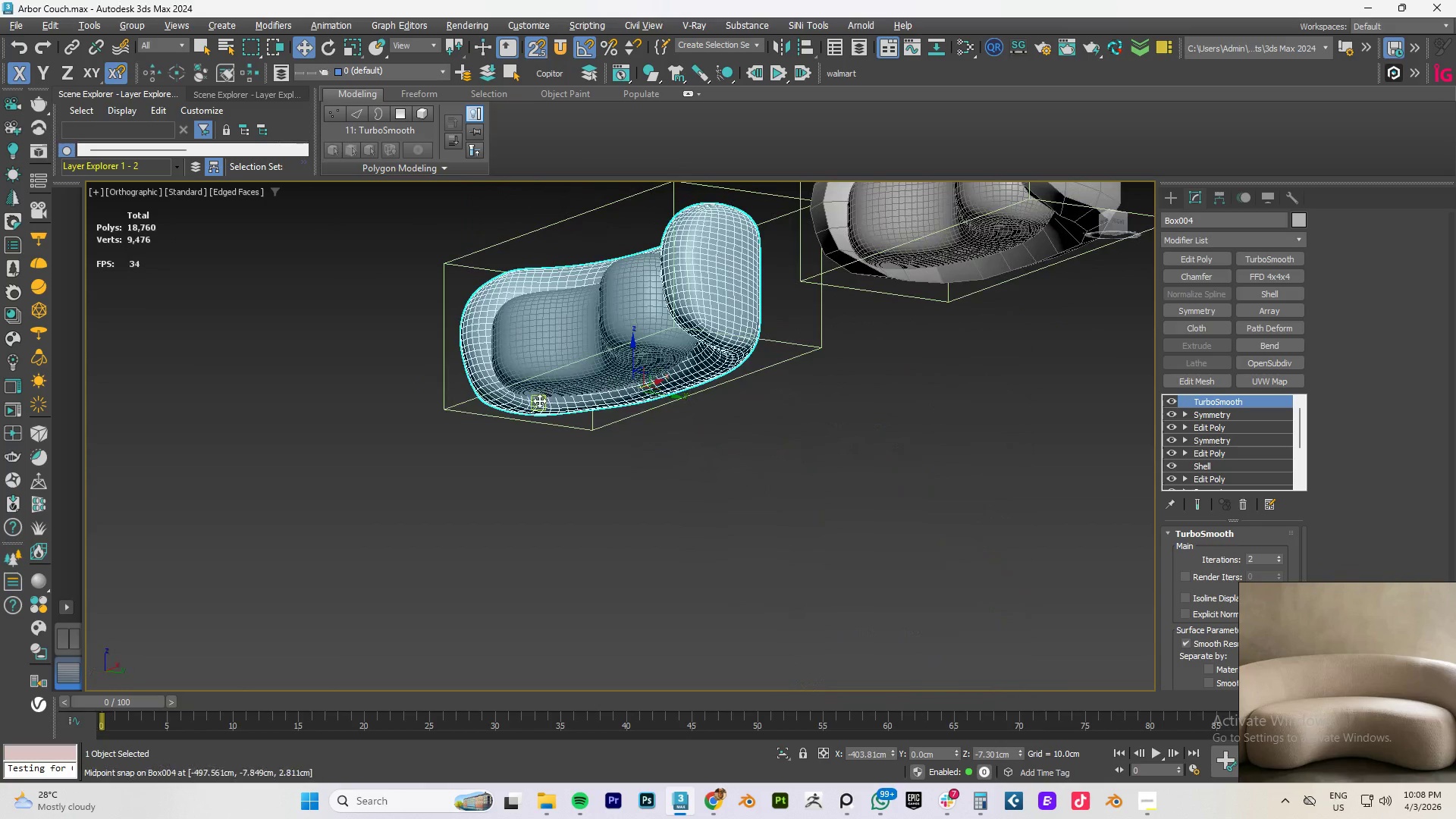 
scroll: coordinate [543, 404], scroll_direction: up, amount: 6.0
 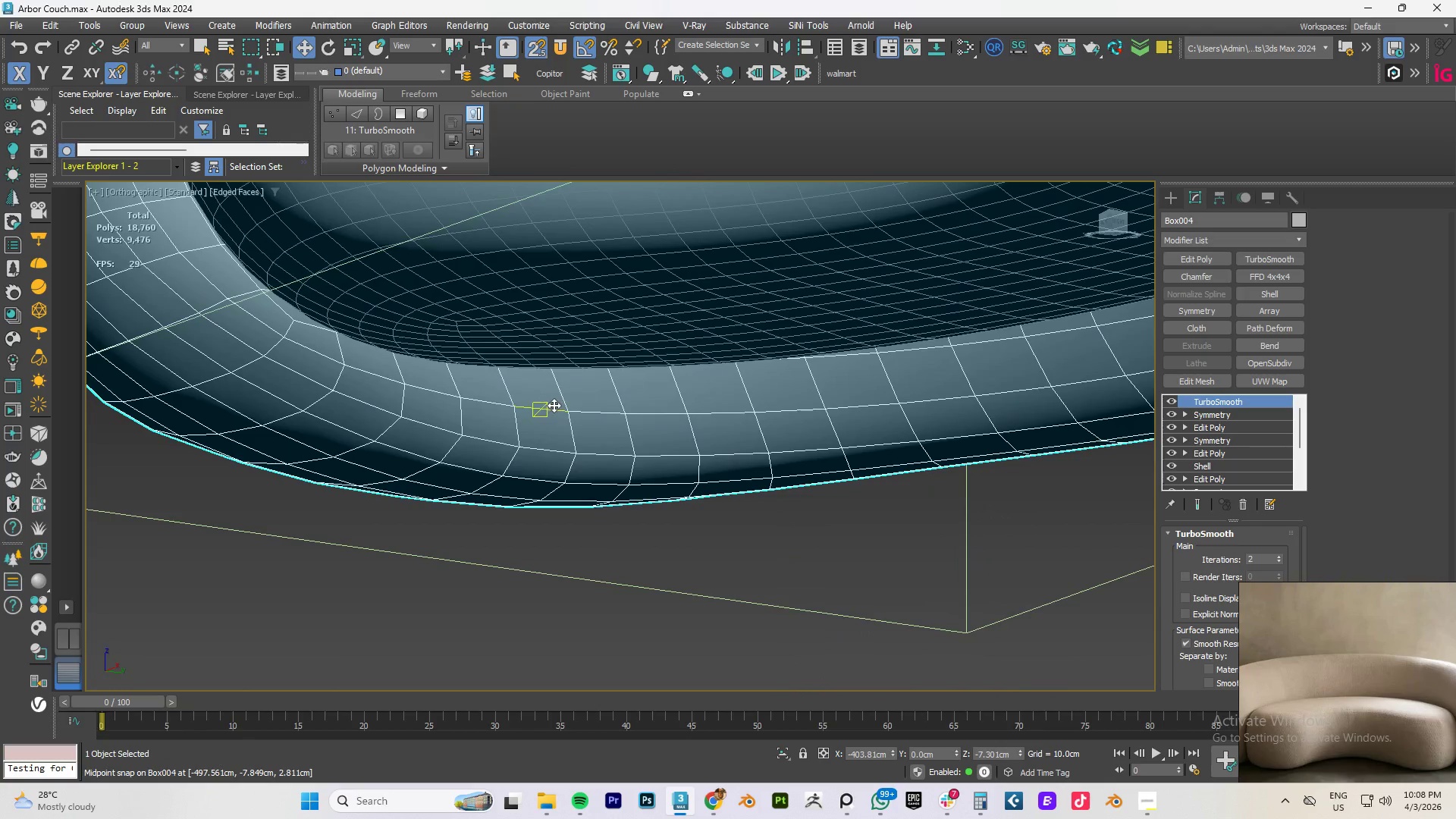 
key(F)
 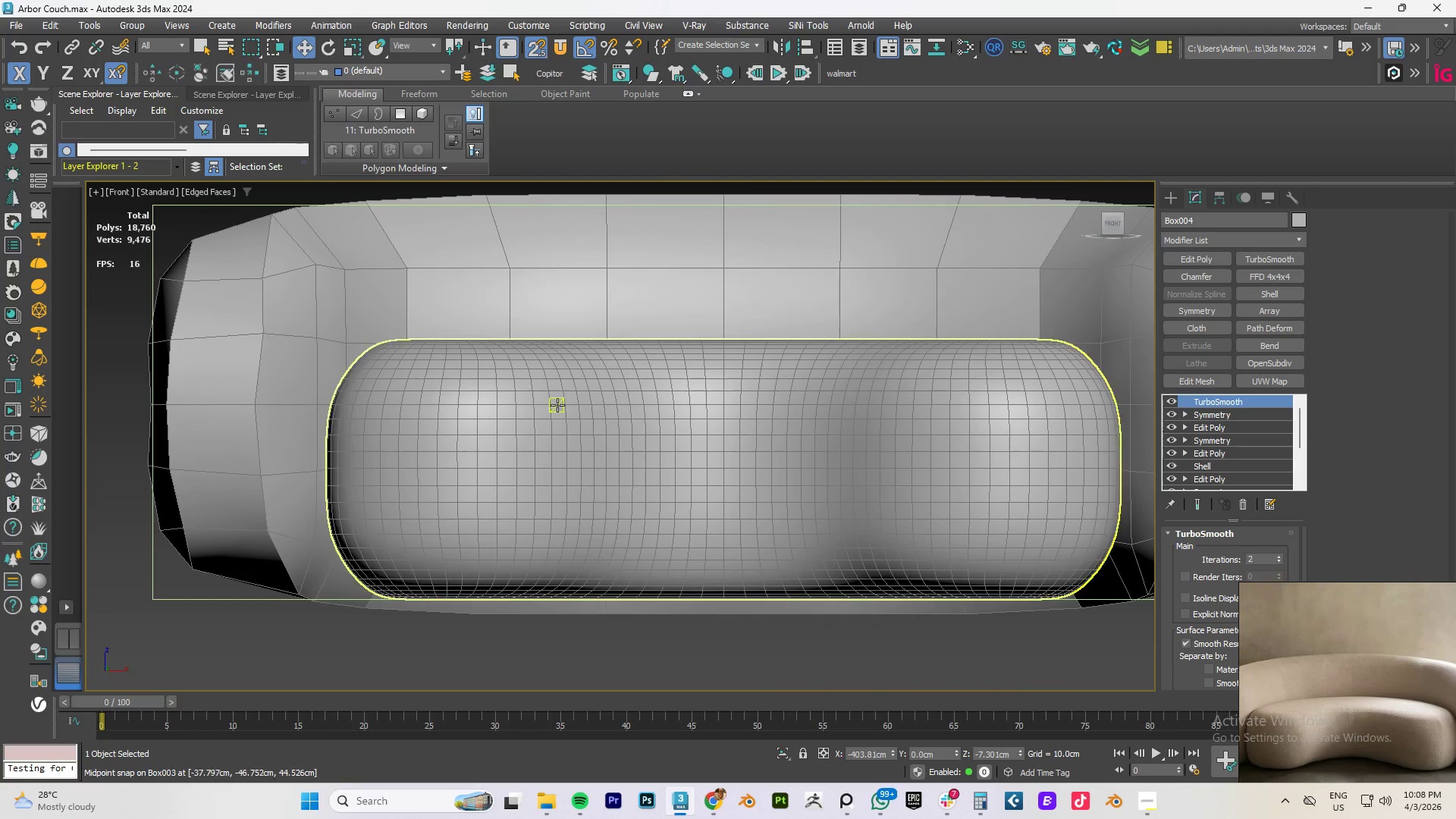 
key(Z)
 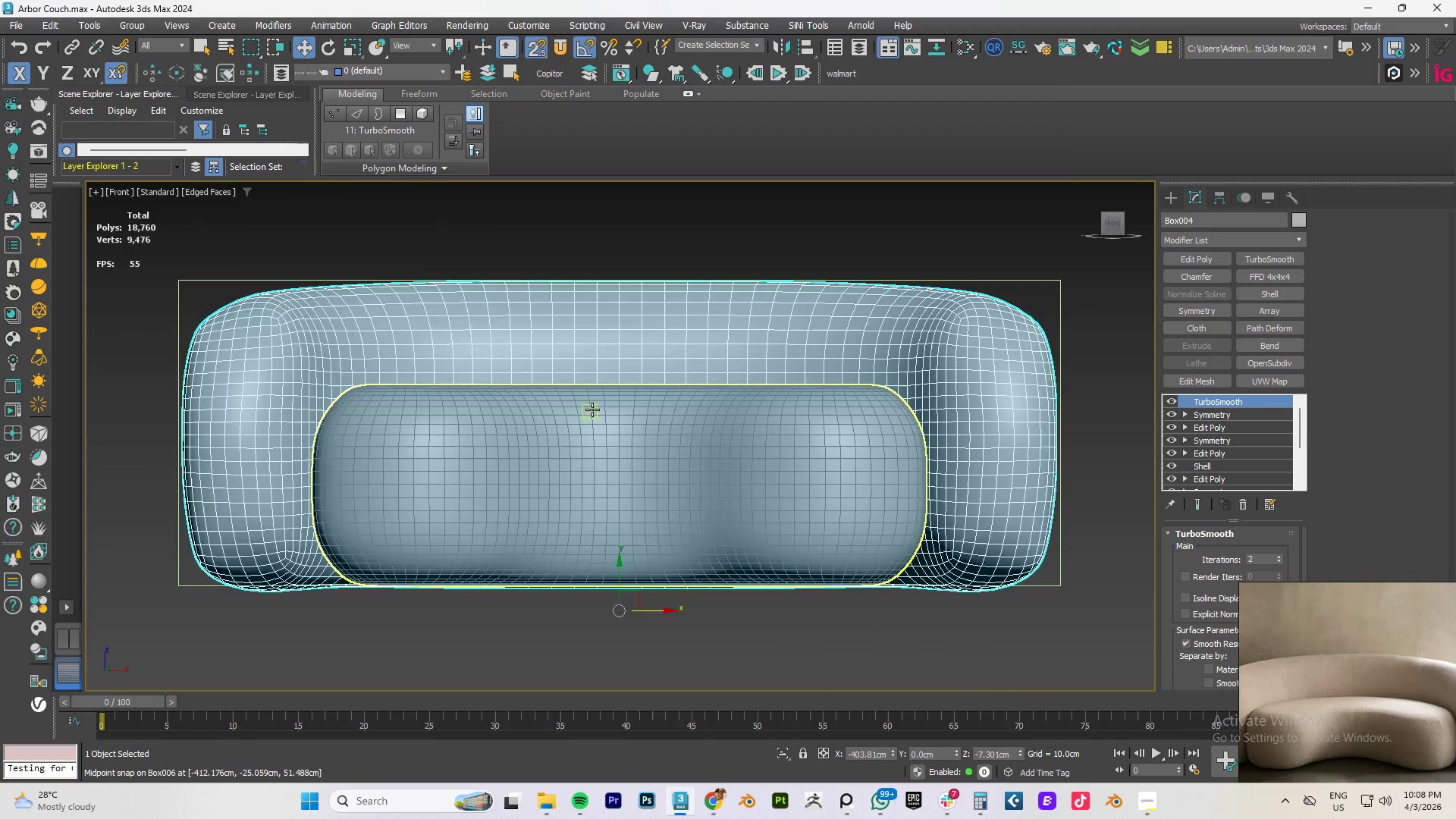 
scroll: coordinate [593, 410], scroll_direction: down, amount: 2.0
 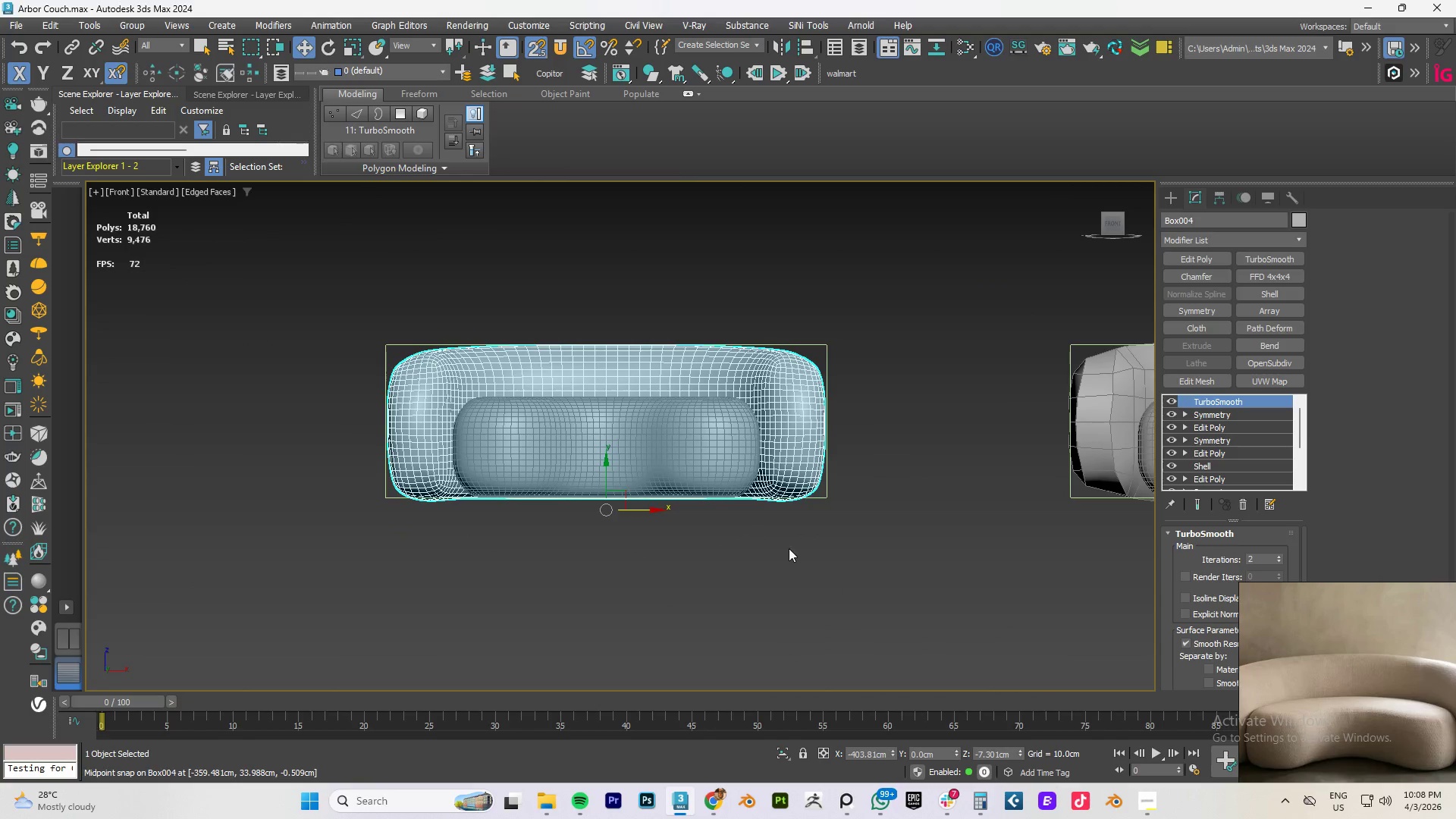 
left_click([789, 549])
 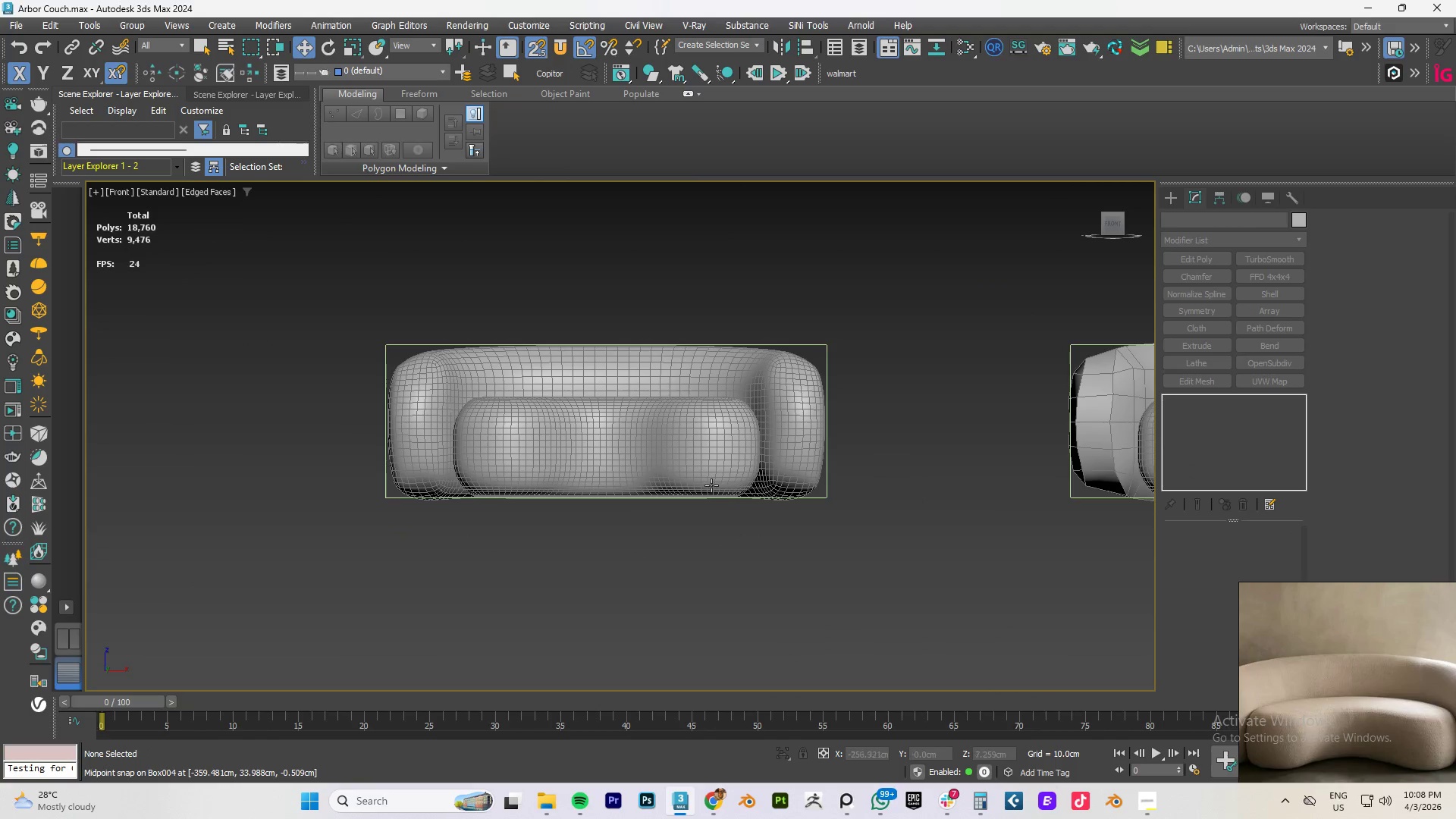 
scroll: coordinate [543, 457], scroll_direction: up, amount: 5.0
 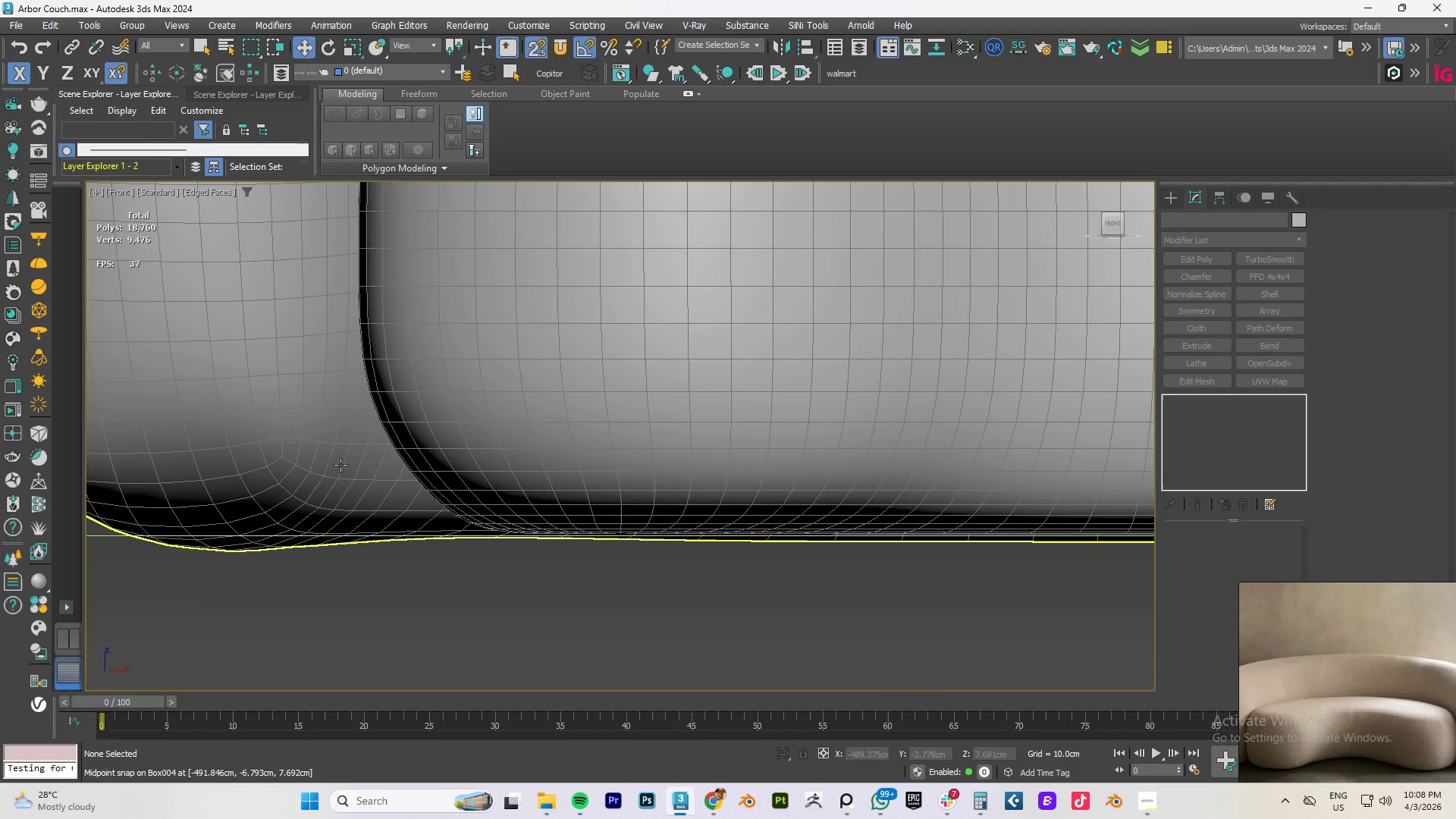 
left_click([308, 465])
 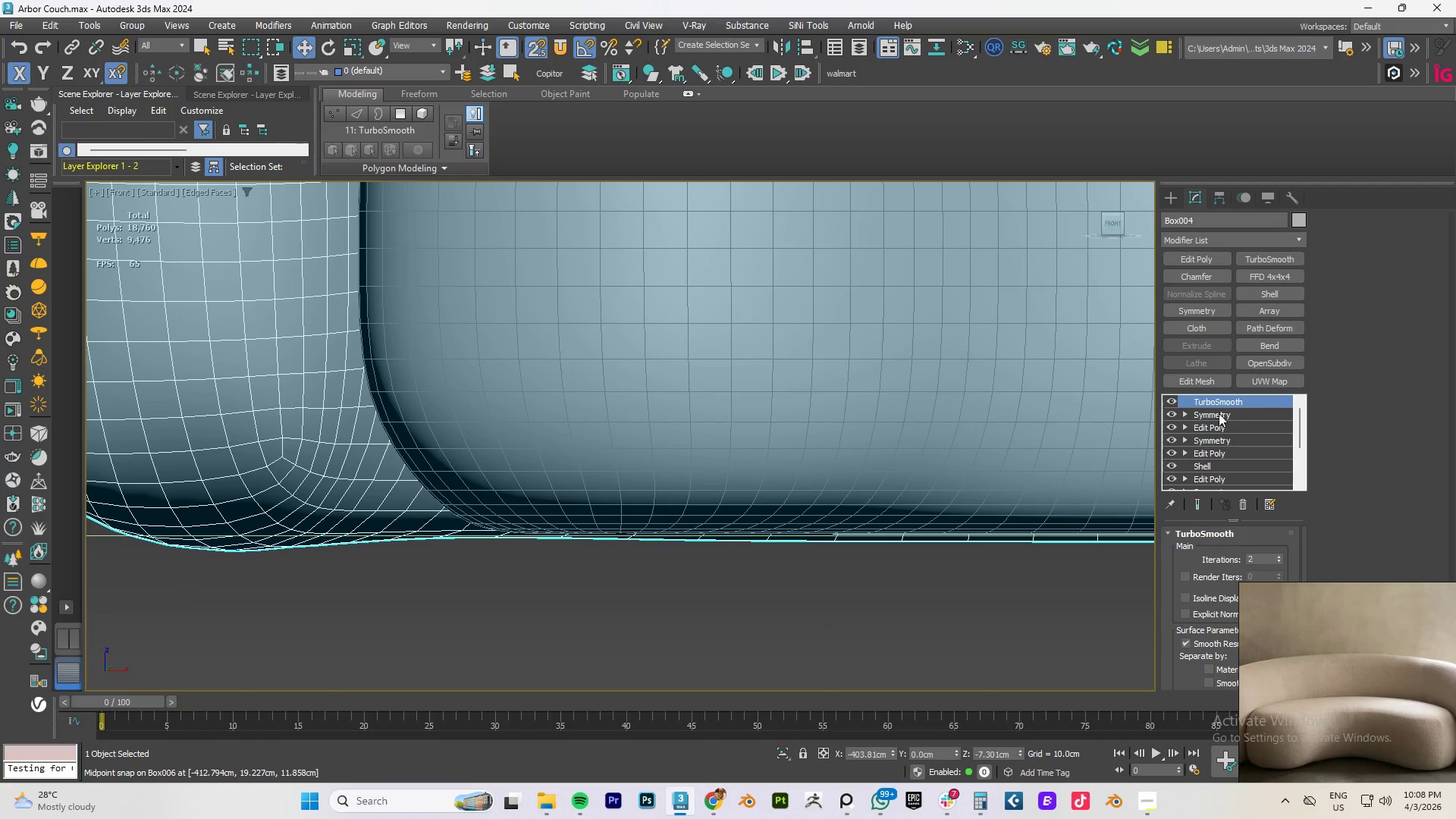 
left_click([1217, 426])
 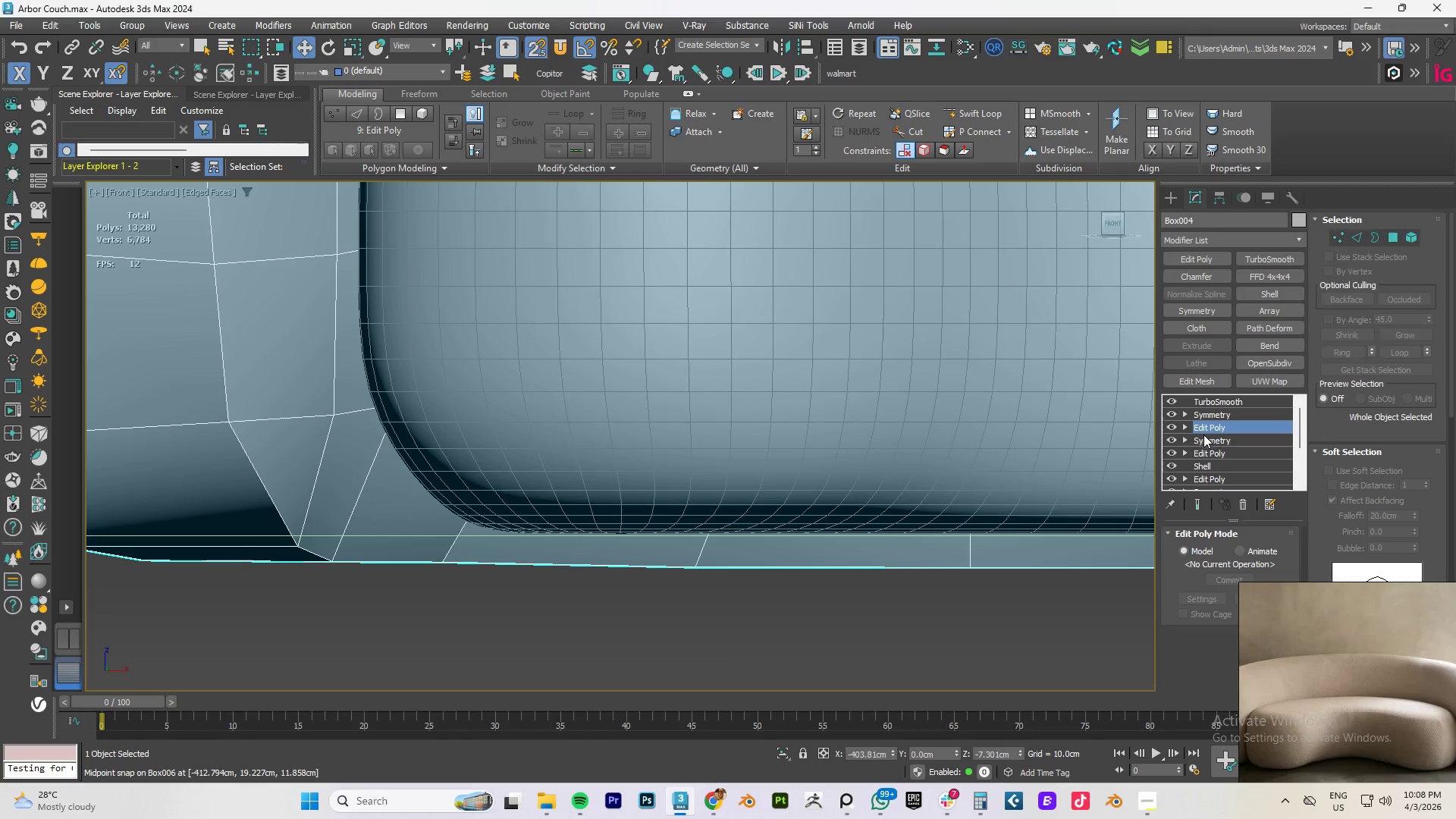 
key(1)
 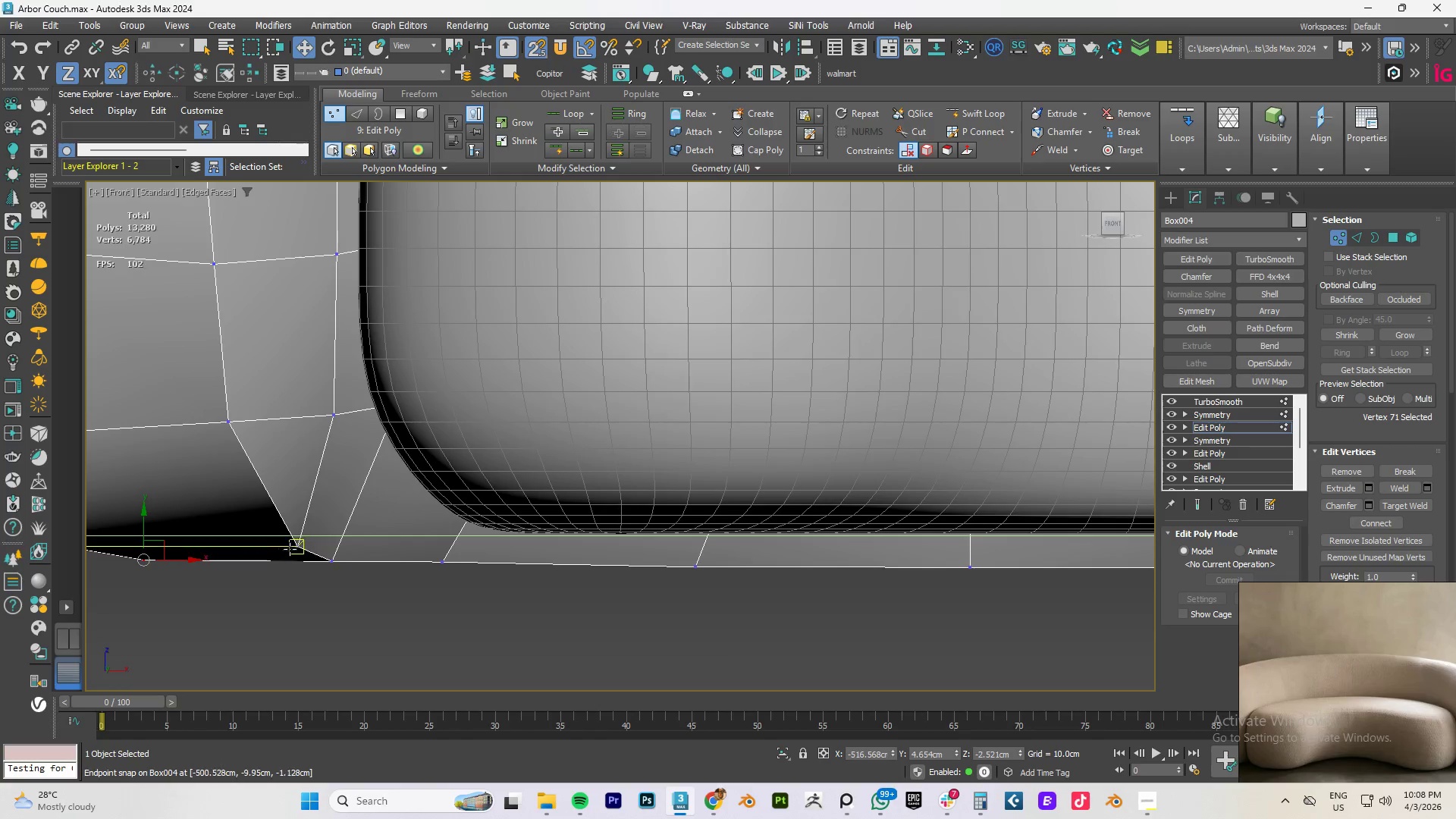 
scroll: coordinate [331, 554], scroll_direction: down, amount: 1.0
 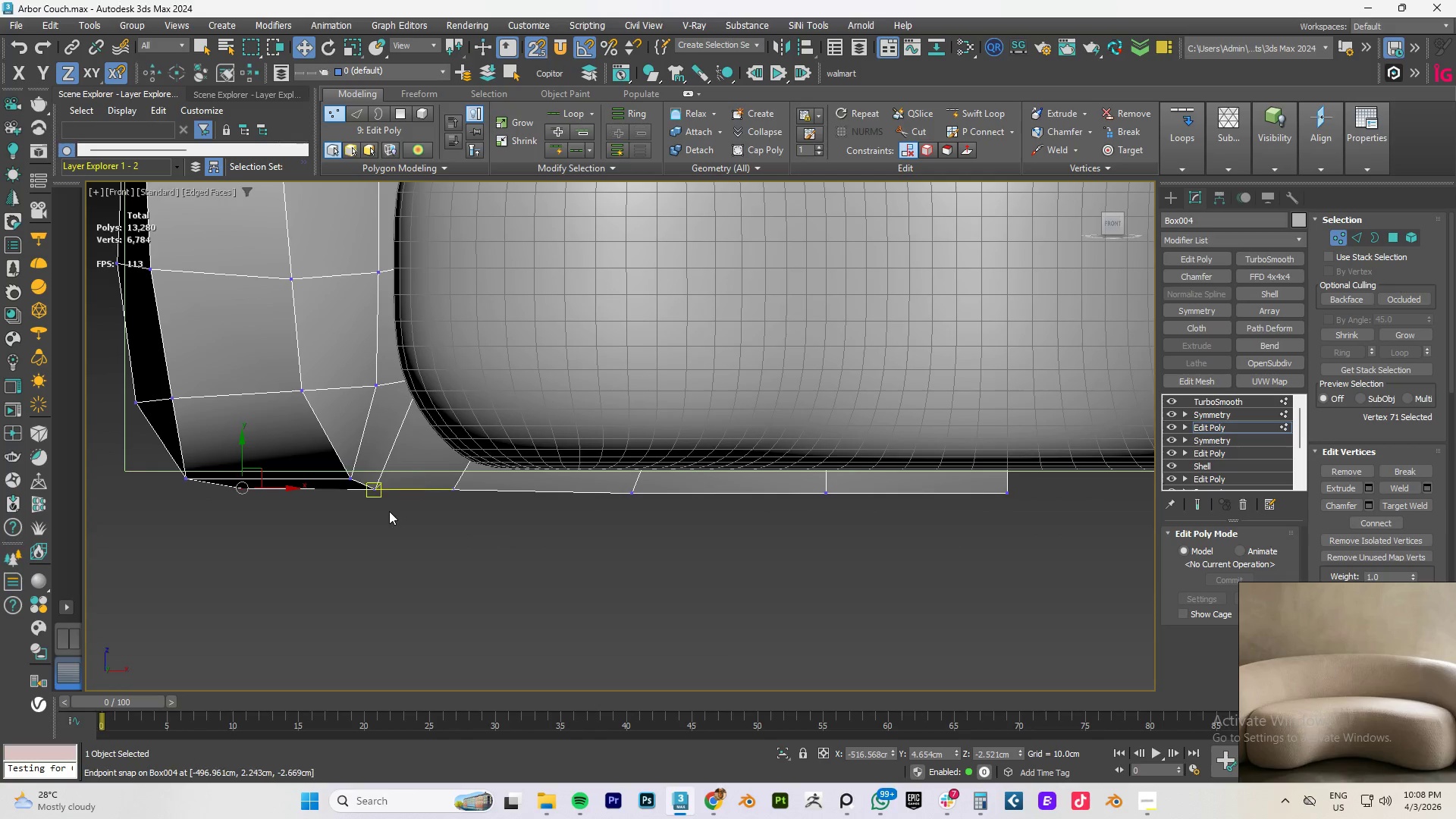 
left_click_drag(start_coordinate=[409, 522], to_coordinate=[173, 476])
 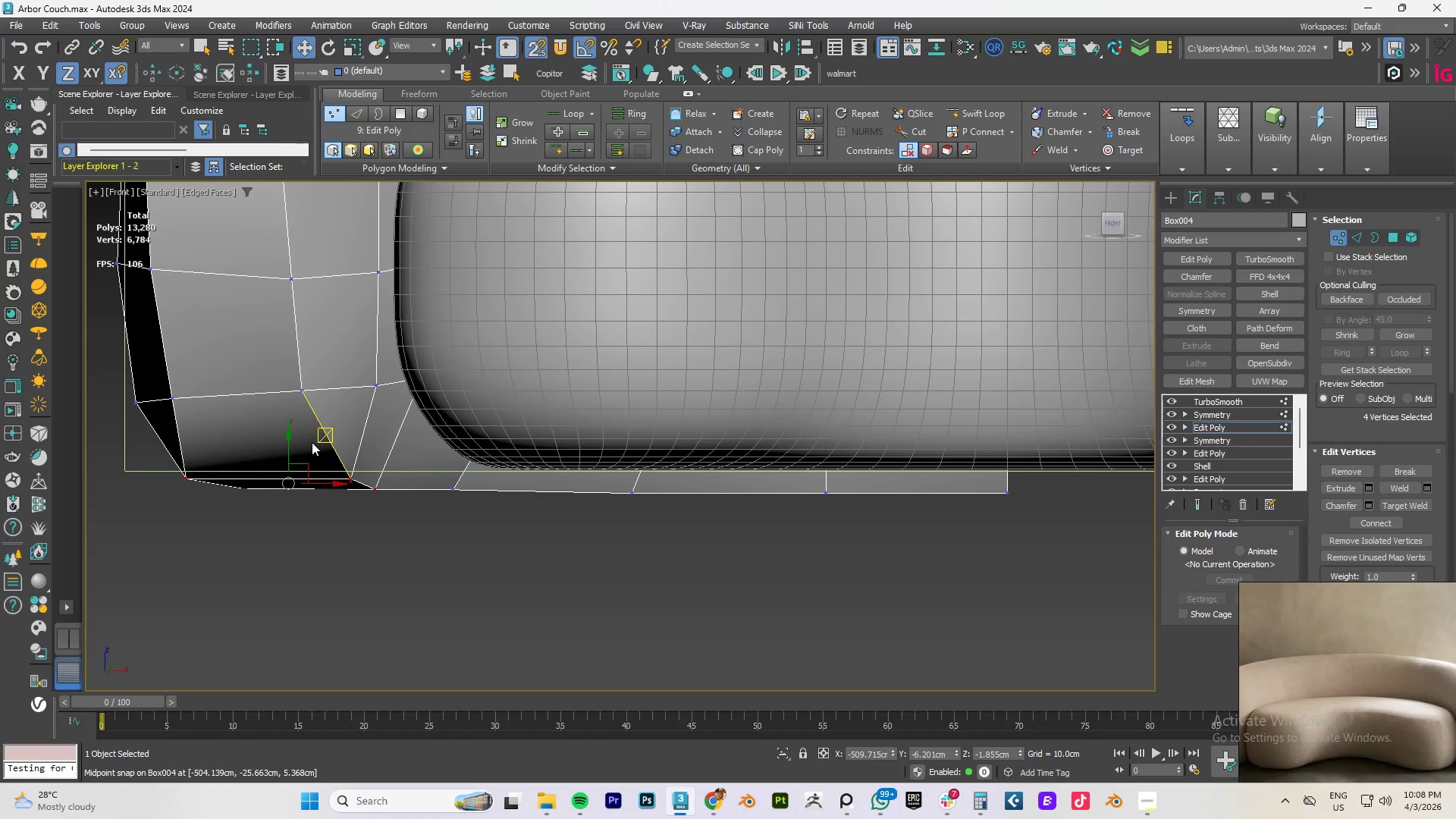 
key(S)
 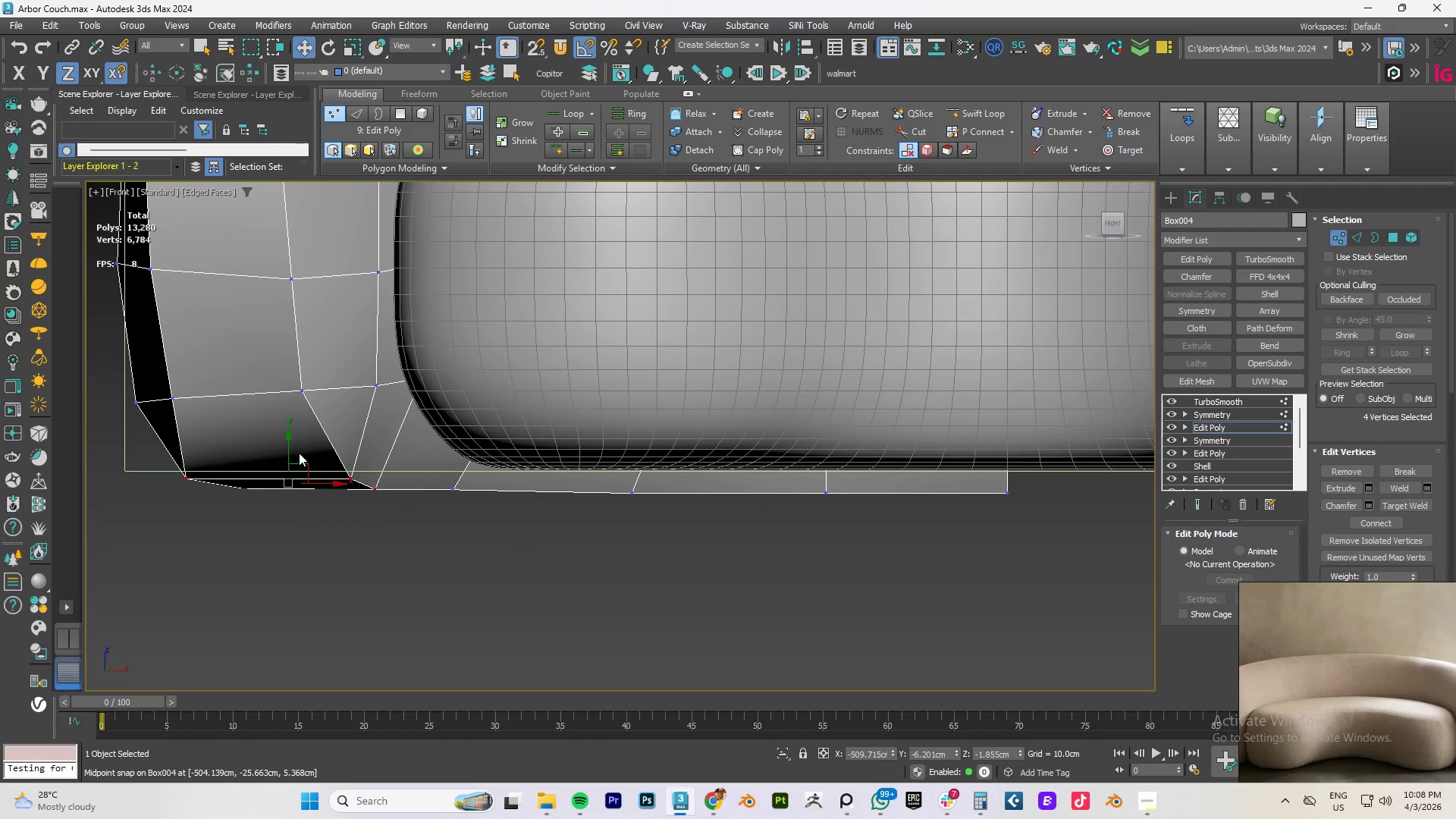 
left_click_drag(start_coordinate=[287, 444], to_coordinate=[287, 440])
 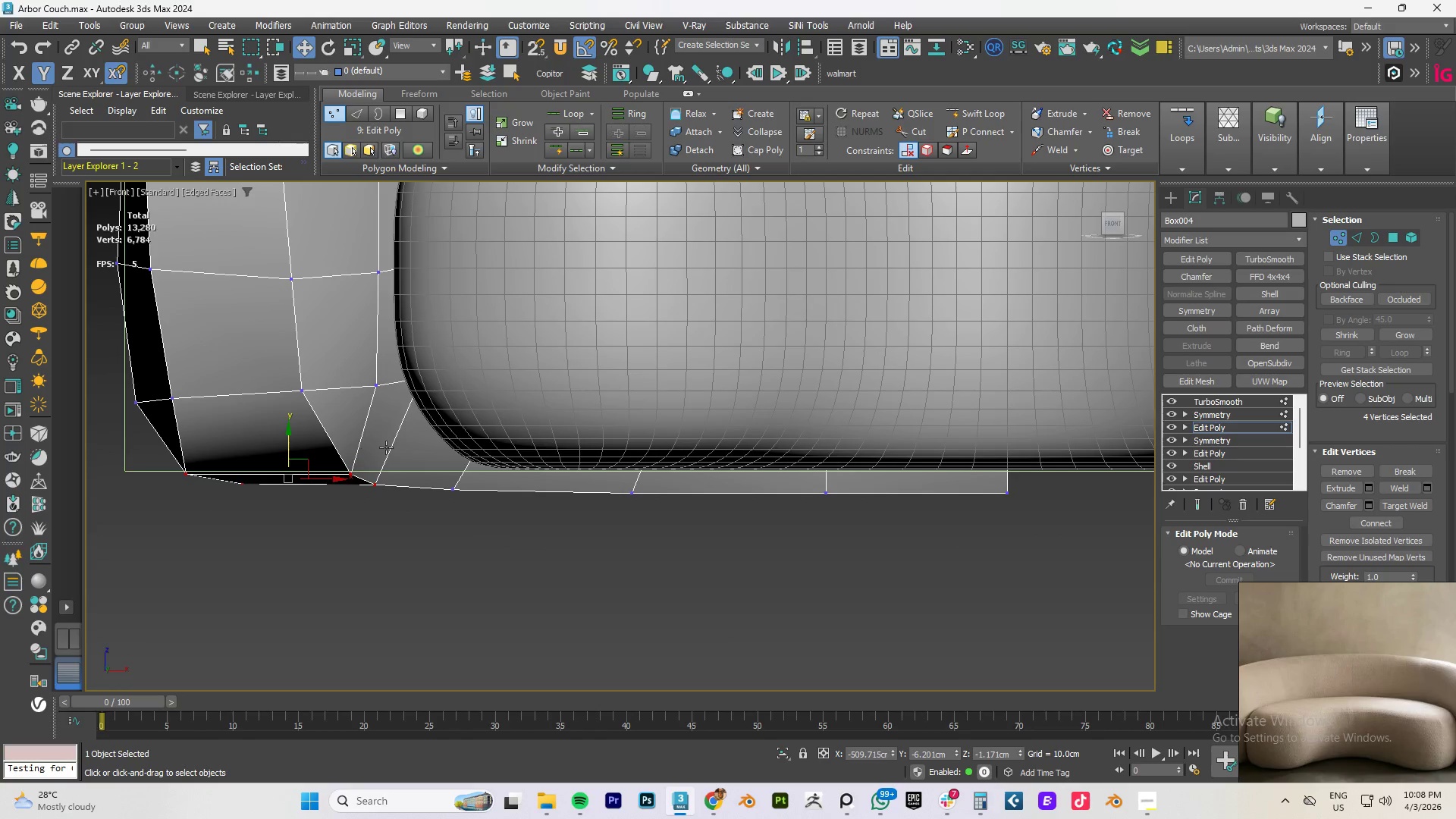 
left_click_drag(start_coordinate=[397, 449], to_coordinate=[340, 501])
 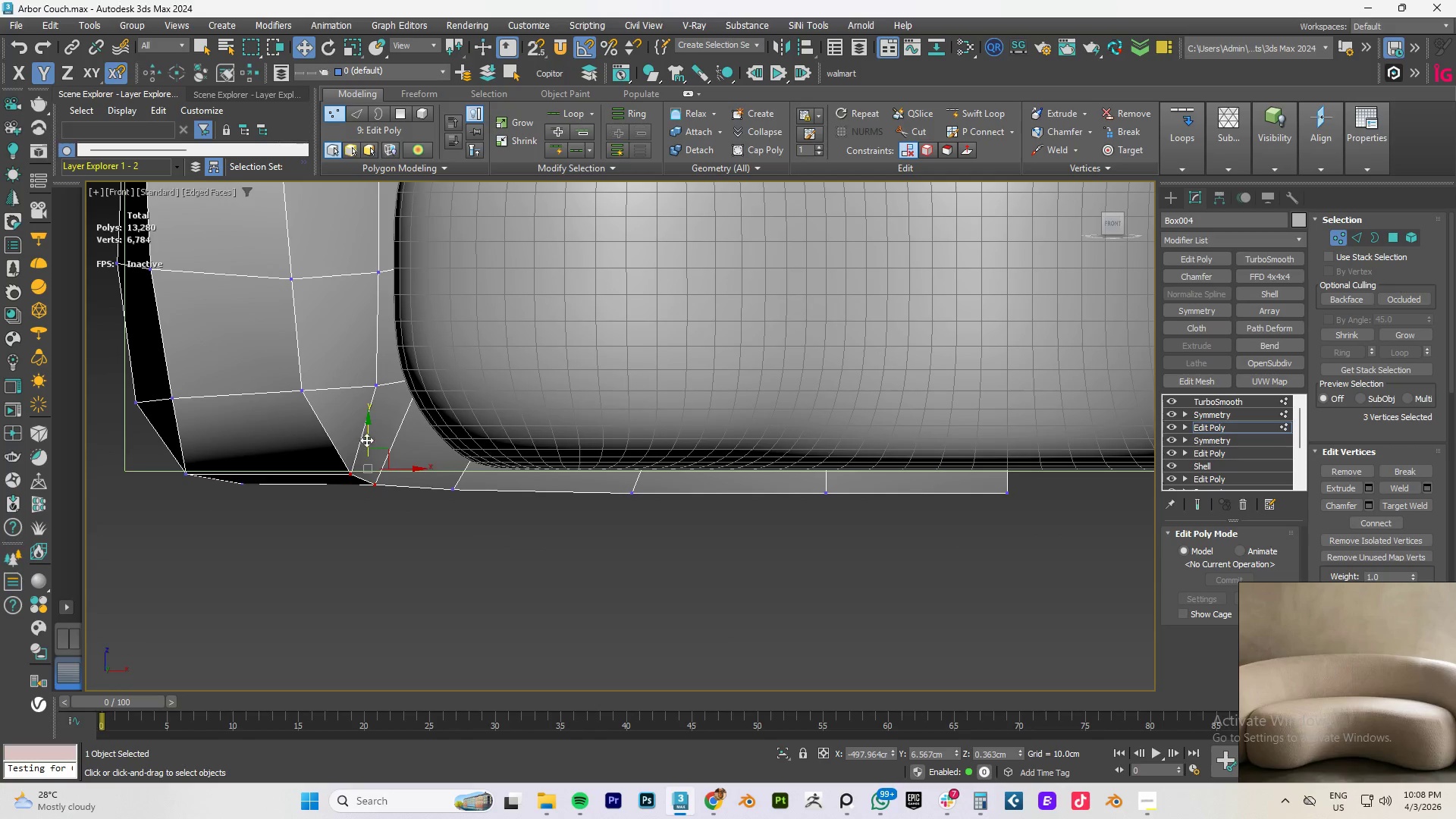 
left_click_drag(start_coordinate=[367, 439], to_coordinate=[368, 443])
 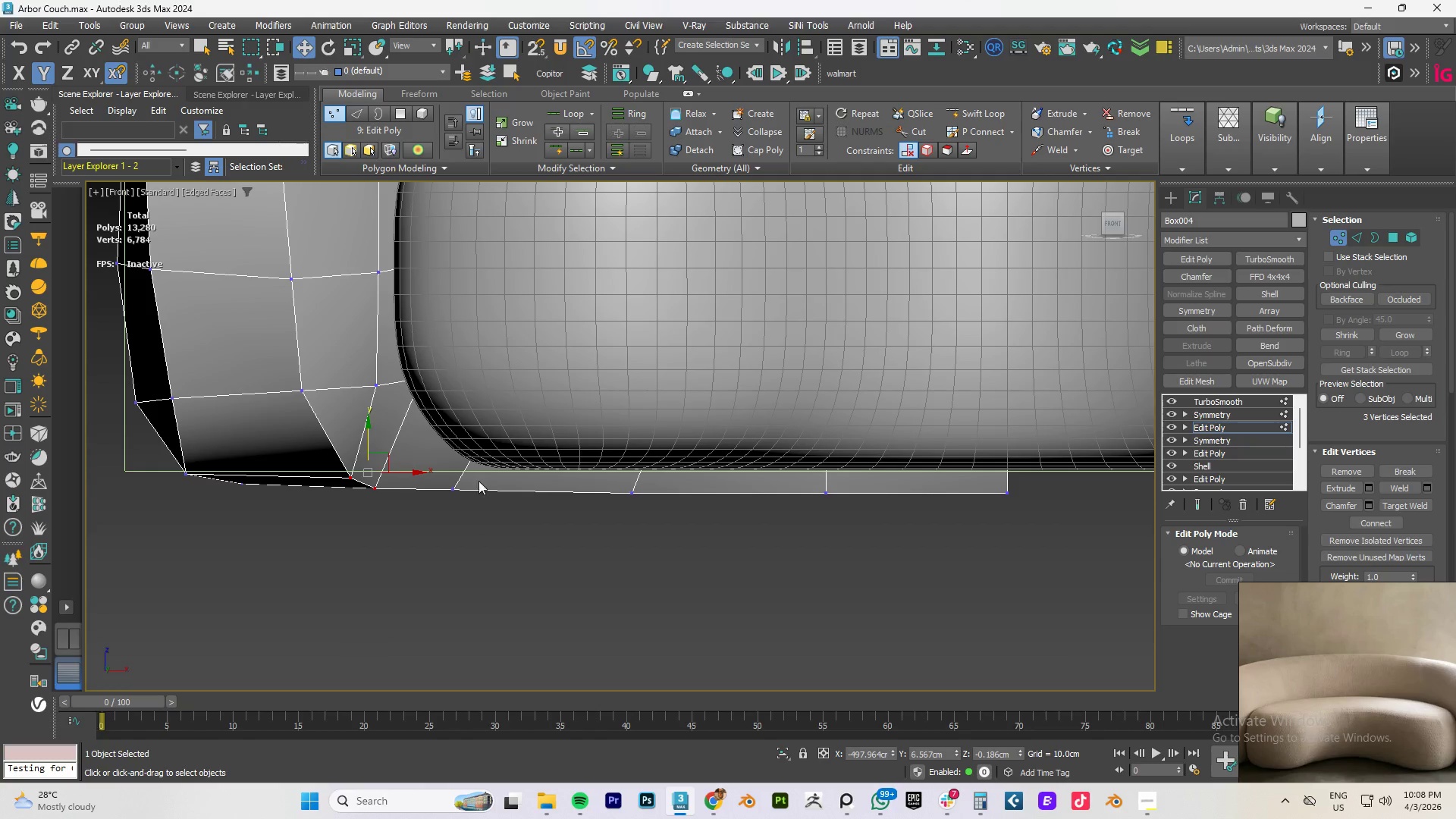 
left_click_drag(start_coordinate=[475, 472], to_coordinate=[450, 503])
 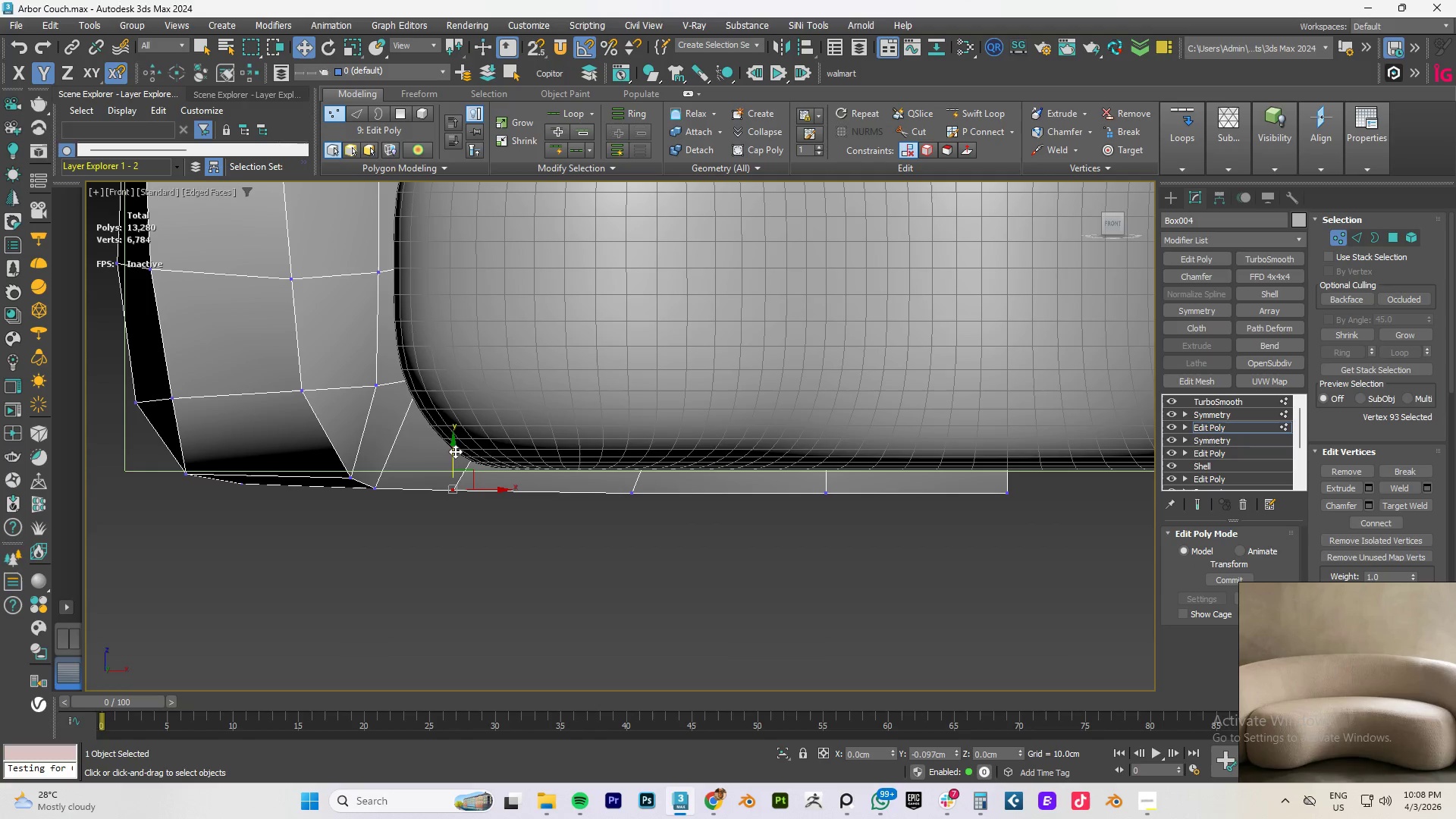 
left_click([455, 450])
 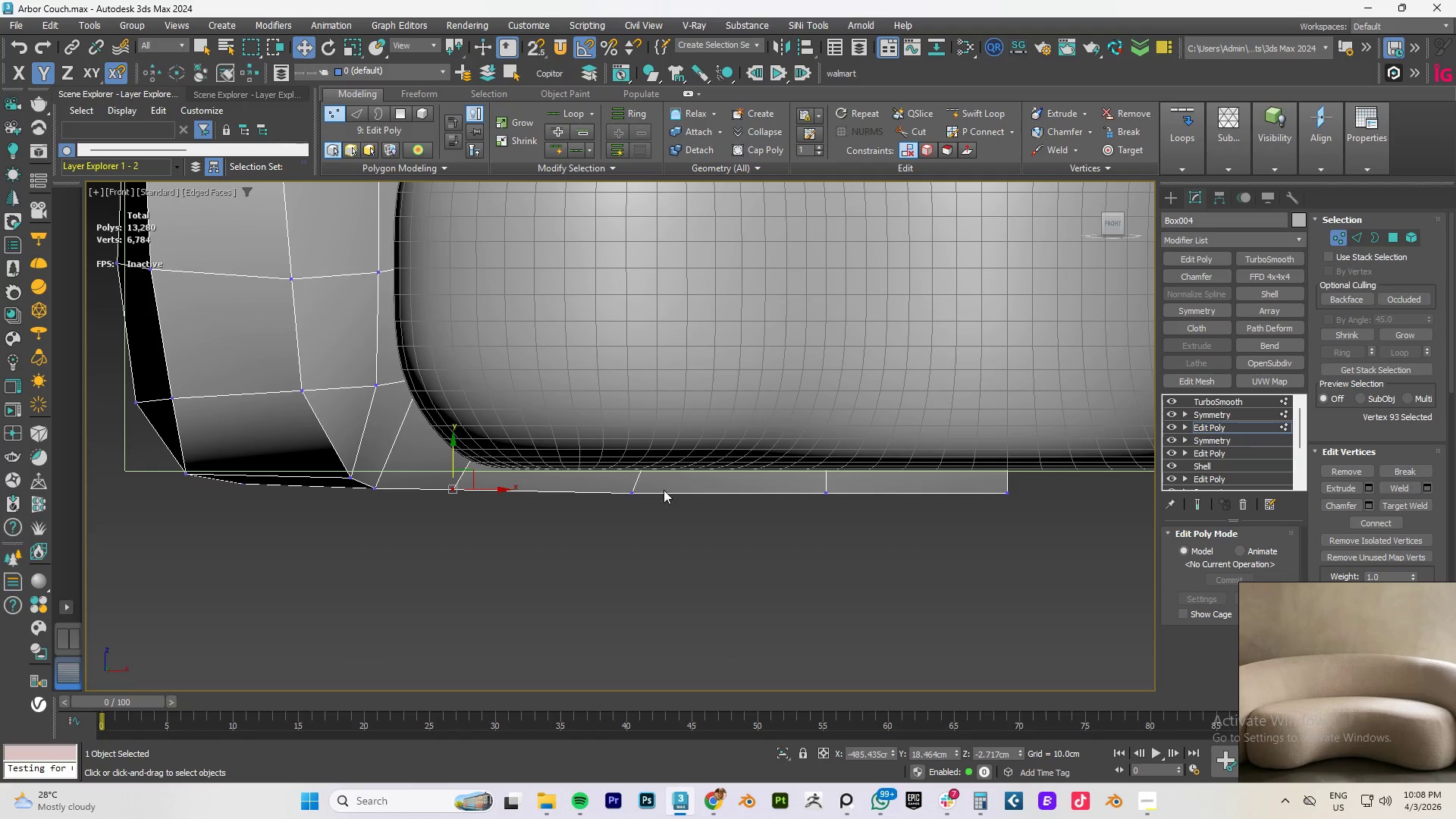 
left_click_drag(start_coordinate=[645, 512], to_coordinate=[607, 486])
 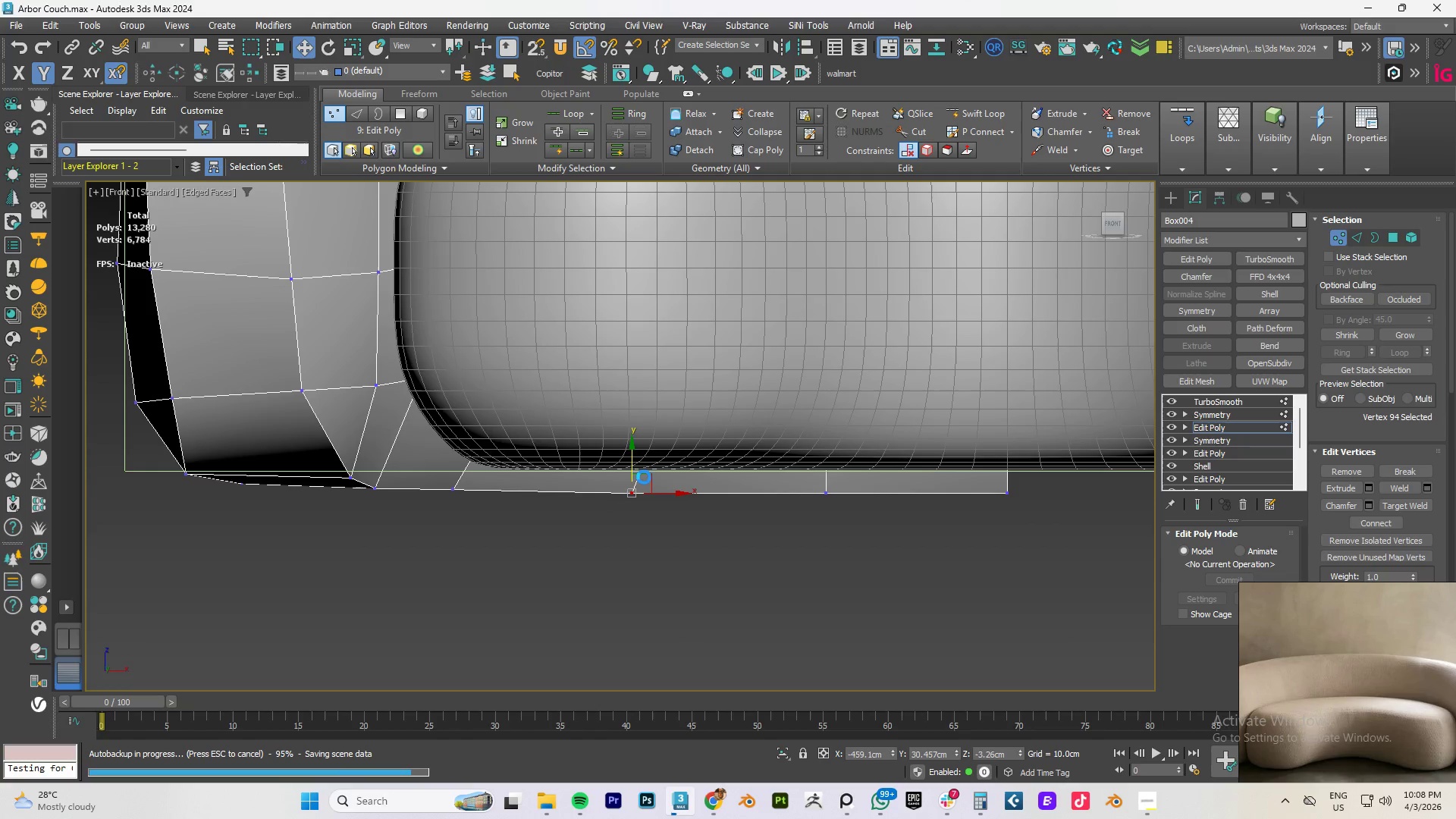 
hold_key(key=AltLeft, duration=0.69)
 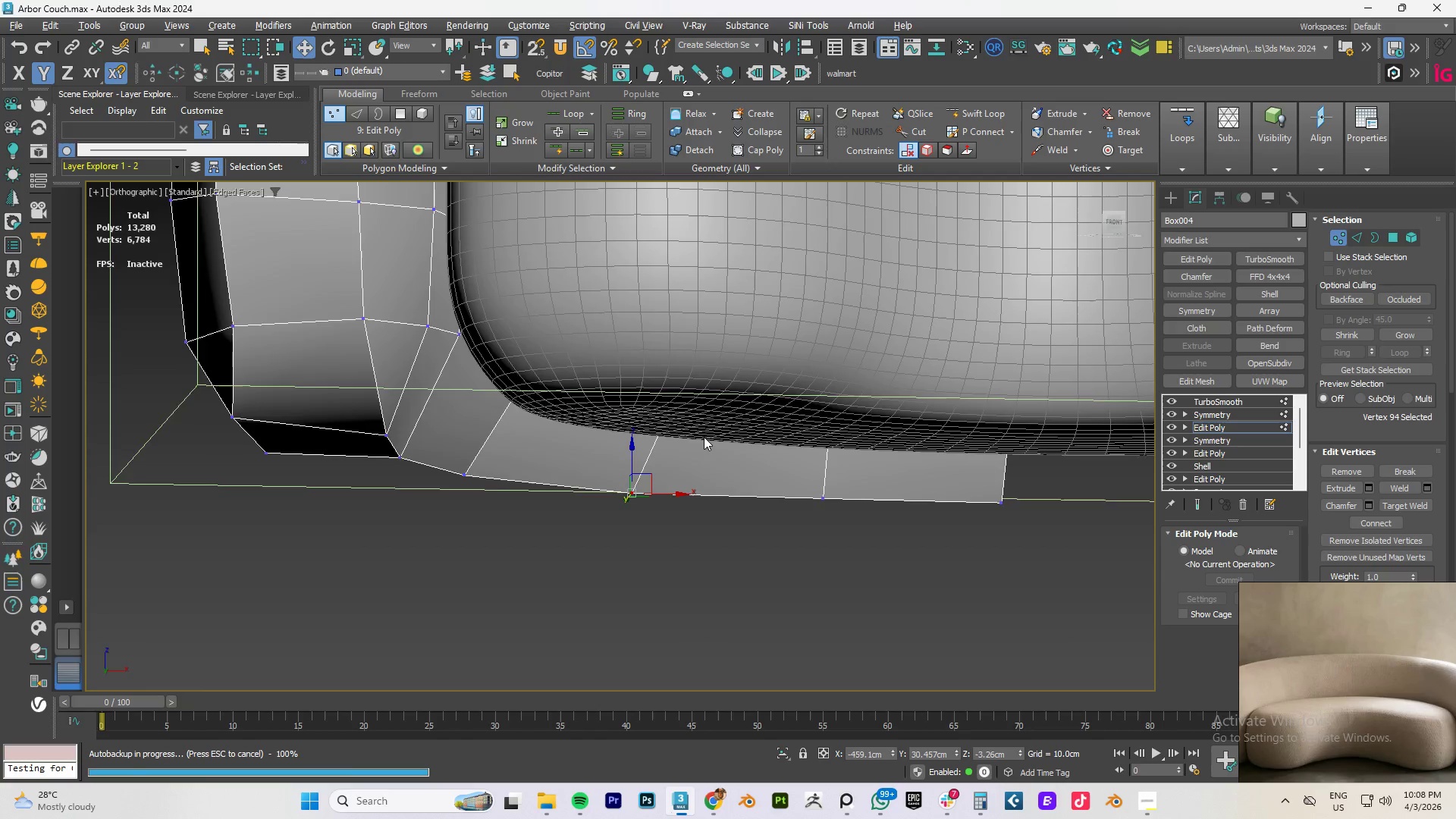 
hold_key(key=AltLeft, duration=1.52)
 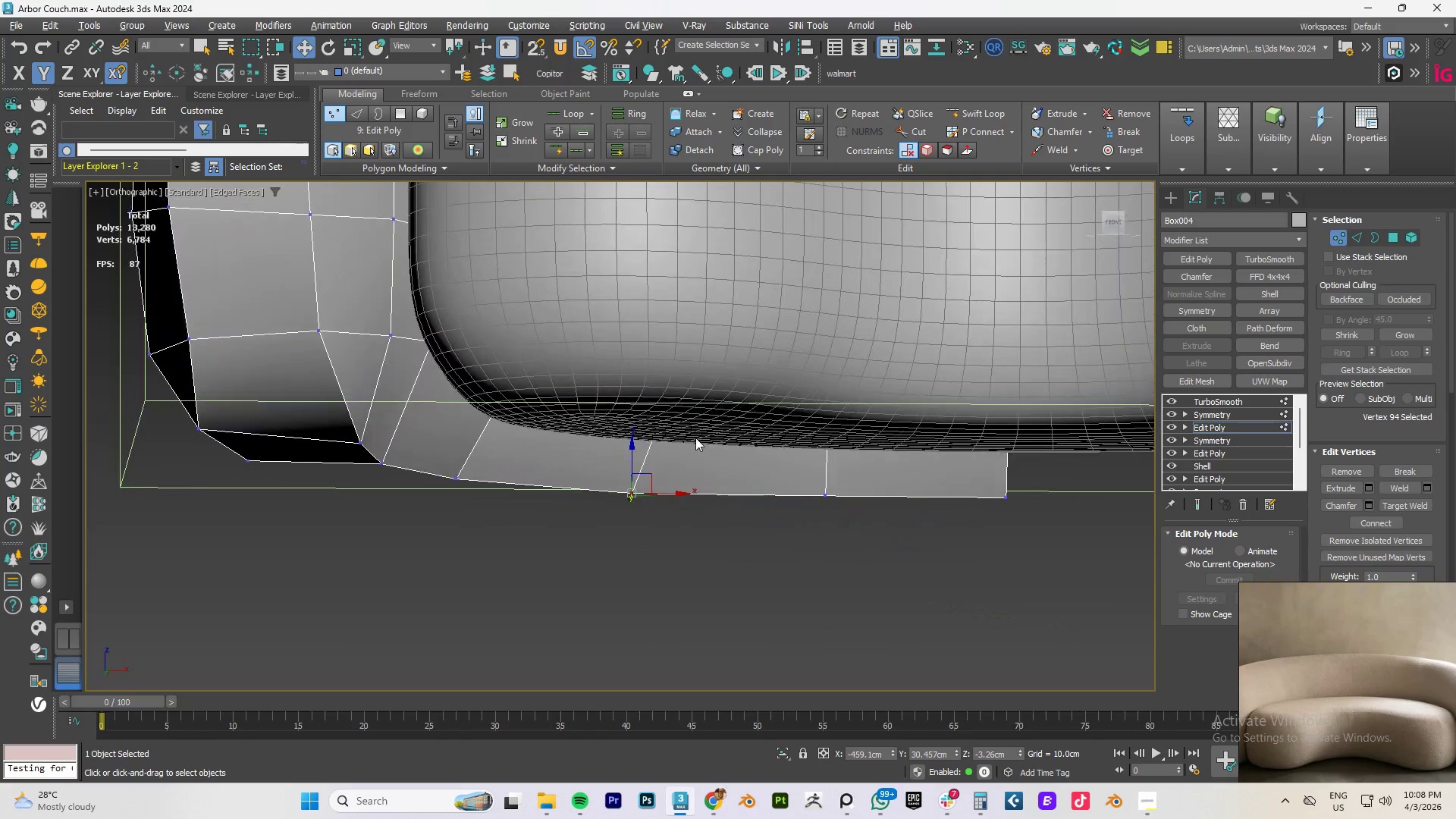 
key(Alt+AltLeft)
 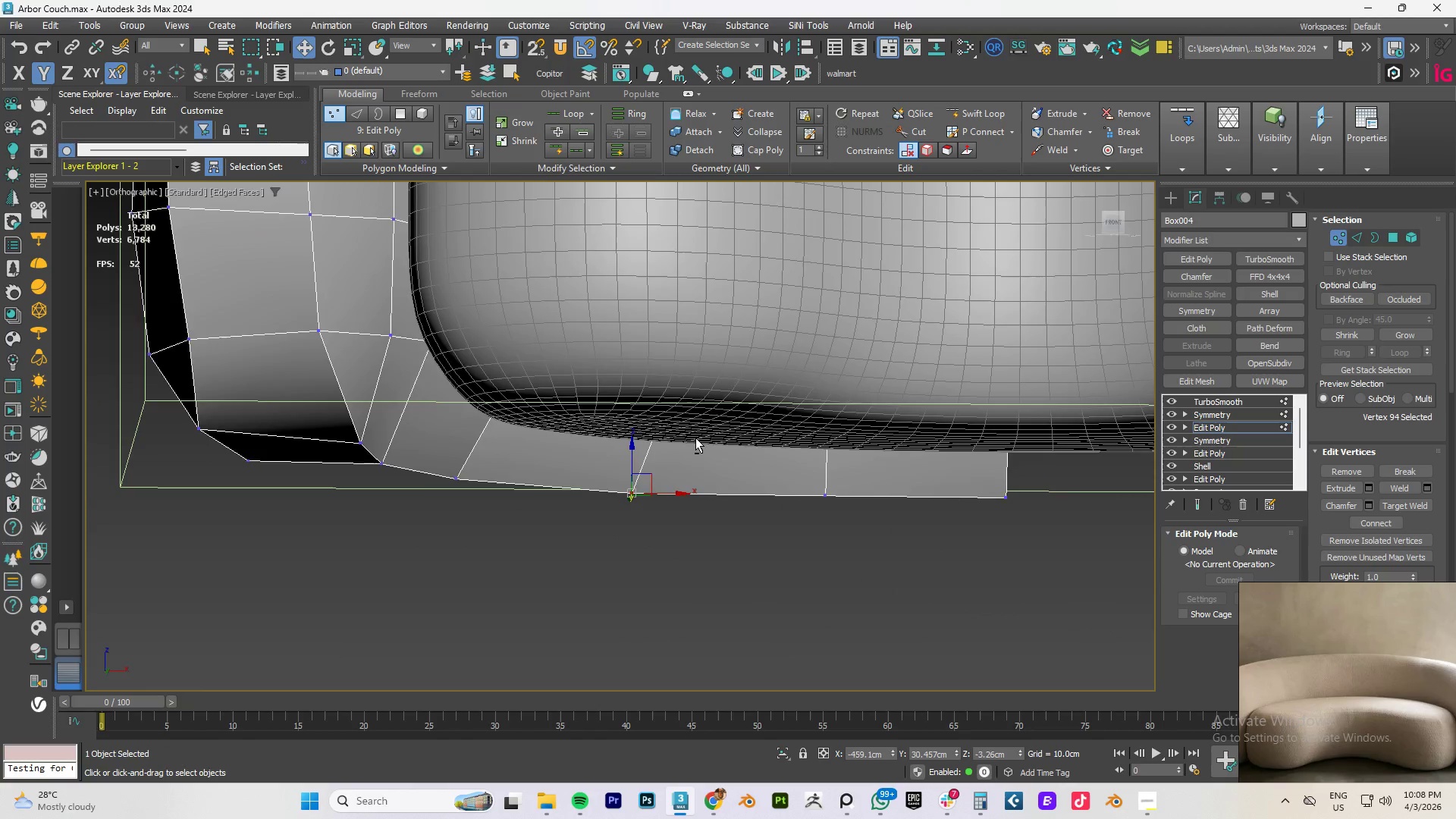 
type(fz)
 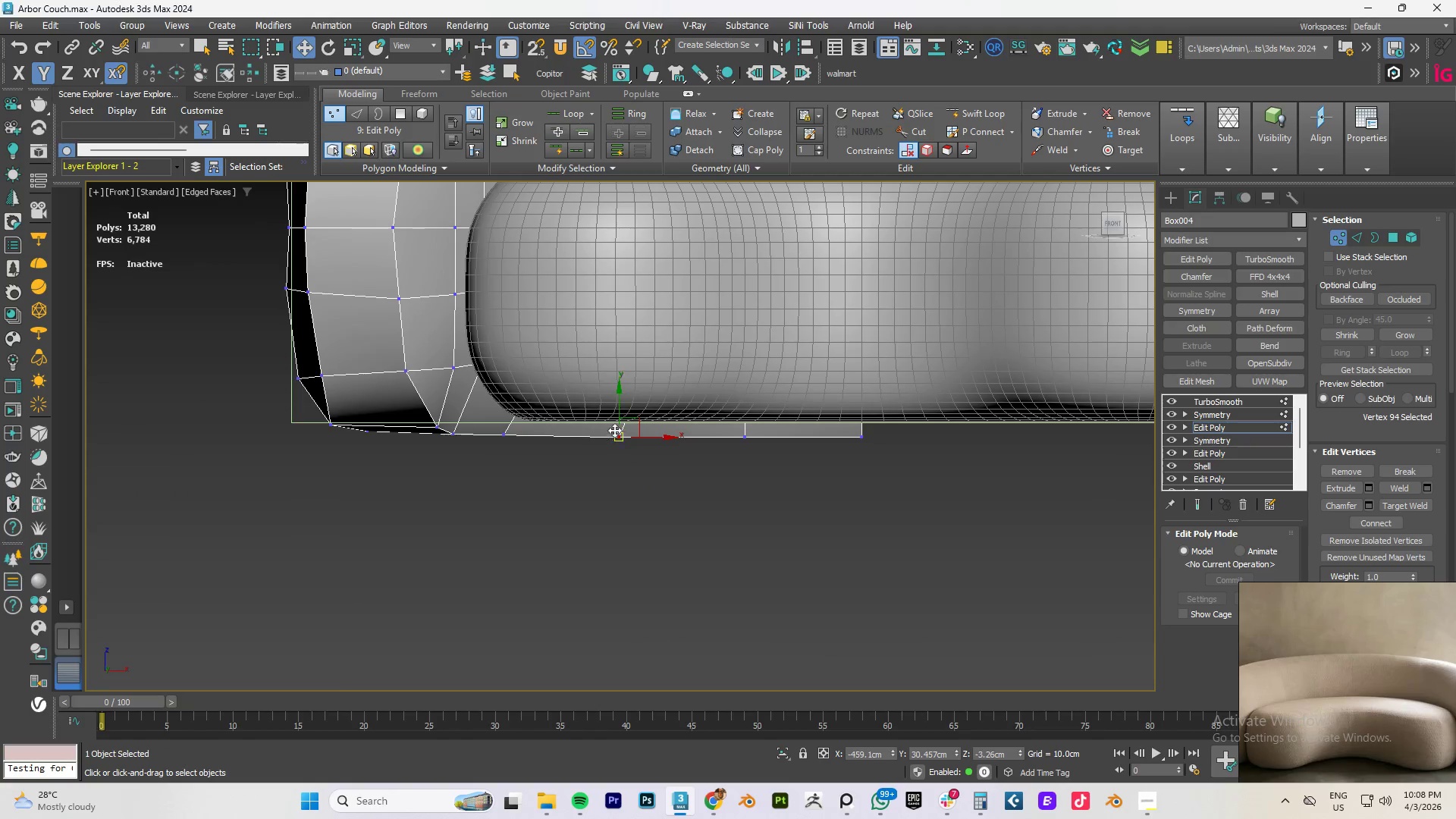 
scroll: coordinate [654, 431], scroll_direction: up, amount: 1.0
 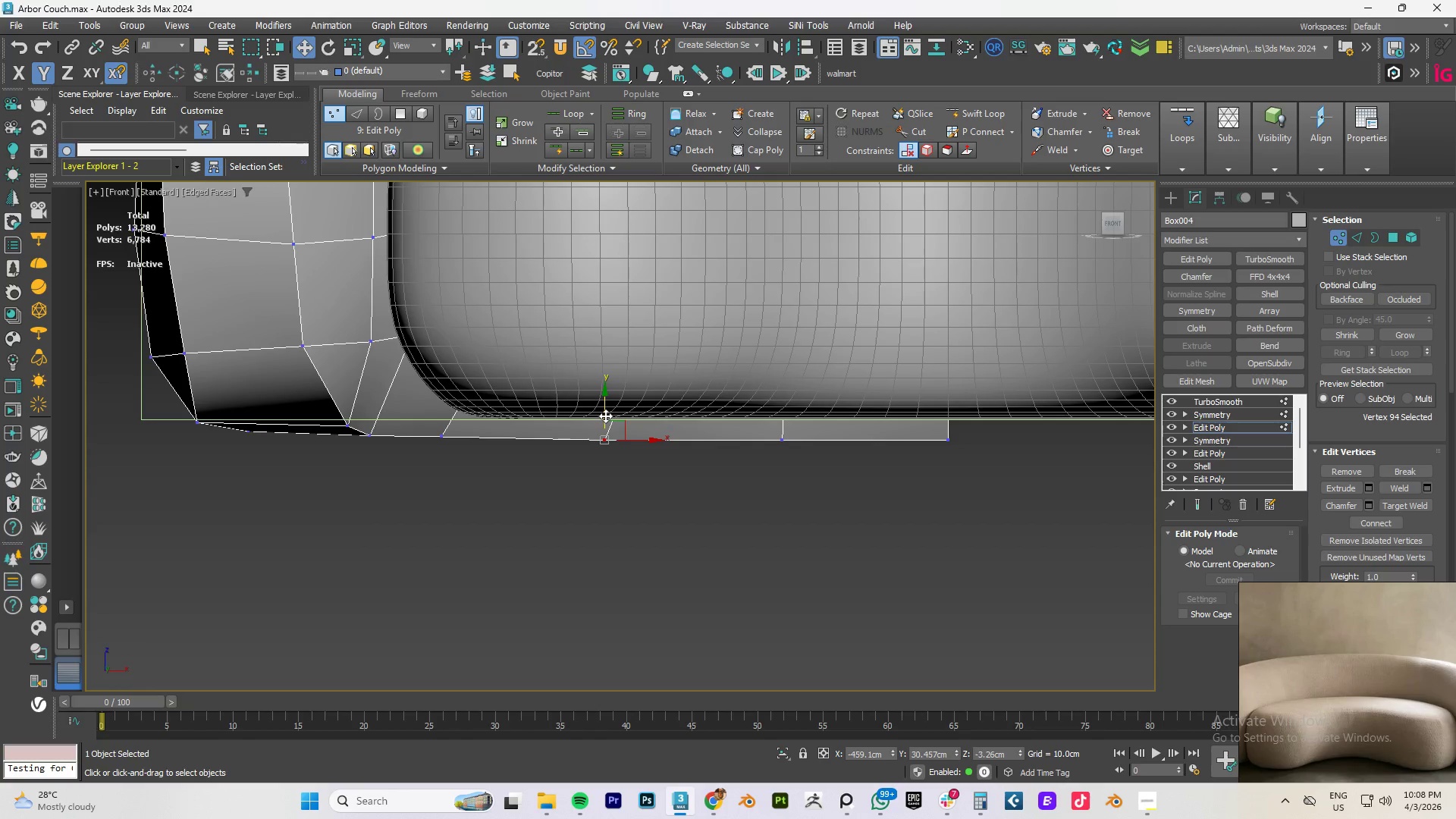 
left_click_drag(start_coordinate=[605, 415], to_coordinate=[442, 429])
 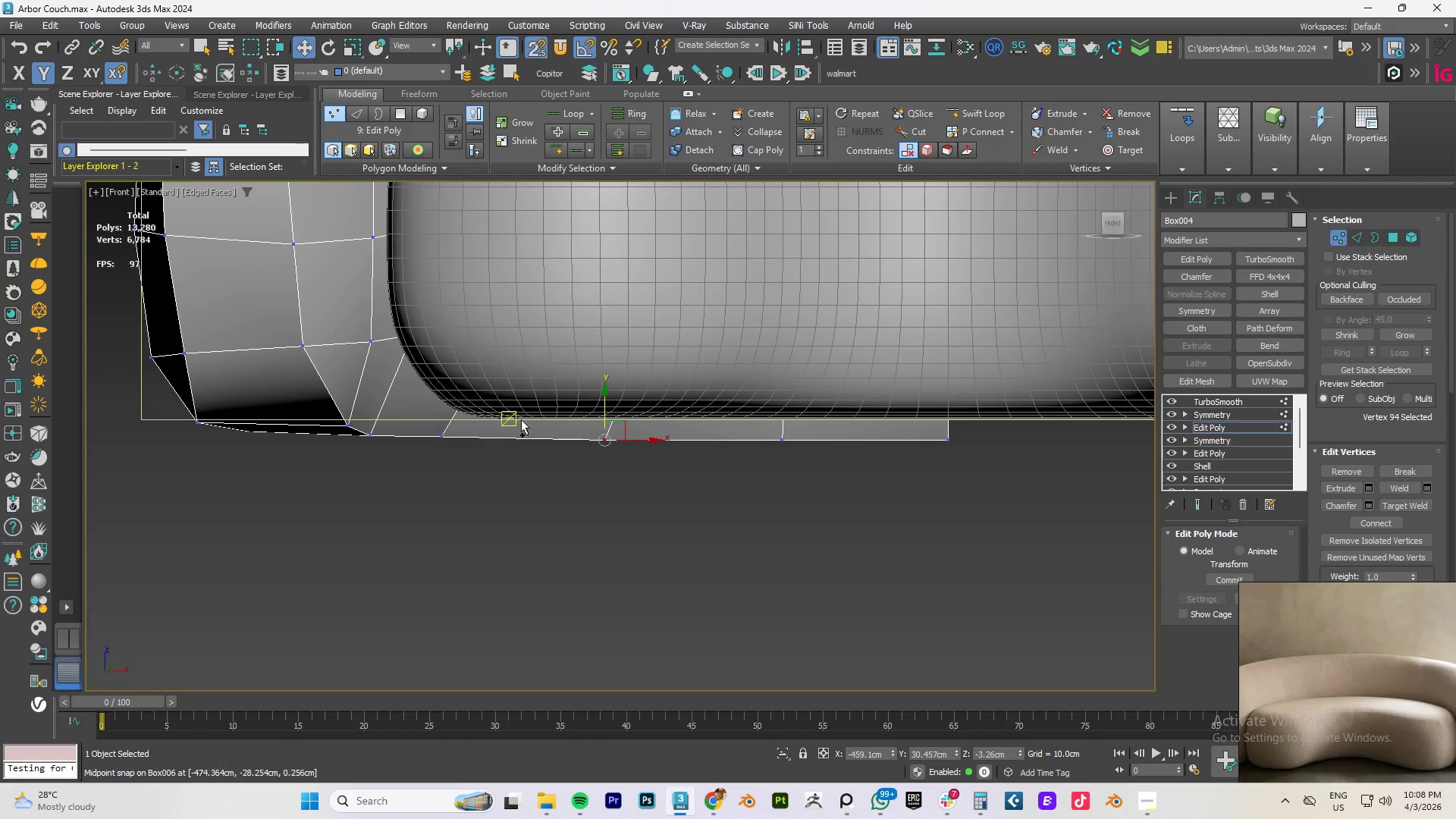 
key(S)
 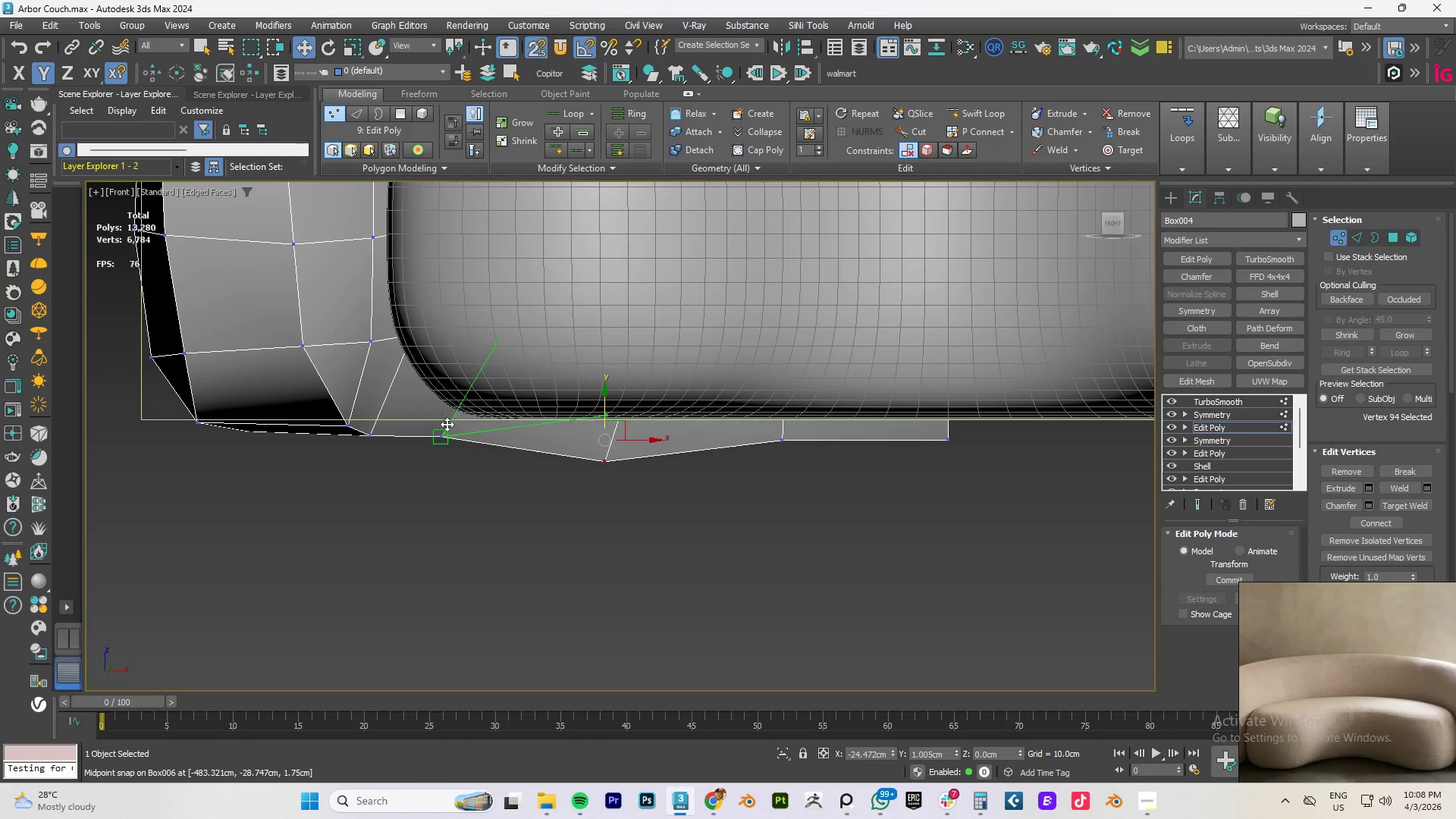 
key(Control+Z)
 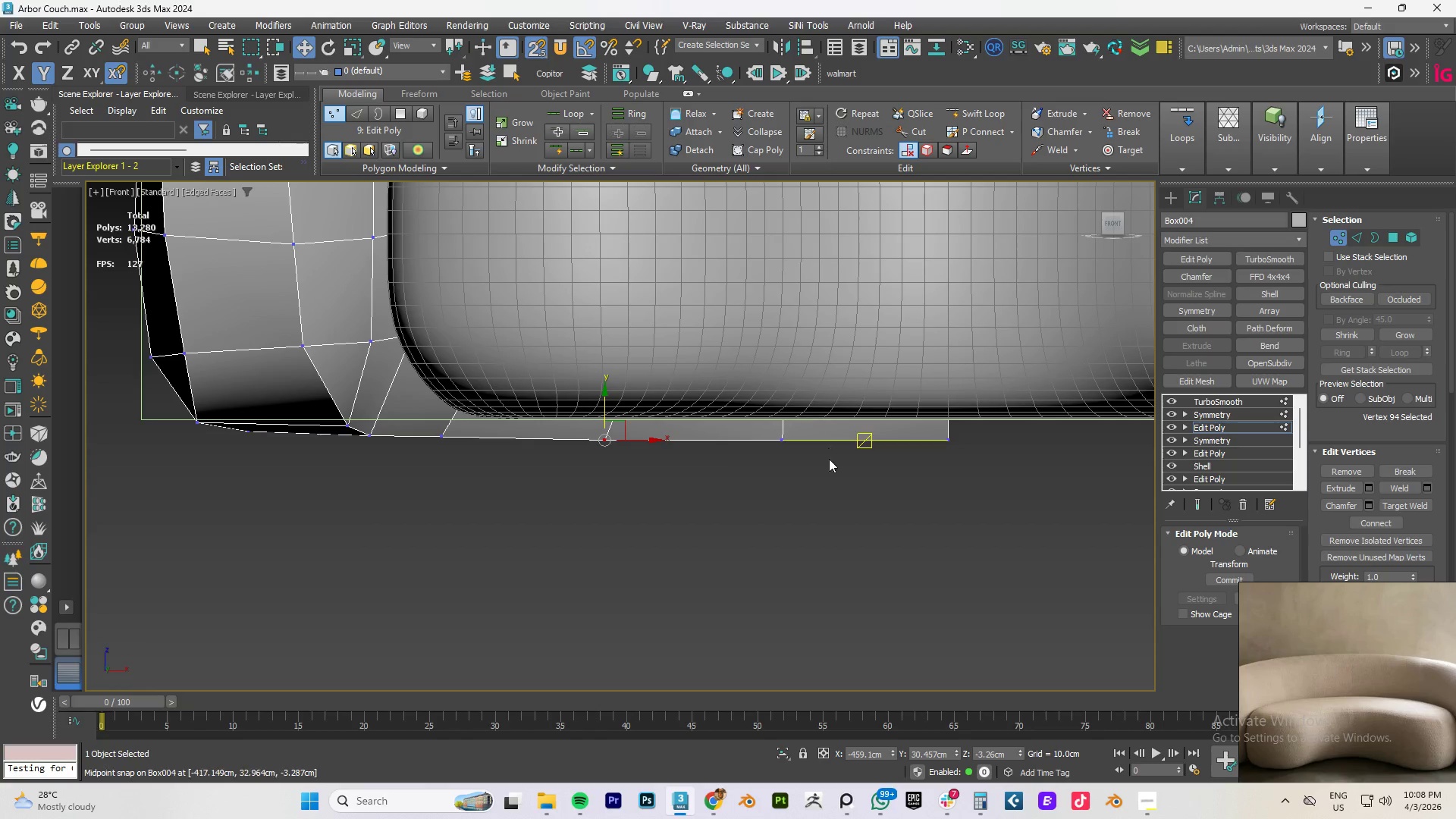 
scroll: coordinate [818, 474], scroll_direction: up, amount: 2.0
 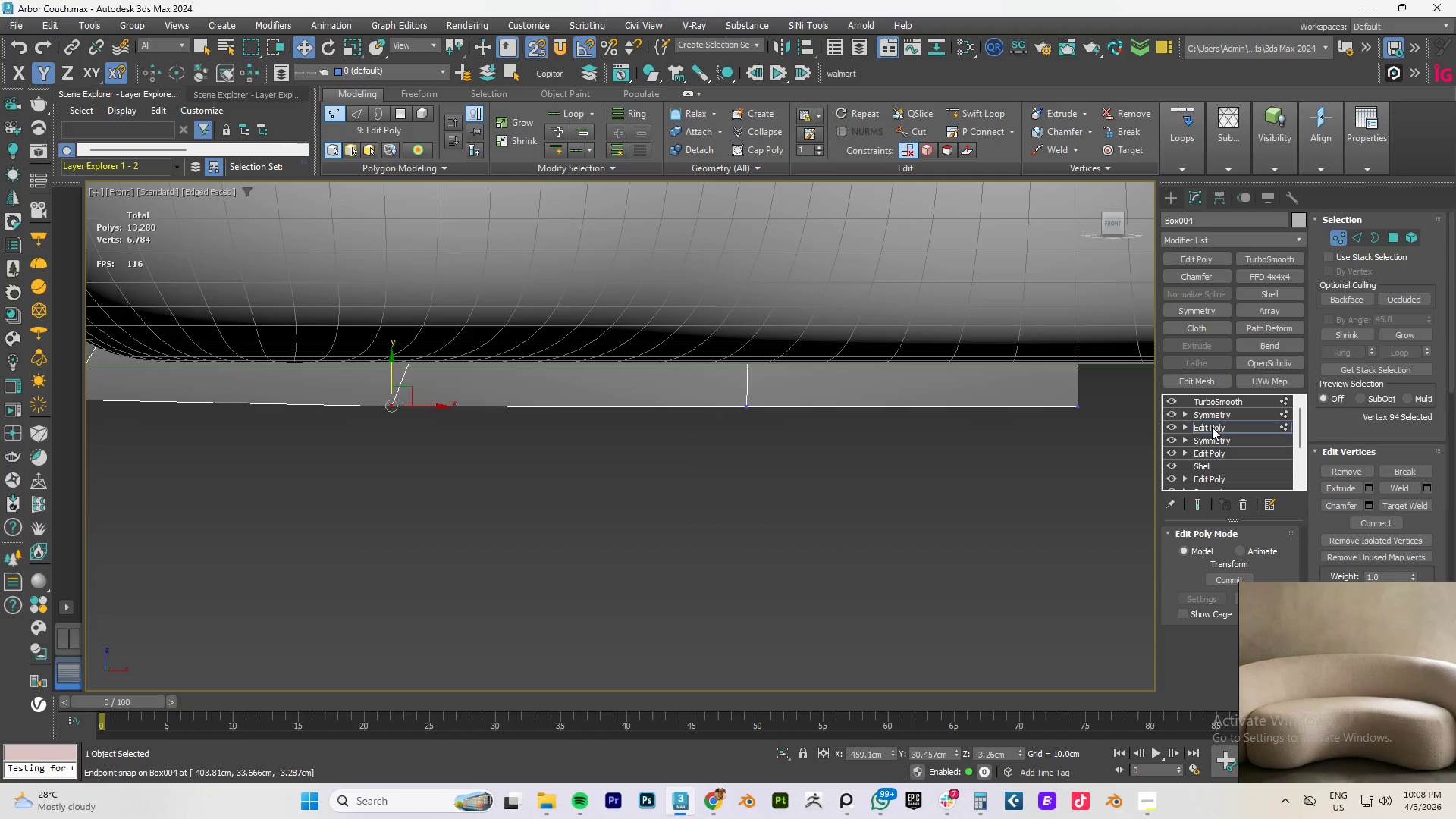 
left_click([1207, 416])
 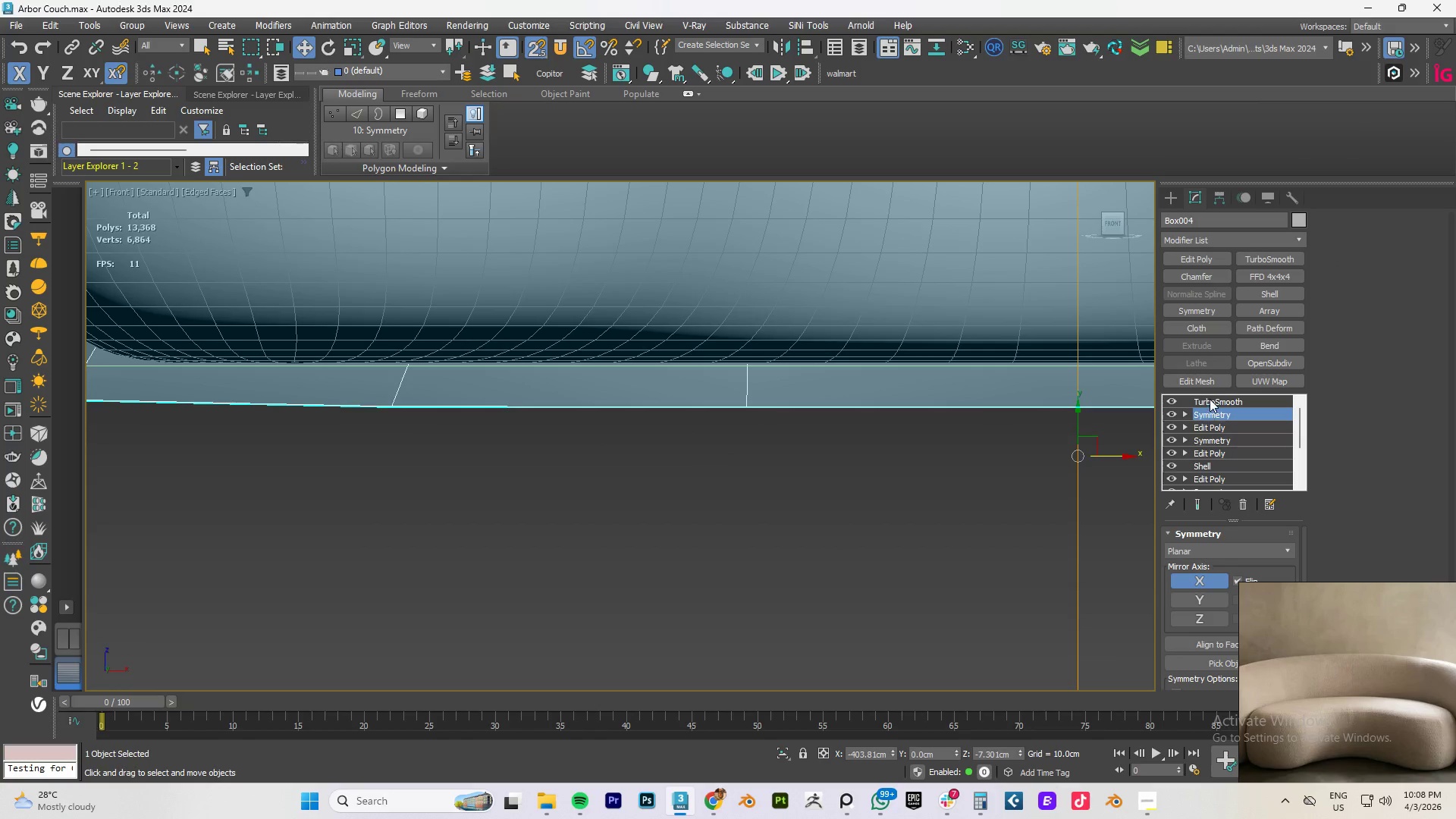 
left_click([1210, 399])
 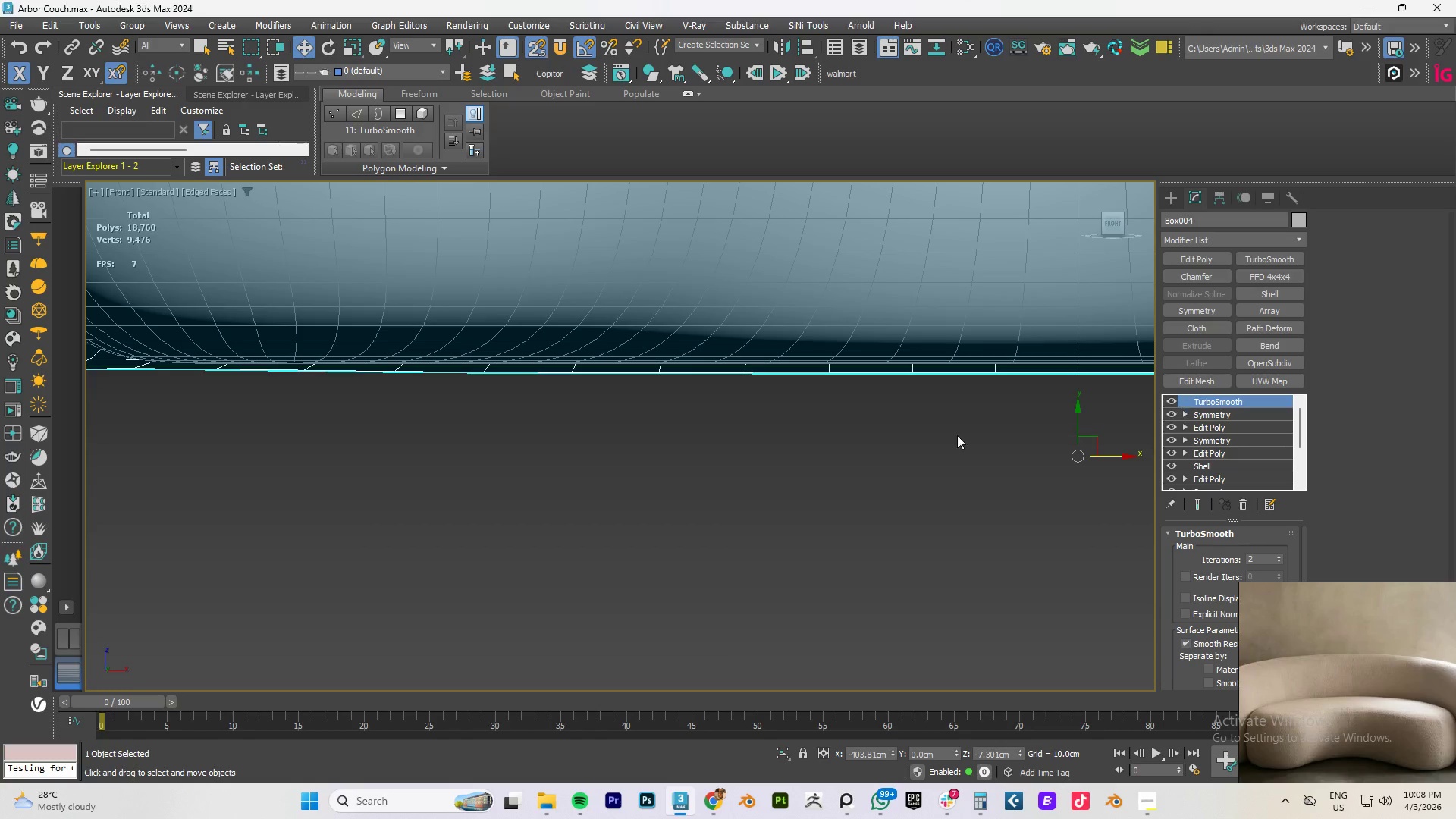 
scroll: coordinate [765, 446], scroll_direction: down, amount: 3.0
 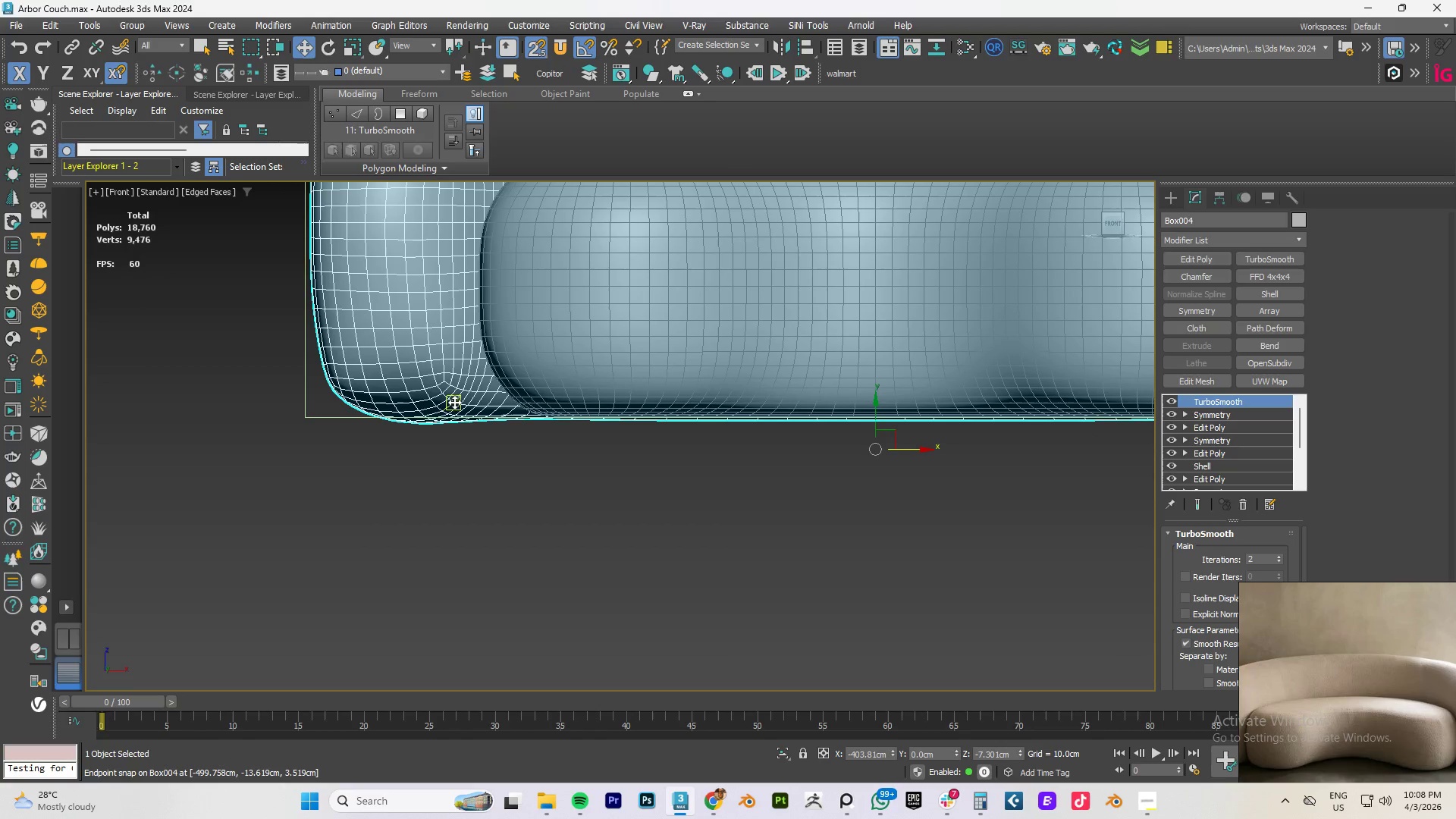 
scroll: coordinate [518, 425], scroll_direction: up, amount: 2.0
 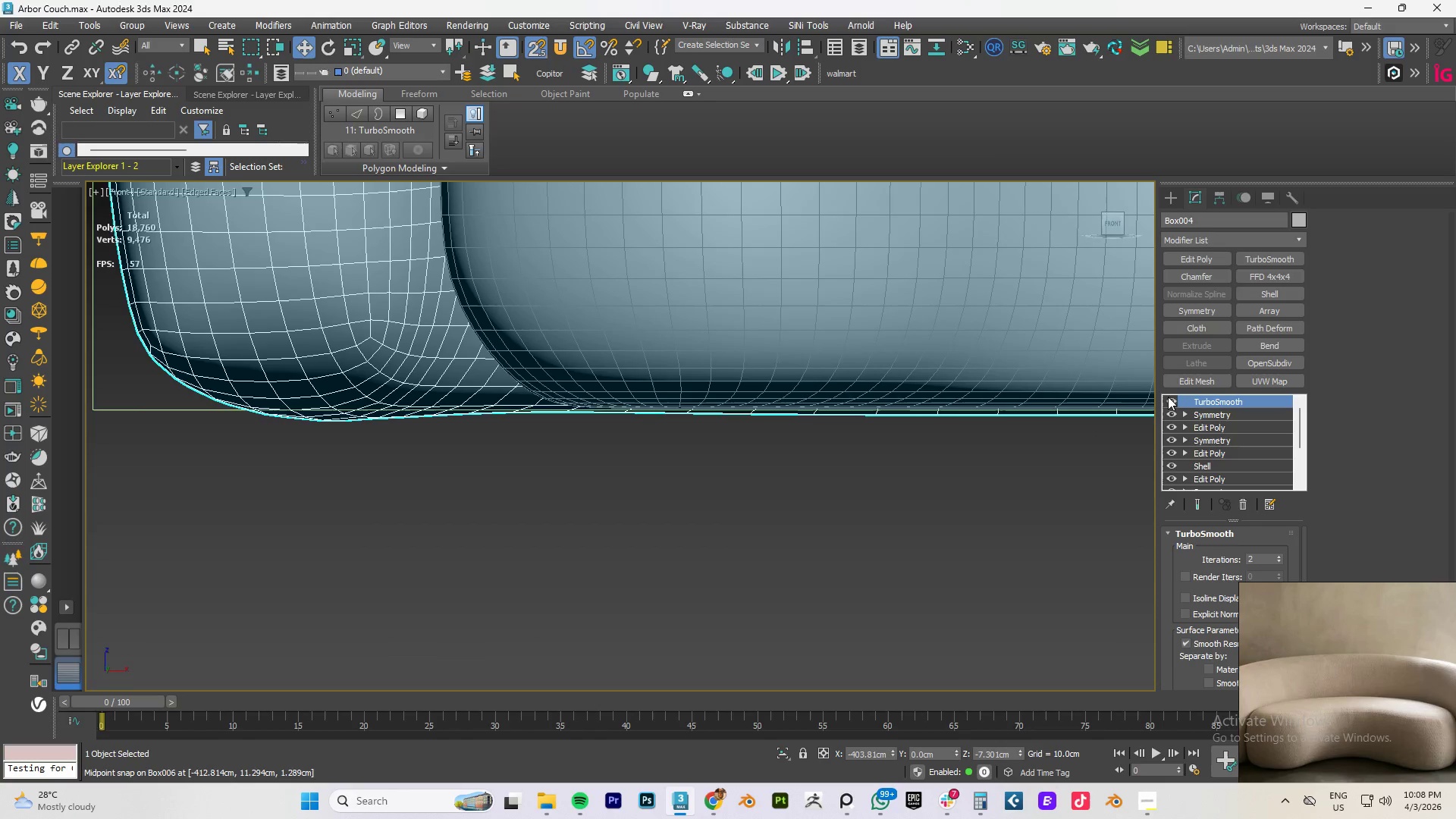 
left_click([1174, 401])
 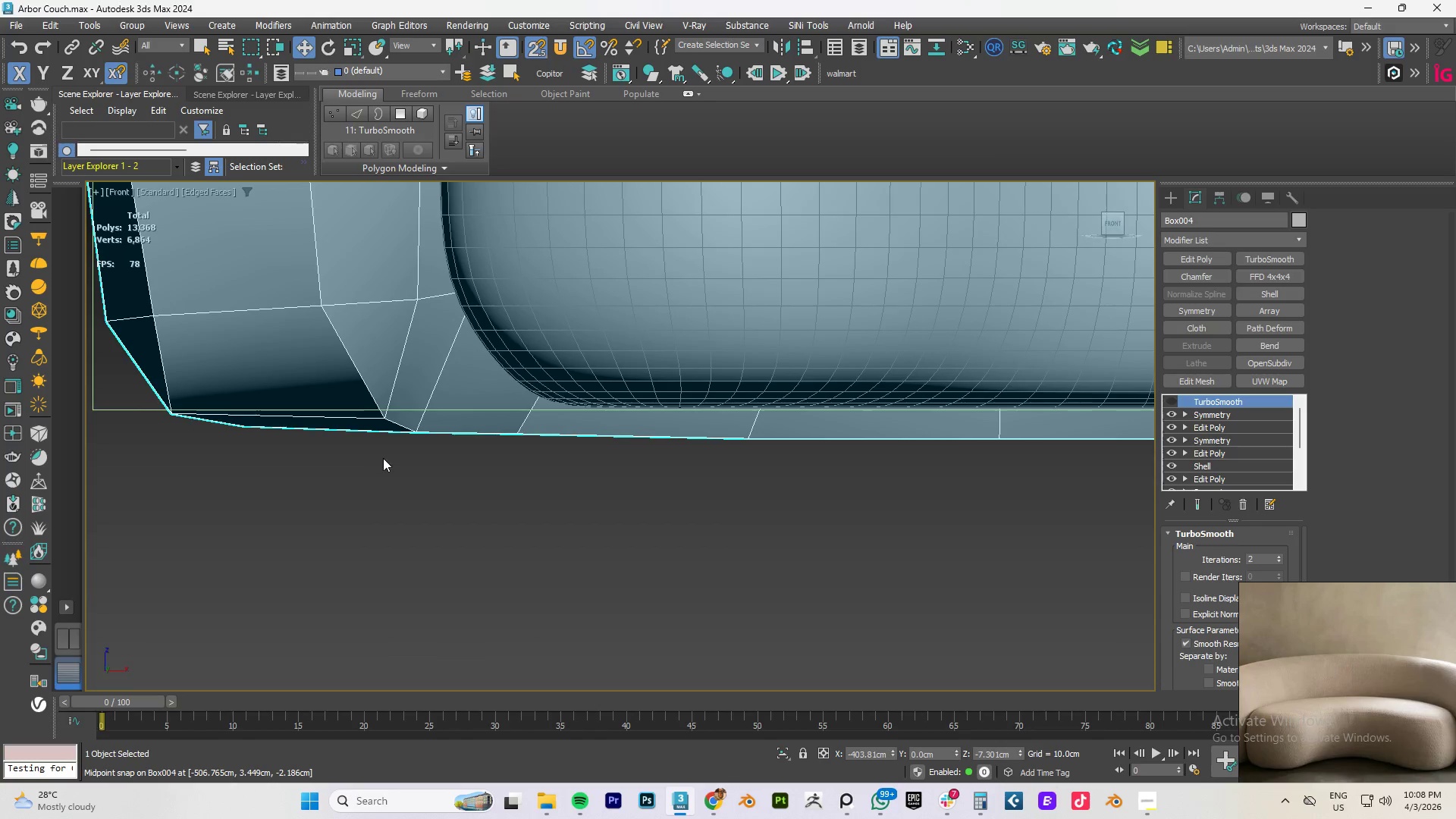 
key(1)
 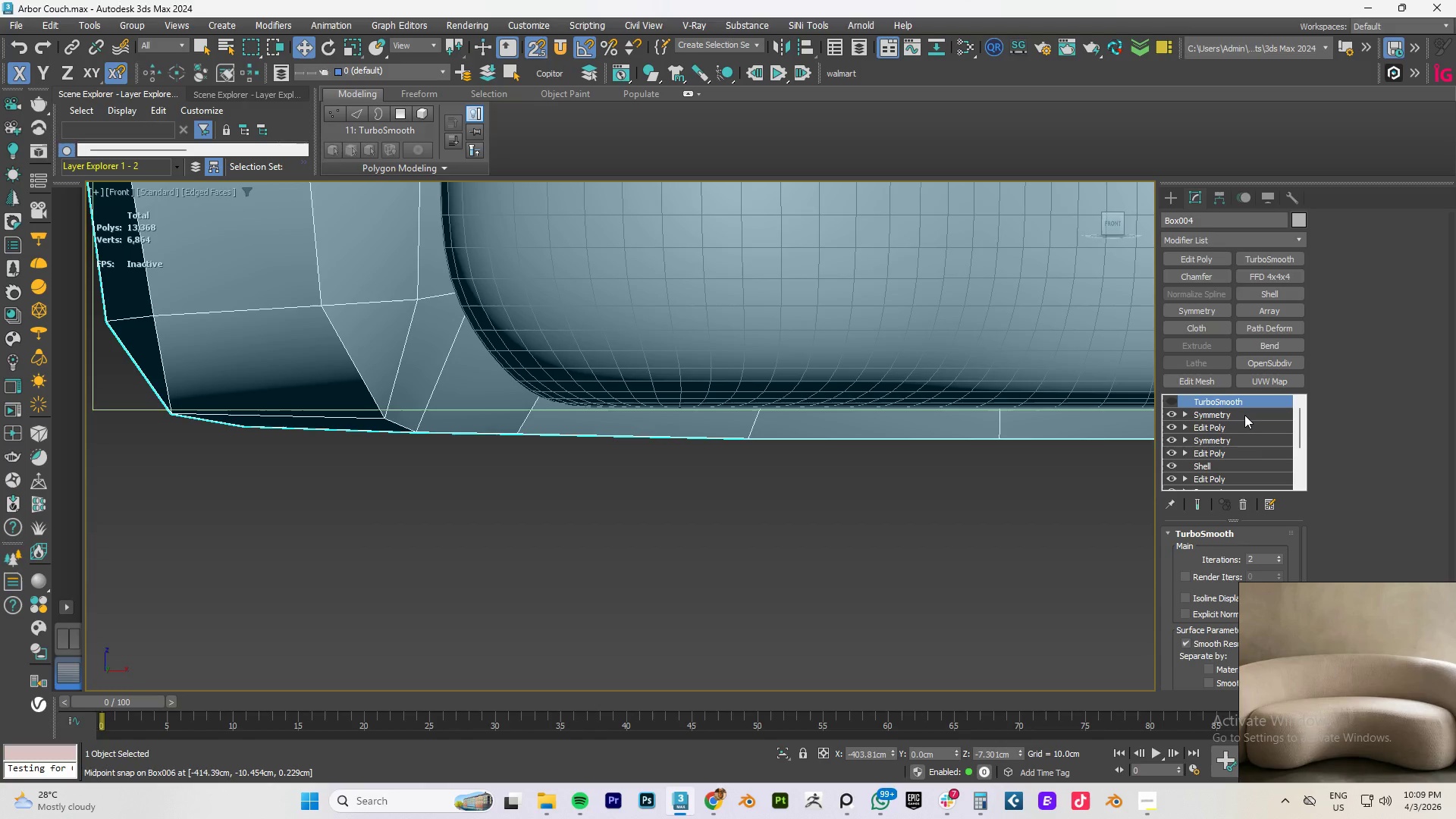 
wait(6.27)
 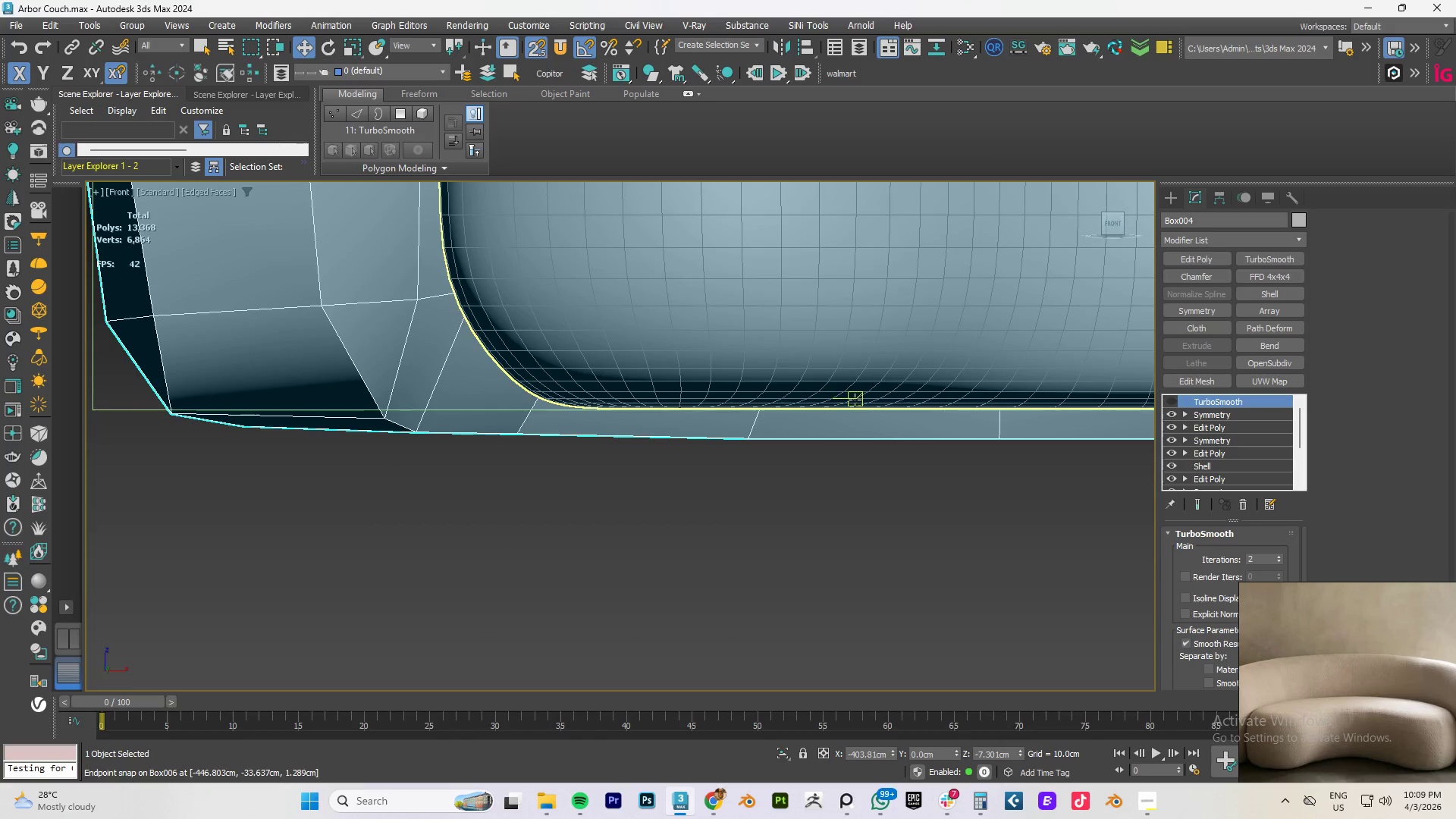 
left_click([1222, 428])
 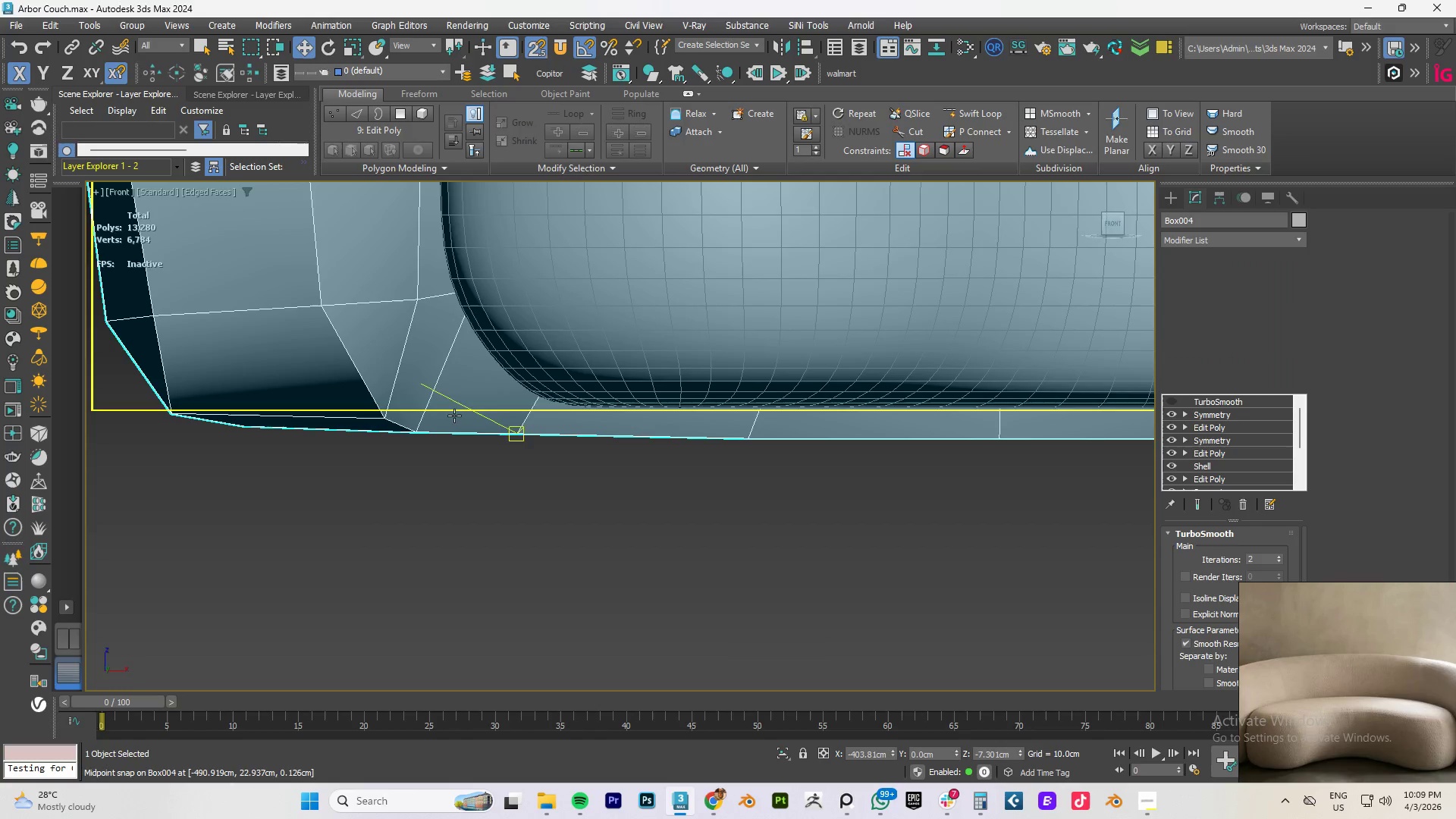 
key(1)
 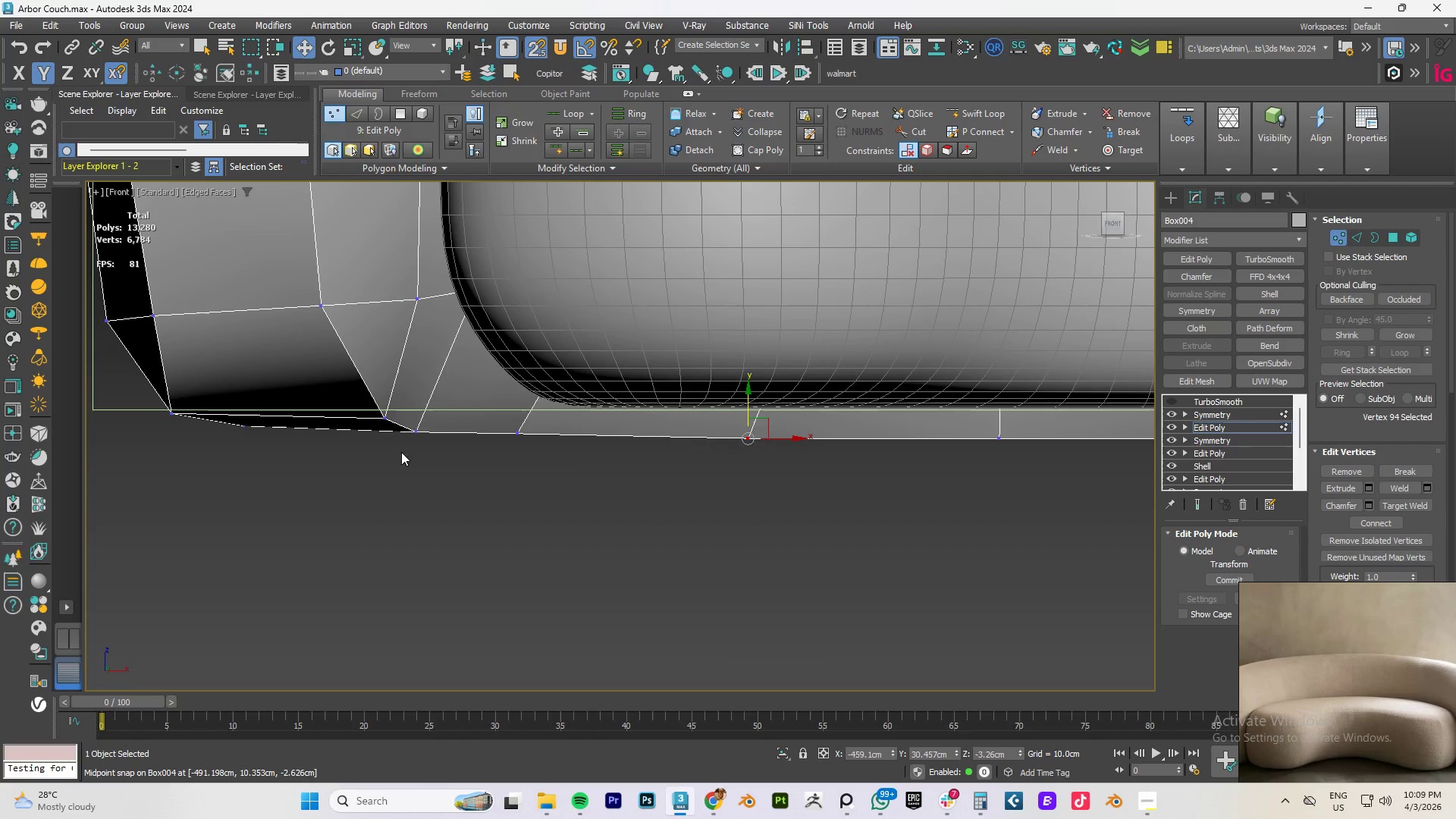 
scroll: coordinate [398, 450], scroll_direction: up, amount: 1.0
 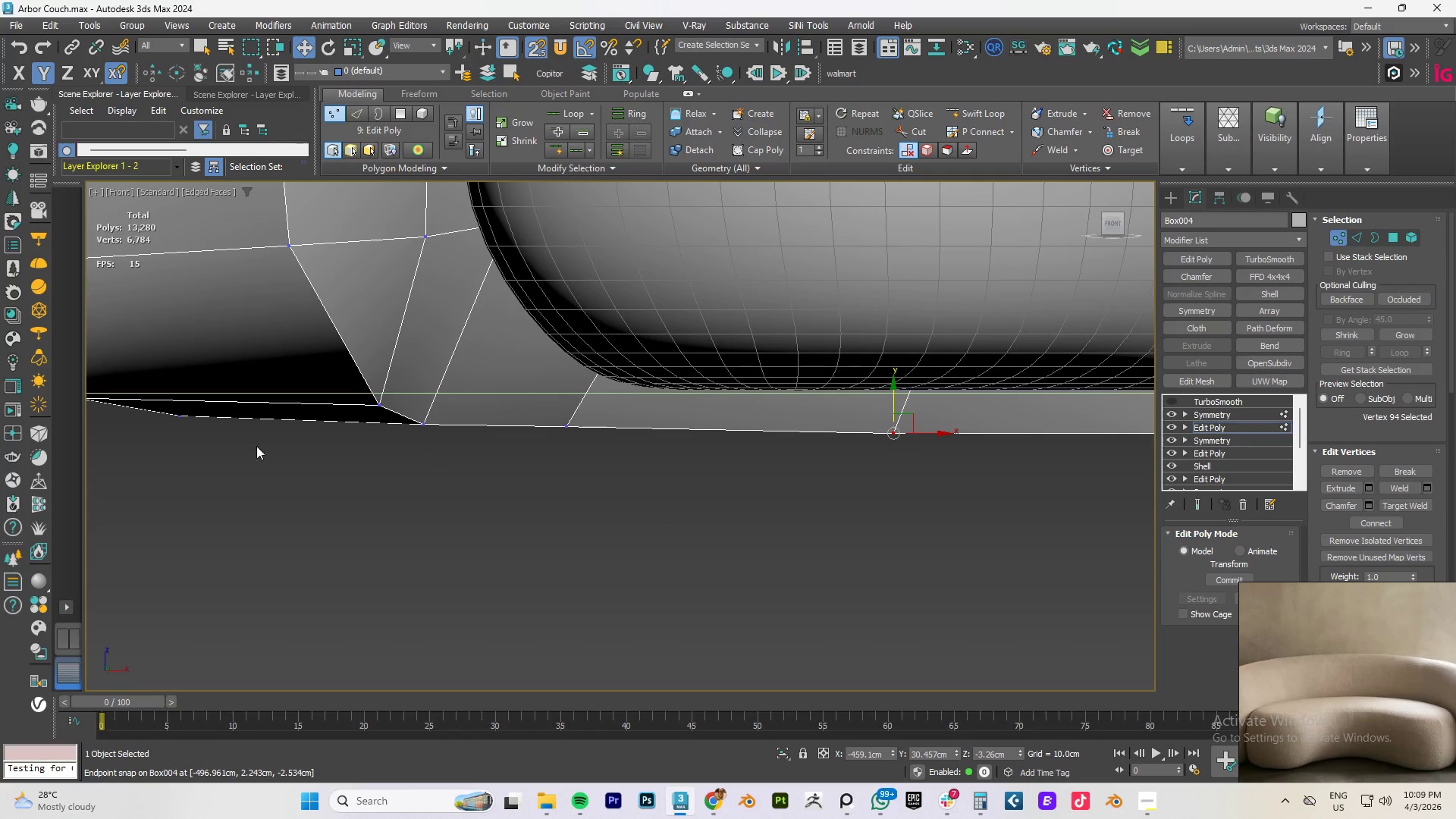 
left_click_drag(start_coordinate=[221, 441], to_coordinate=[155, 410])
 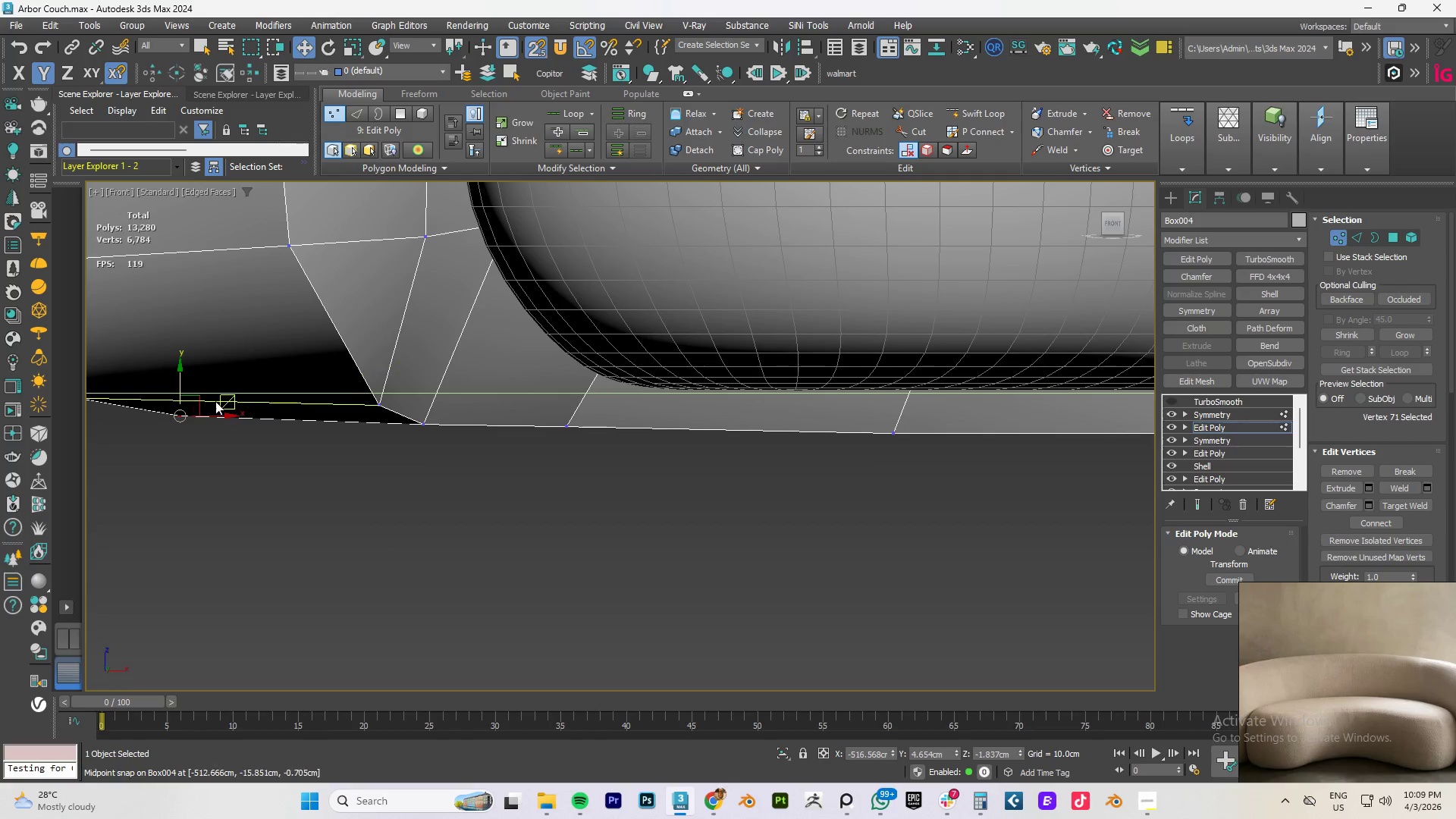 
key(S)
 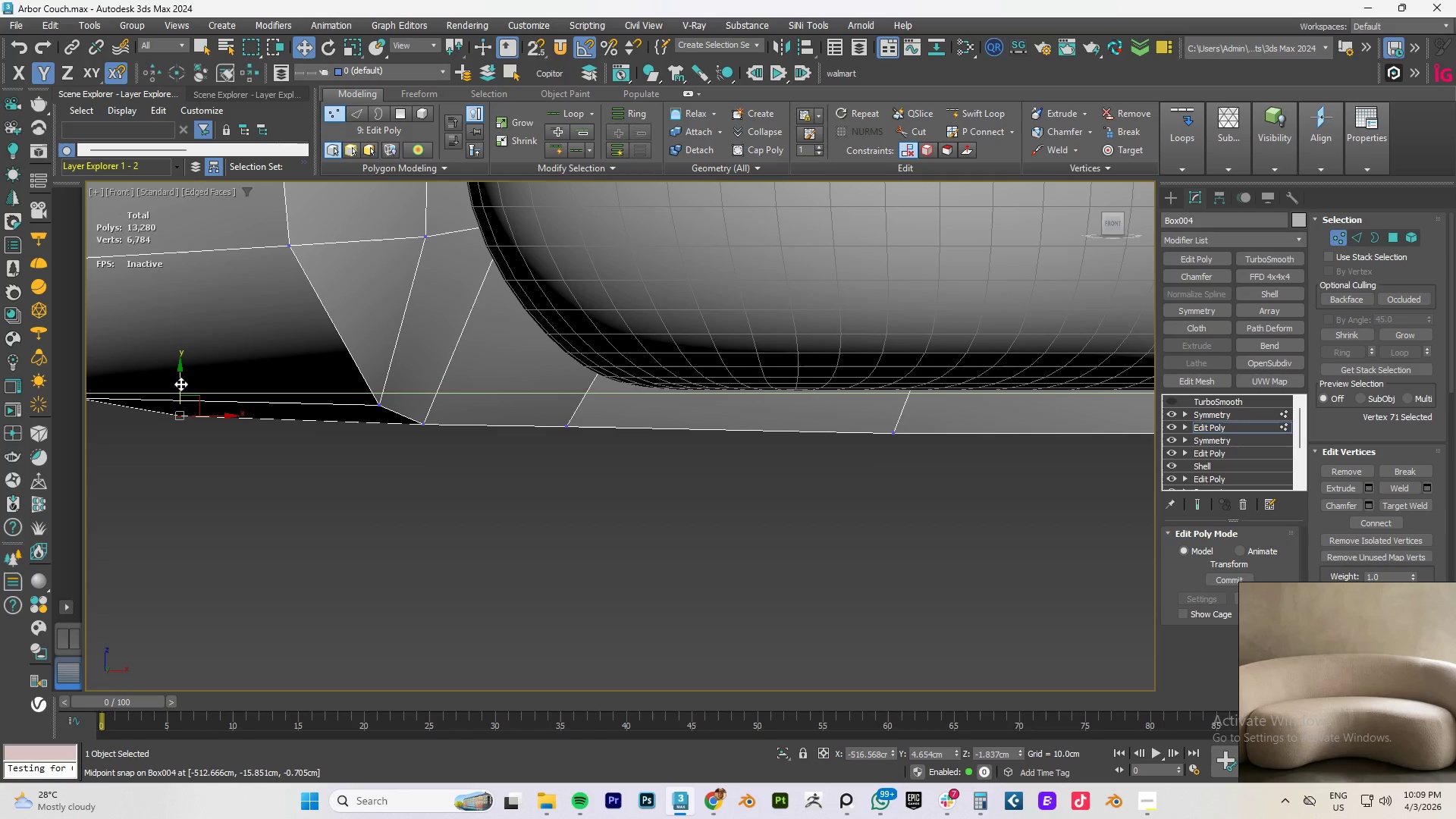 
left_click_drag(start_coordinate=[178, 382], to_coordinate=[178, 378])
 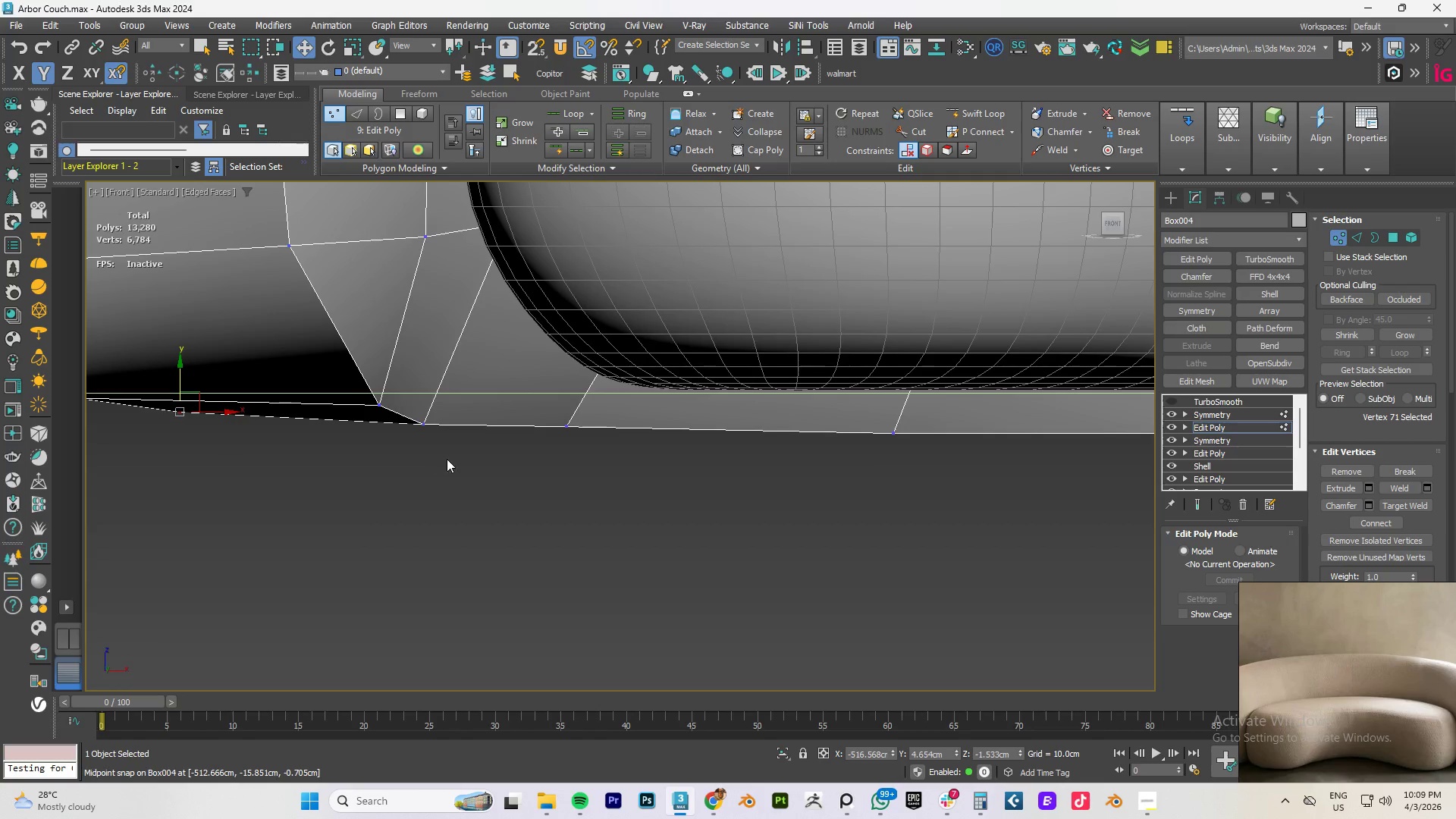 
left_click_drag(start_coordinate=[451, 448], to_coordinate=[406, 419])
 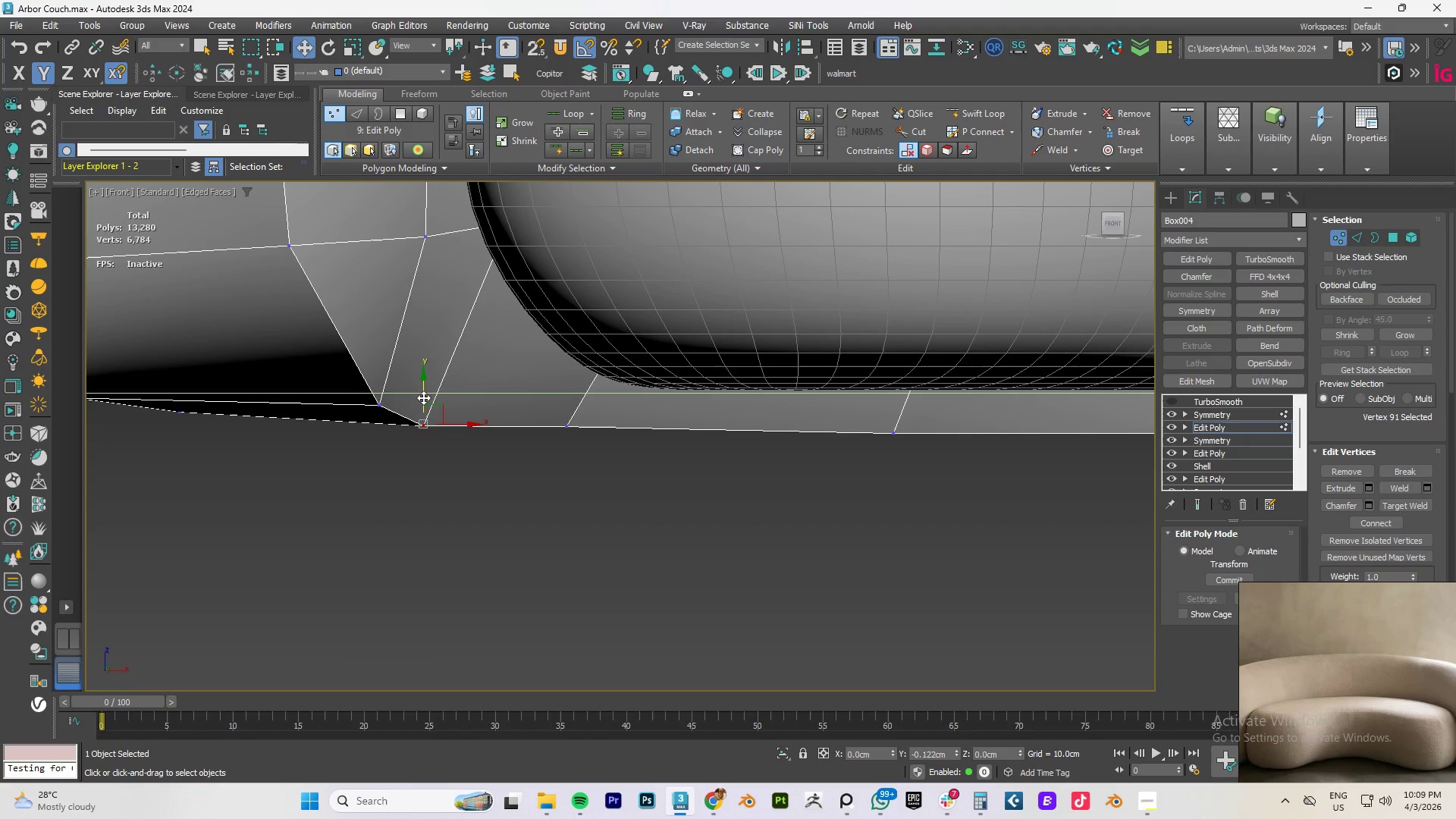 
wait(5.81)
 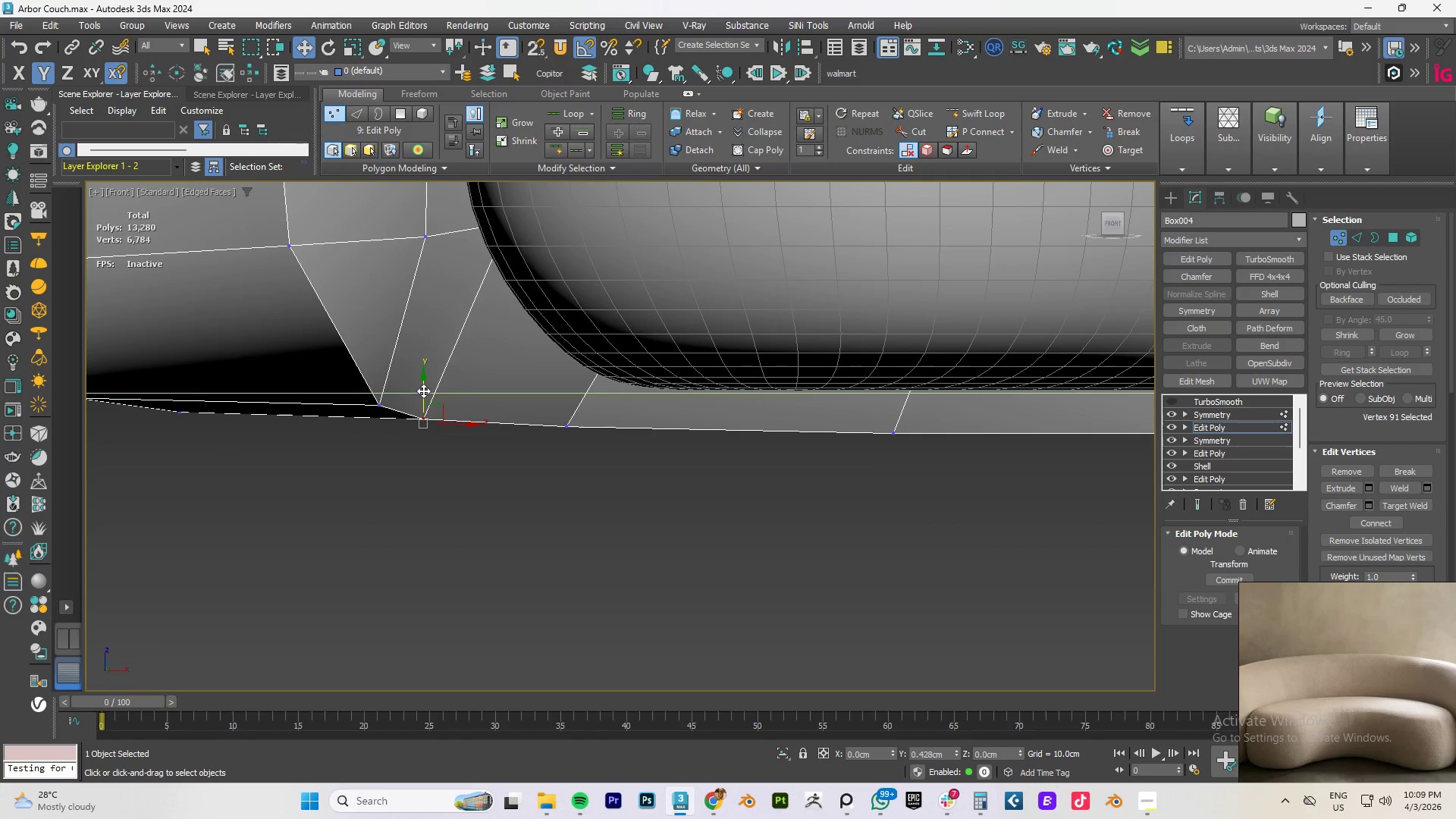 
scroll: coordinate [625, 460], scroll_direction: down, amount: 3.0
 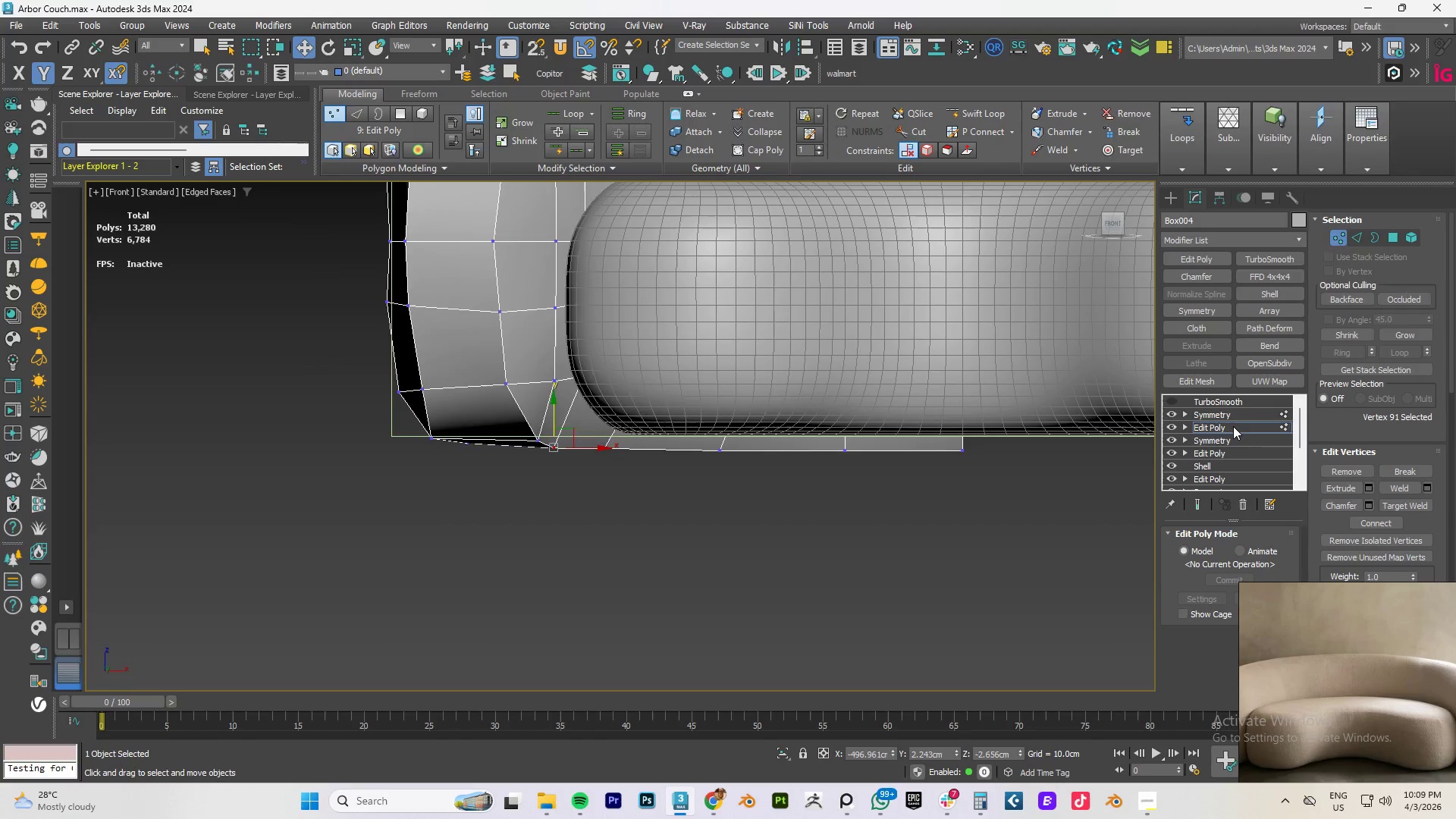 
left_click([1170, 398])
 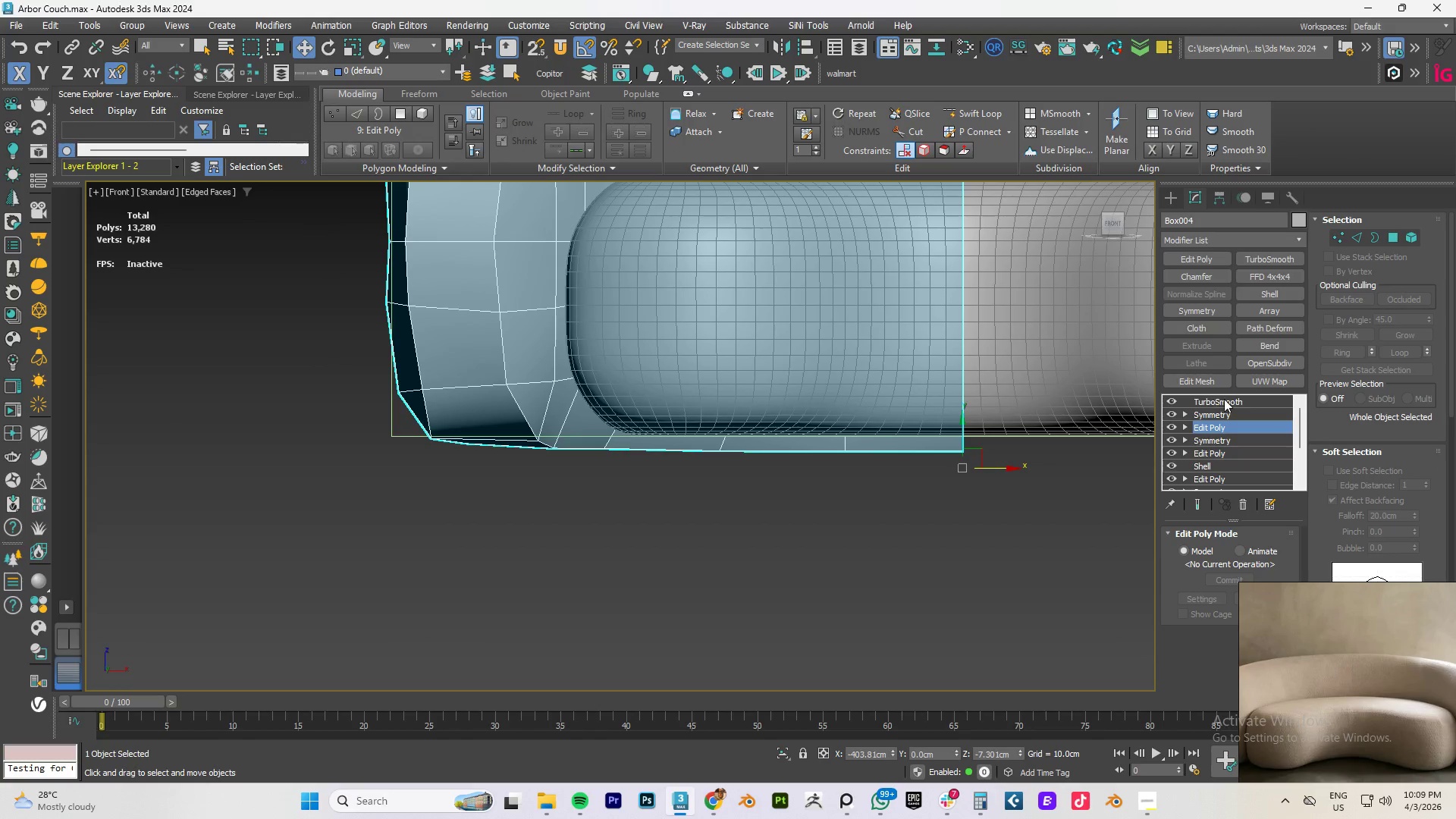 
left_click([1229, 398])
 